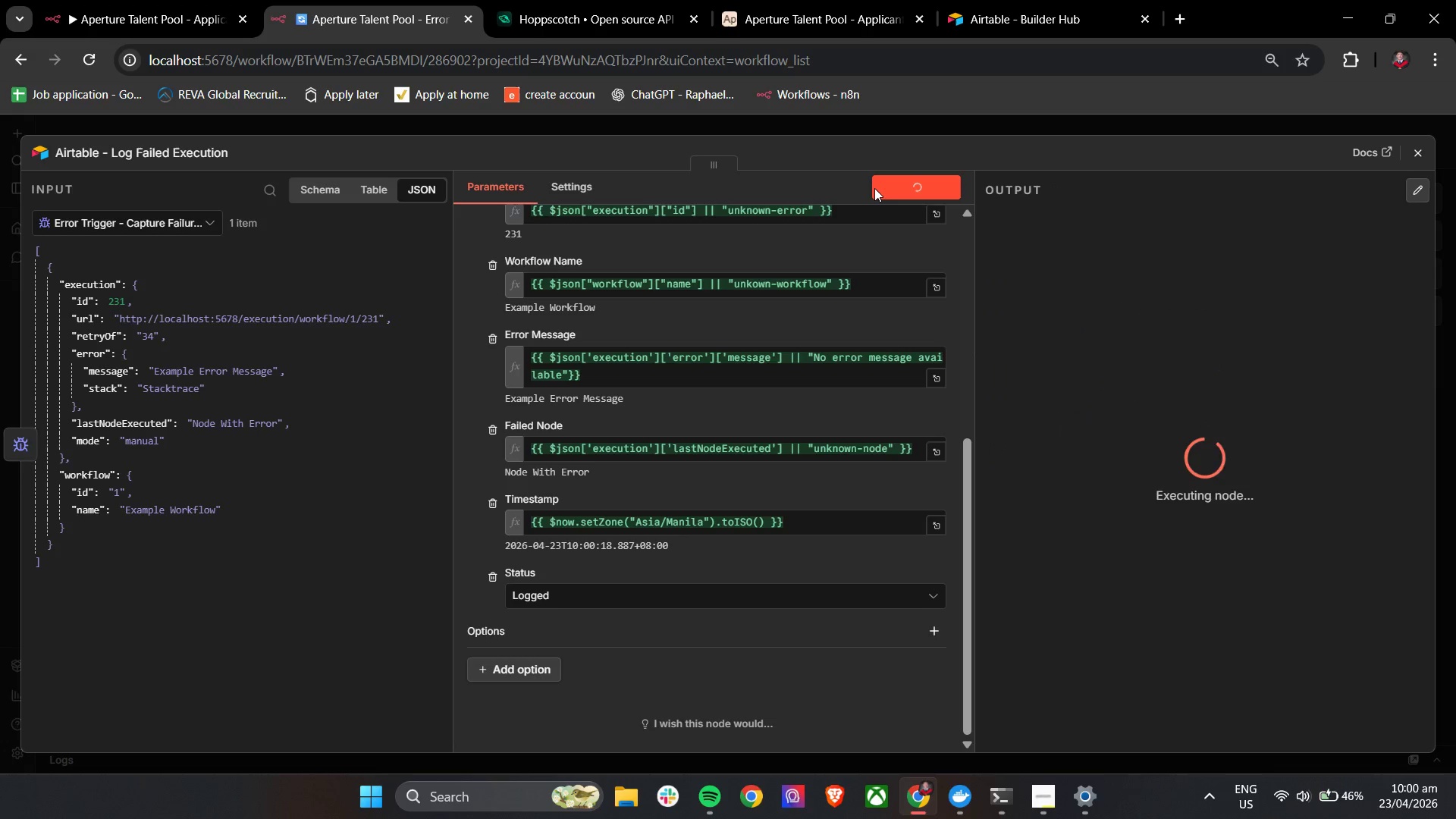 
mouse_move([855, 228])
 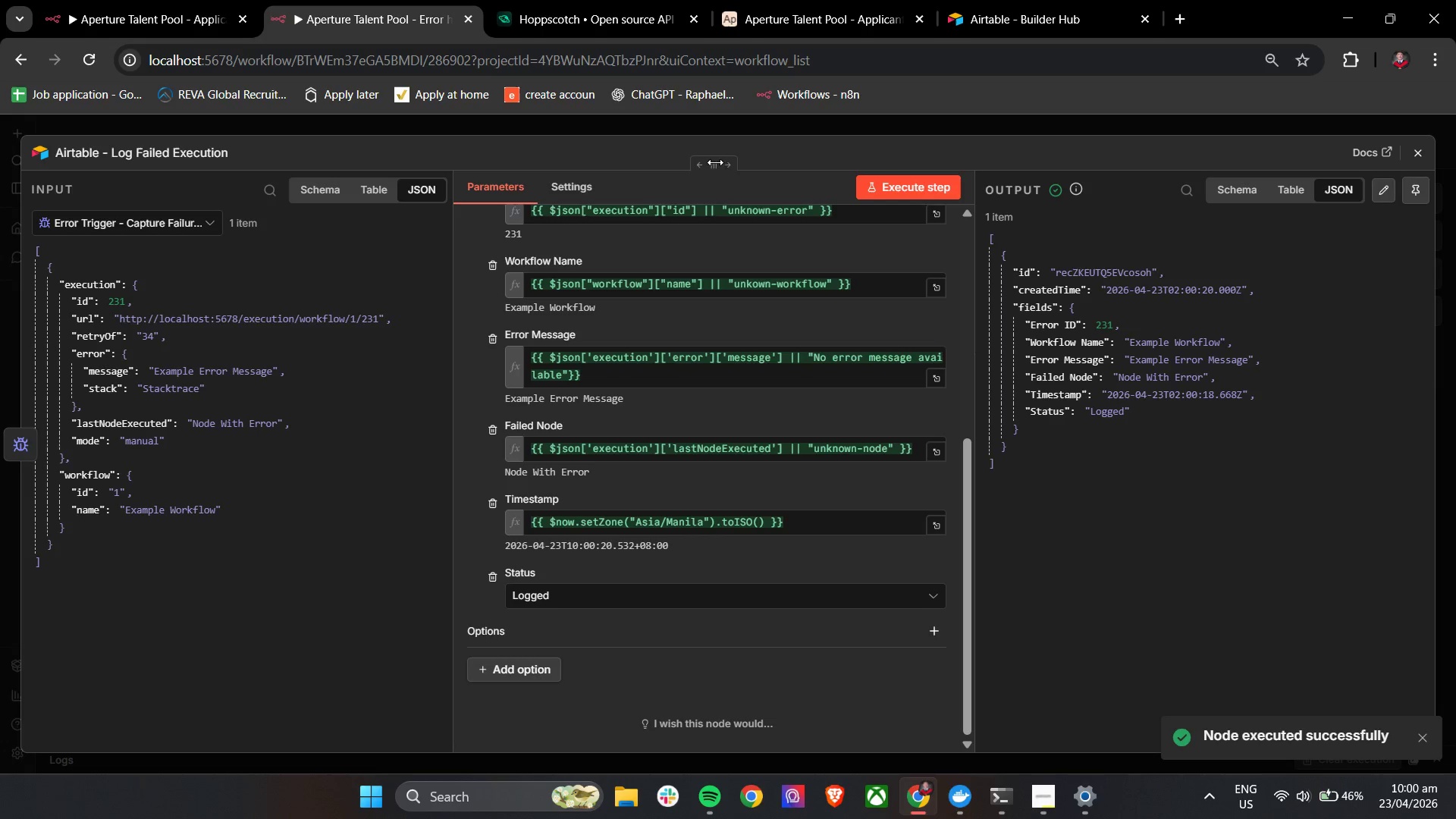 
mouse_move([771, 32])
 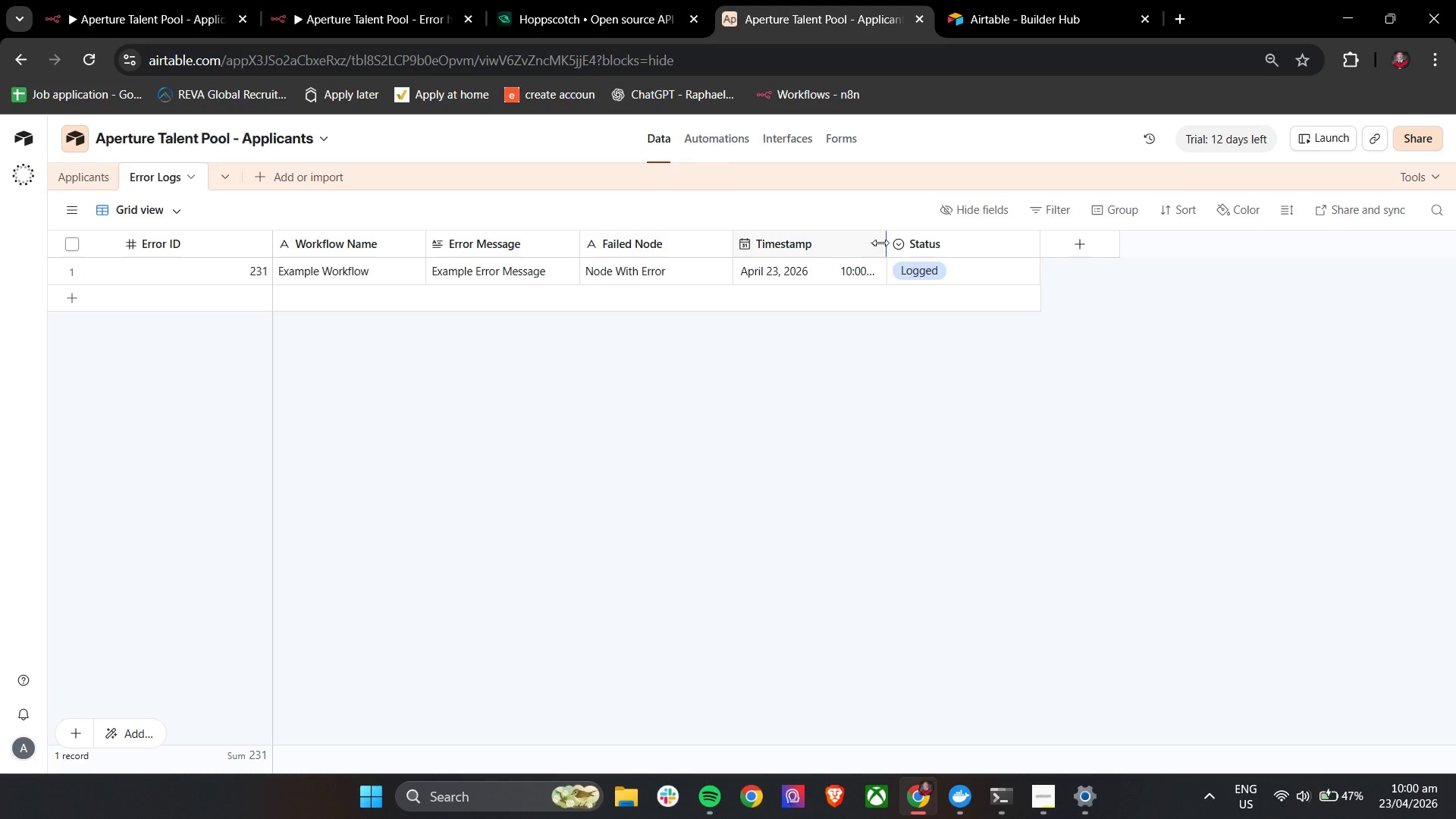 
left_click_drag(start_coordinate=[883, 243], to_coordinate=[897, 243])
 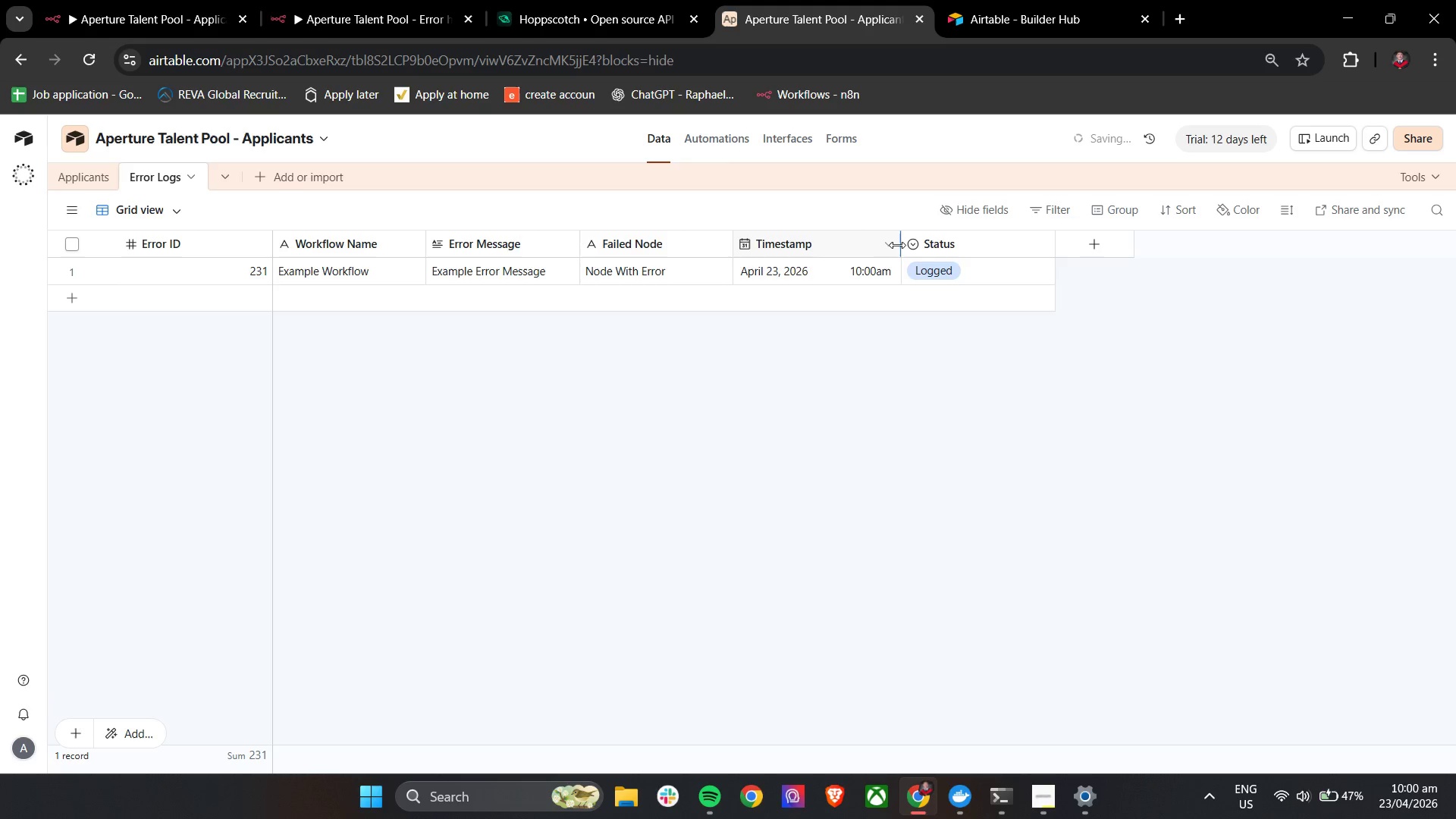 
left_click_drag(start_coordinate=[897, 245], to_coordinate=[901, 245])
 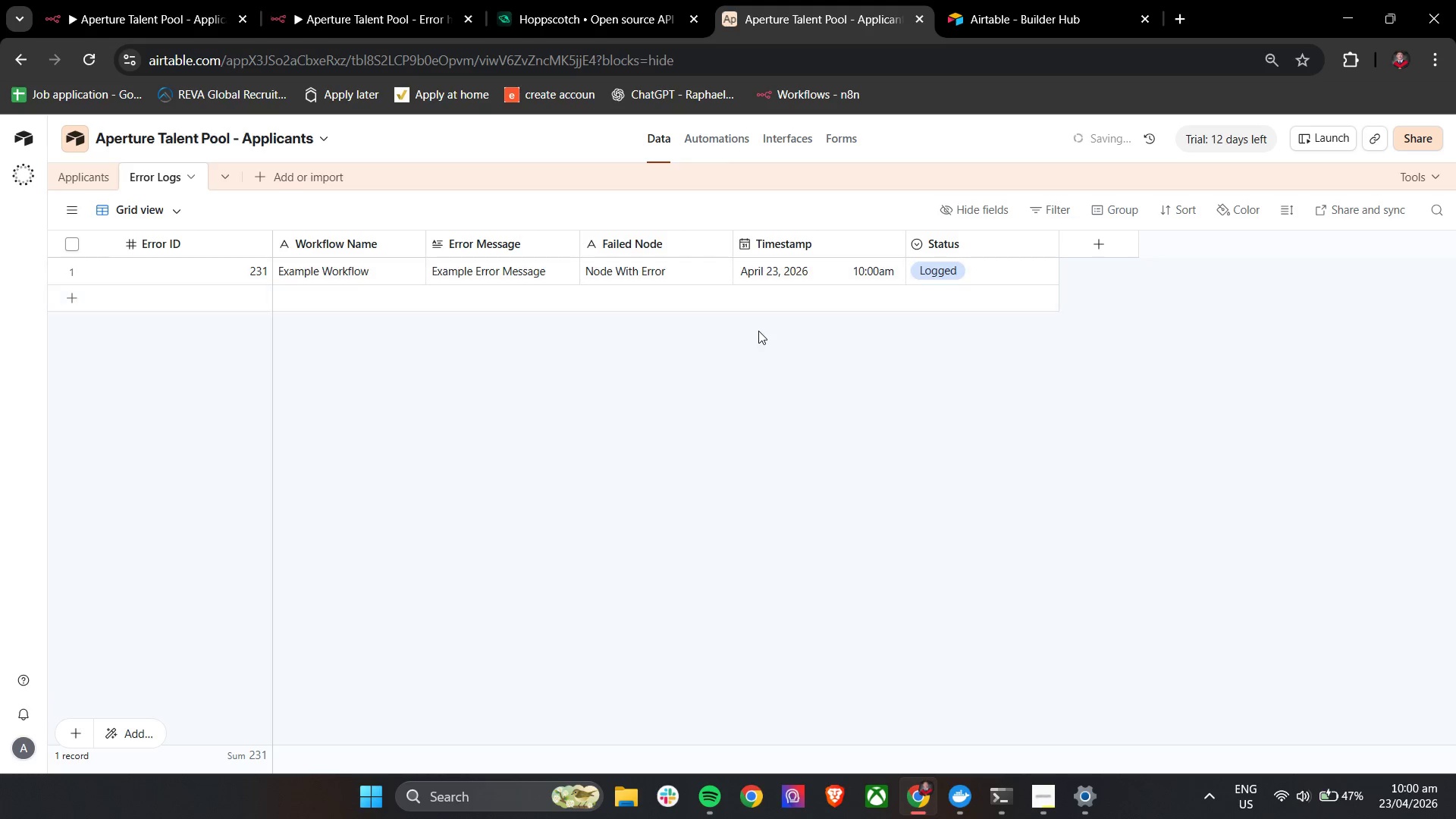 
left_click([758, 331])
 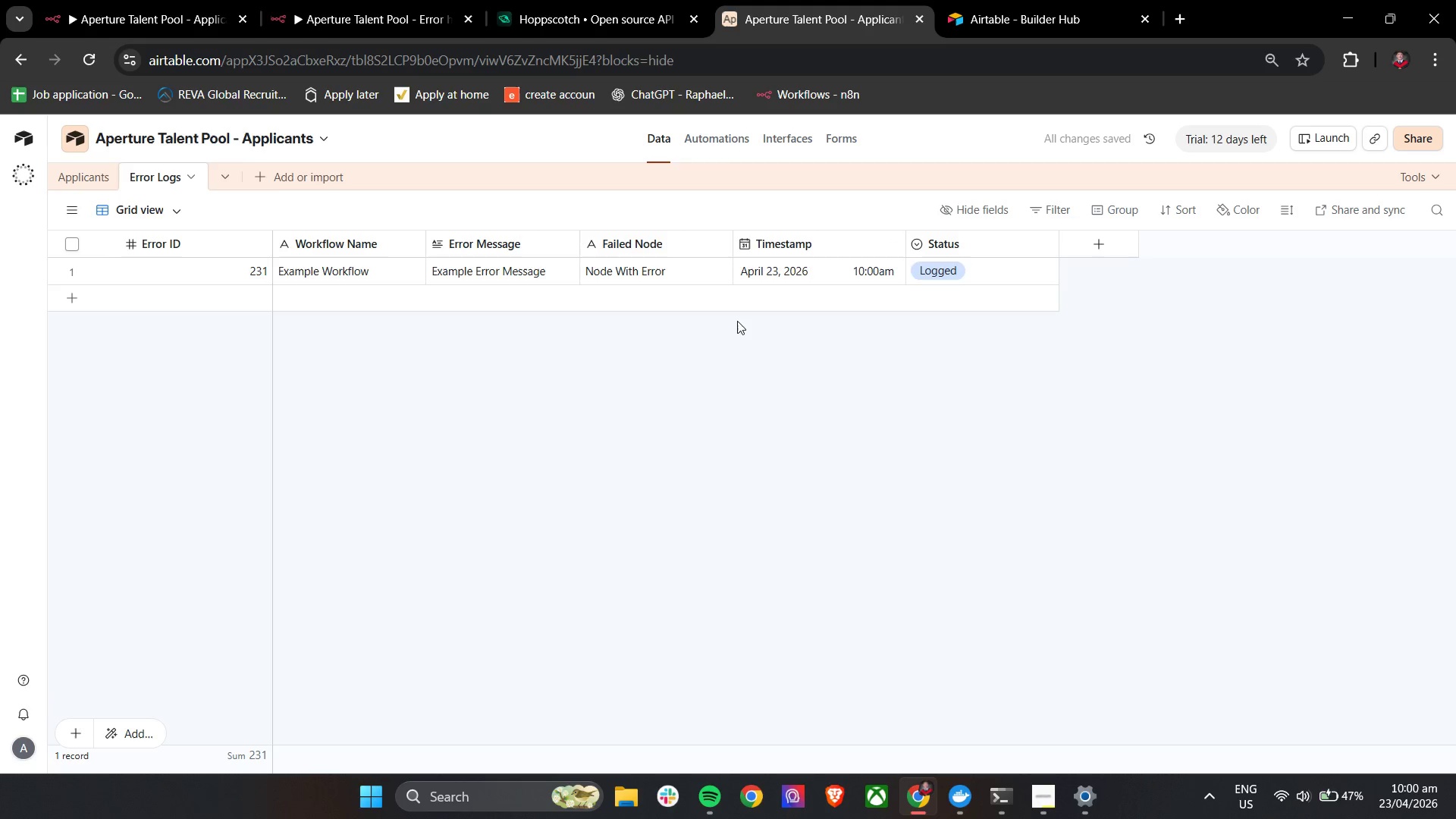 
left_click([193, 0])
 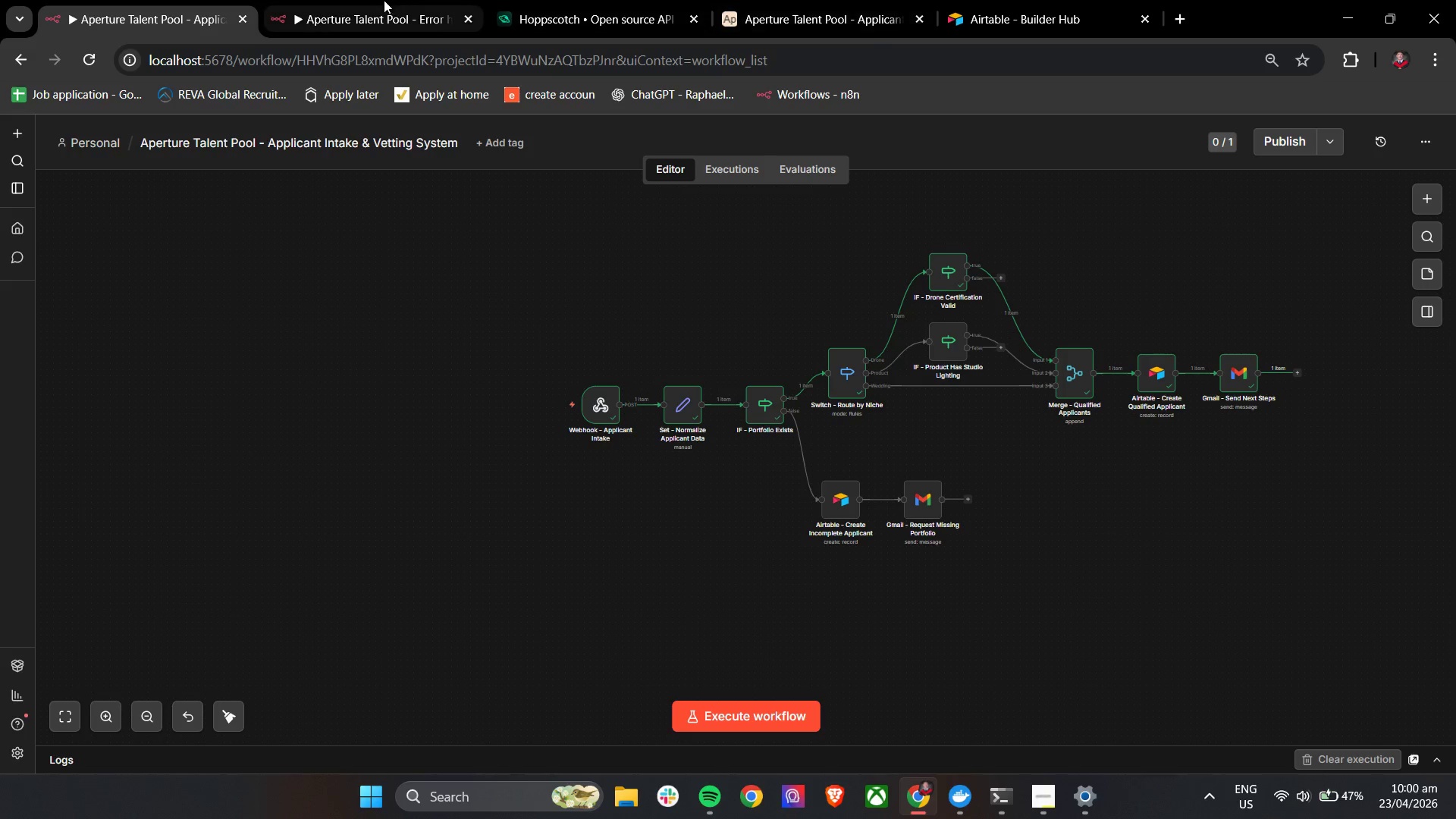 
left_click([426, 0])
 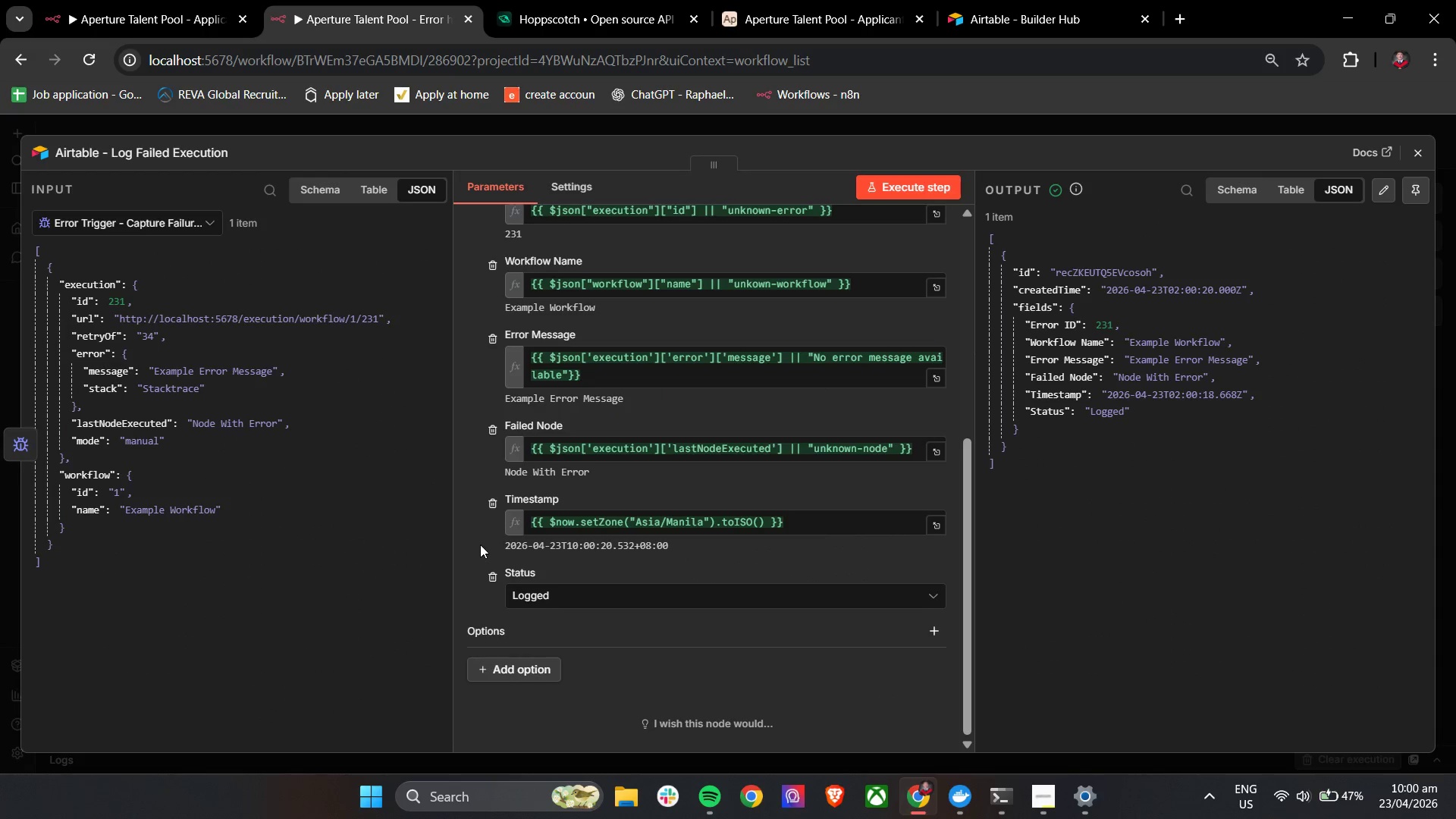 
left_click([474, 541])
 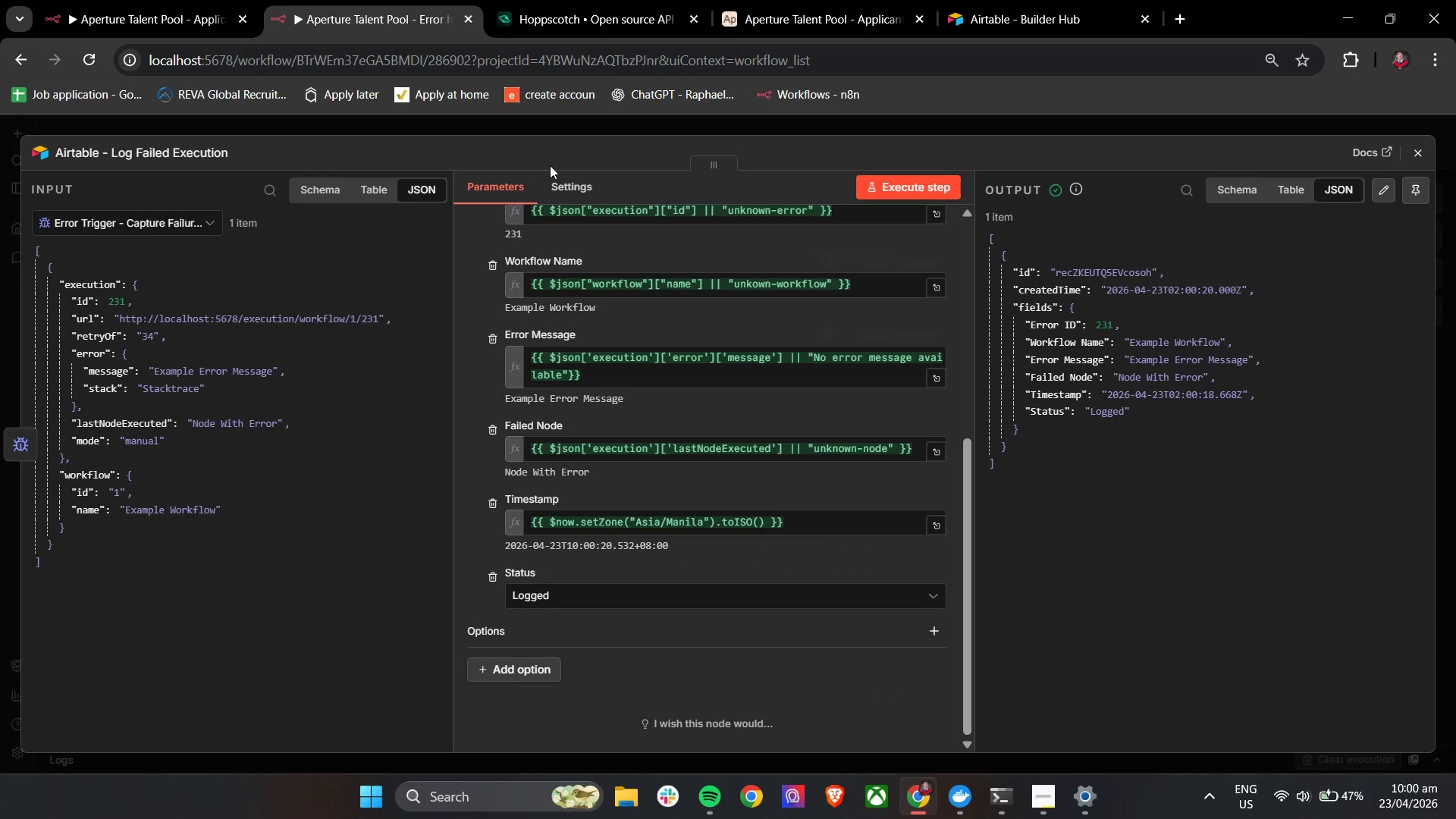 
left_click([582, 0])
 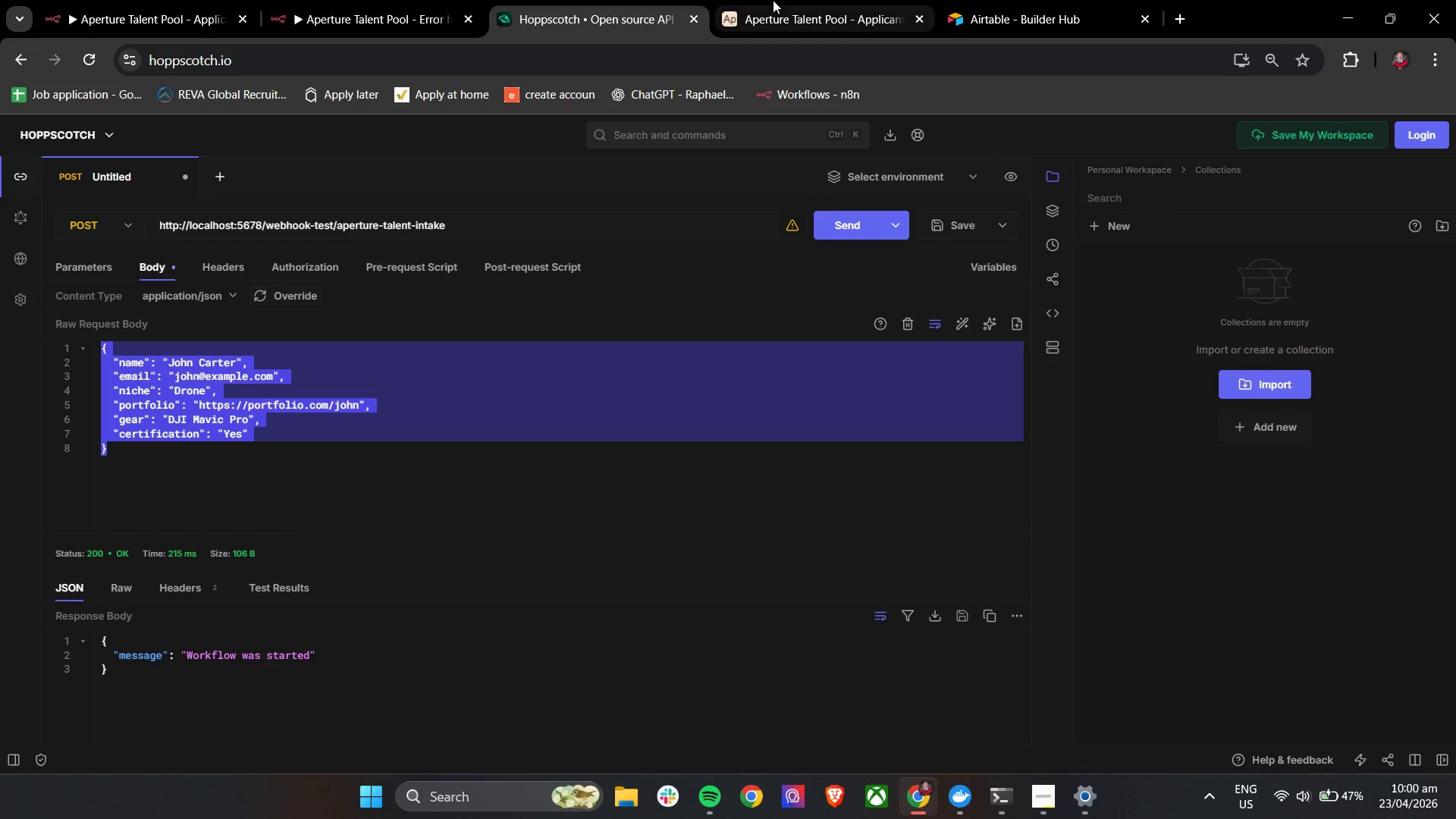 
left_click([781, 0])
 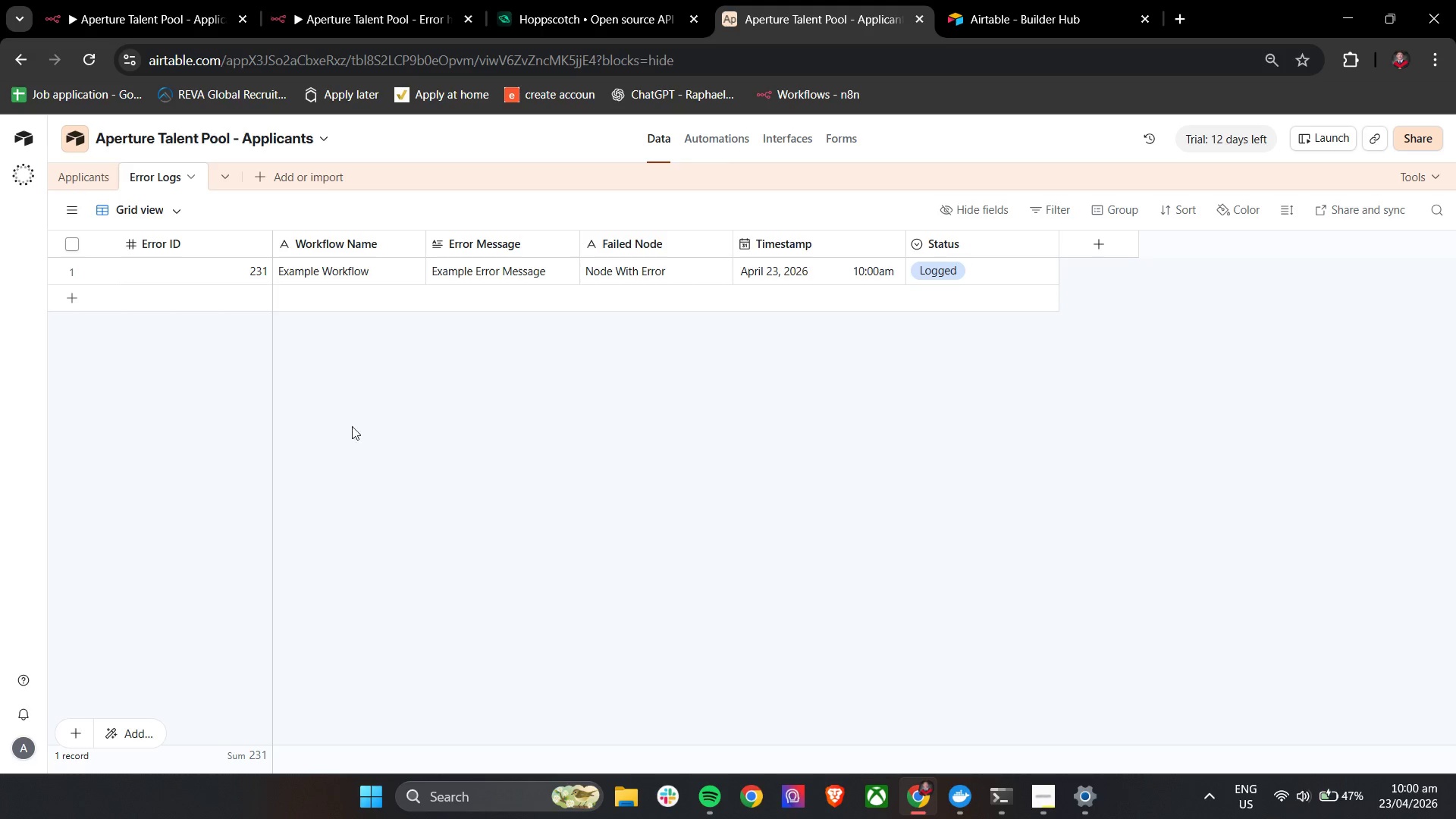 
left_click([438, 428])
 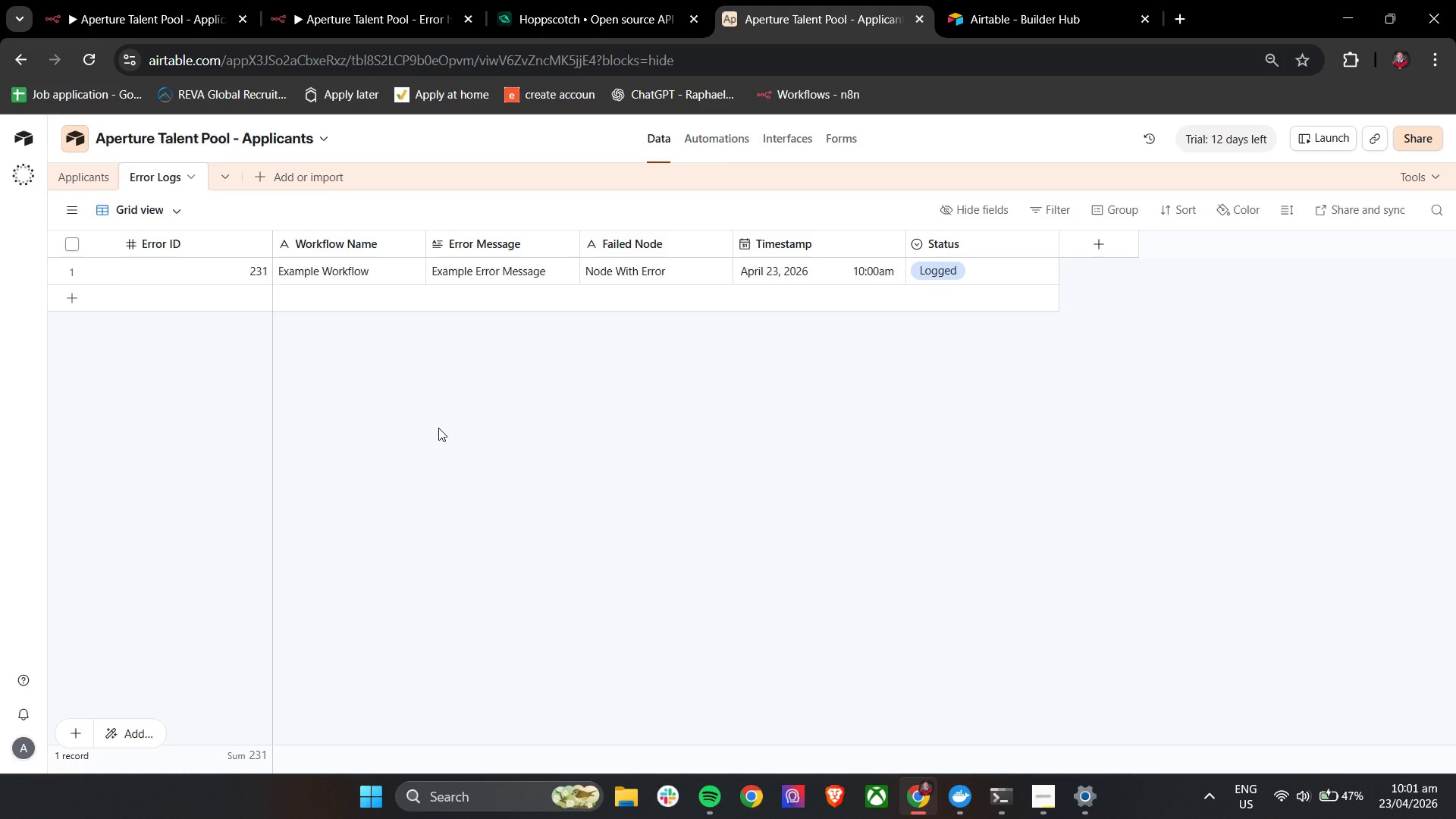 
wait(28.72)
 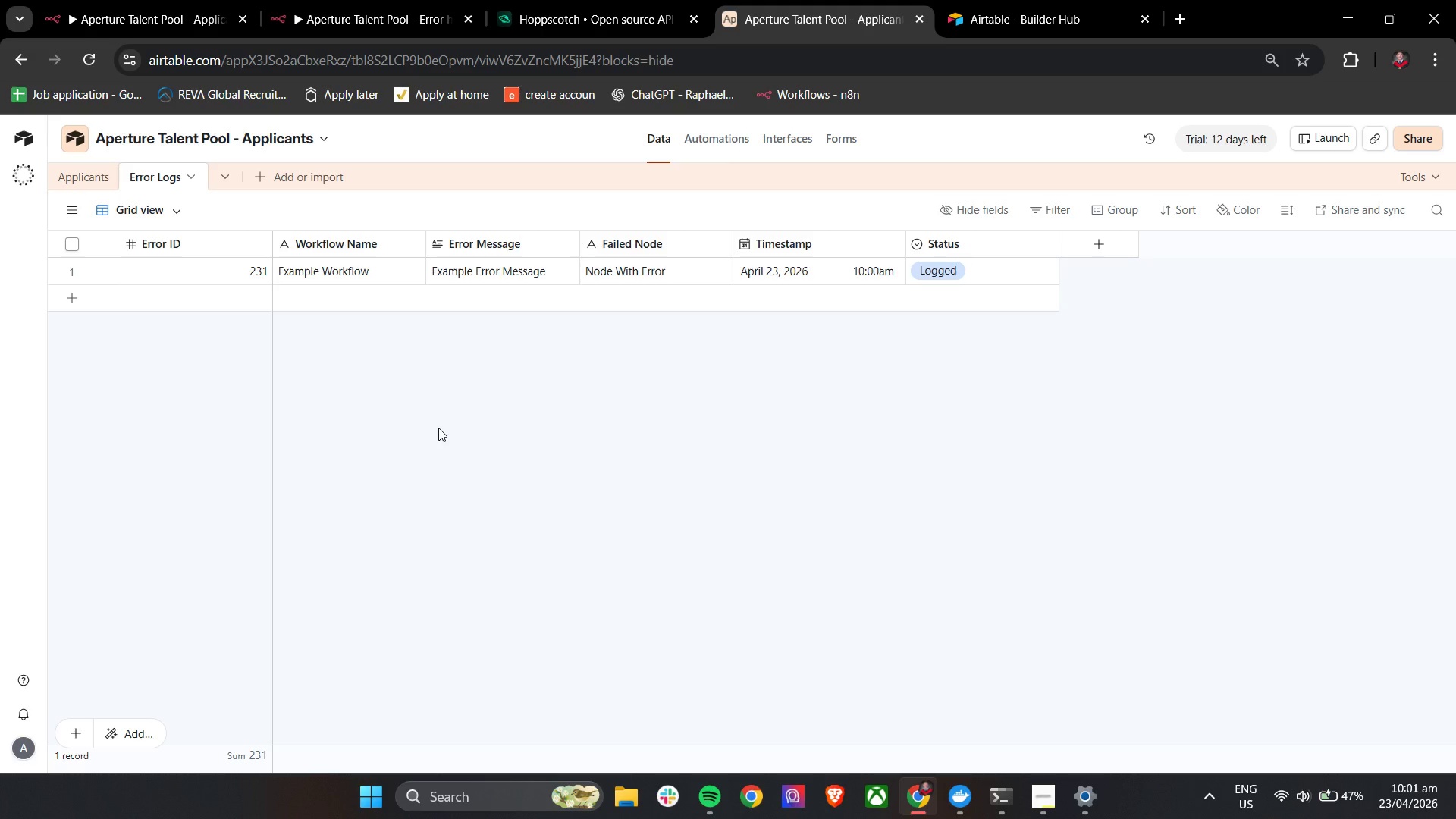 
double_click([299, 0])
 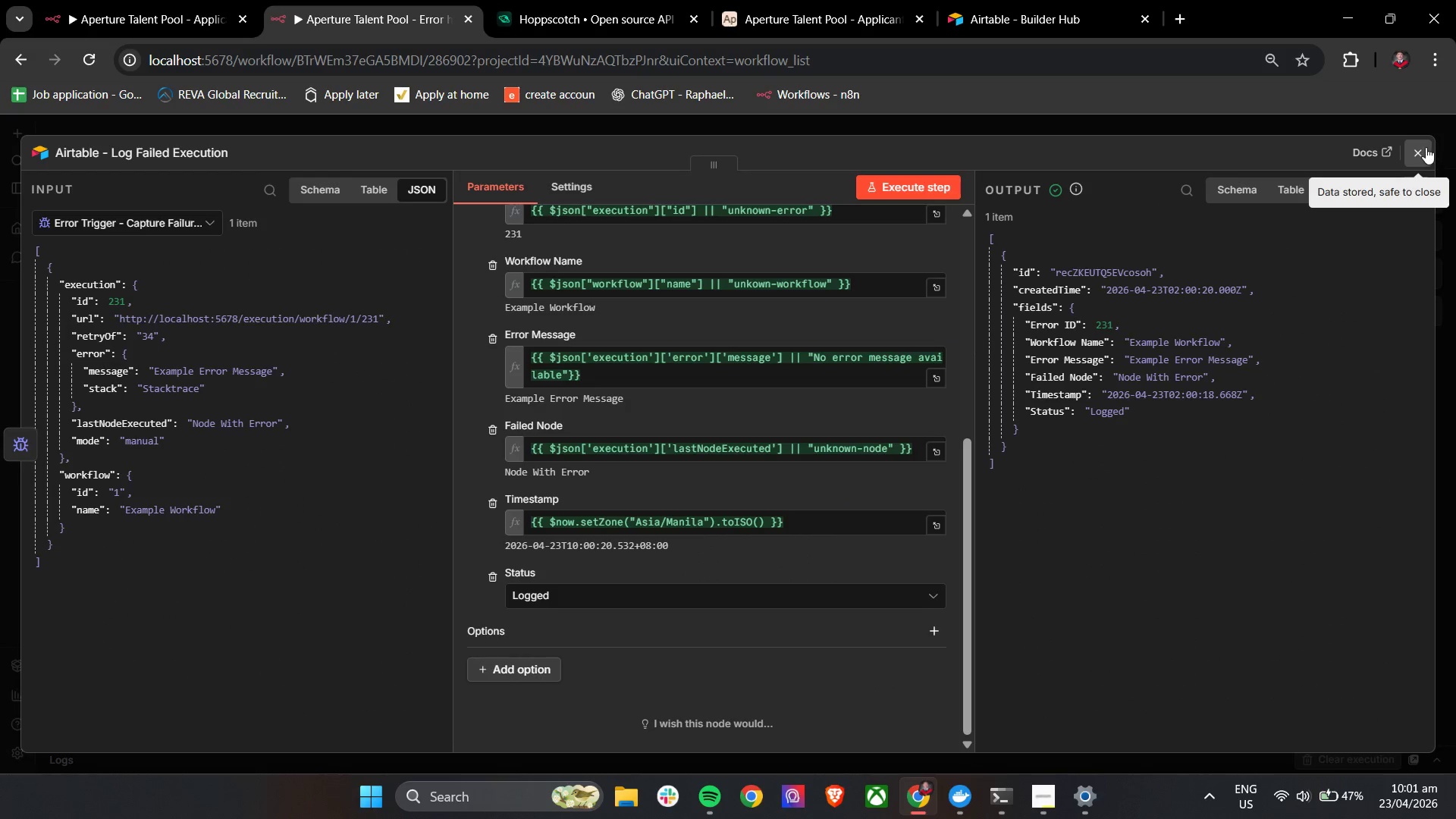 
hold_key(key=ControlLeft, duration=1.06)
left_click_drag(start_coordinate=[1257, 560], to_coordinate=[1017, 561])
 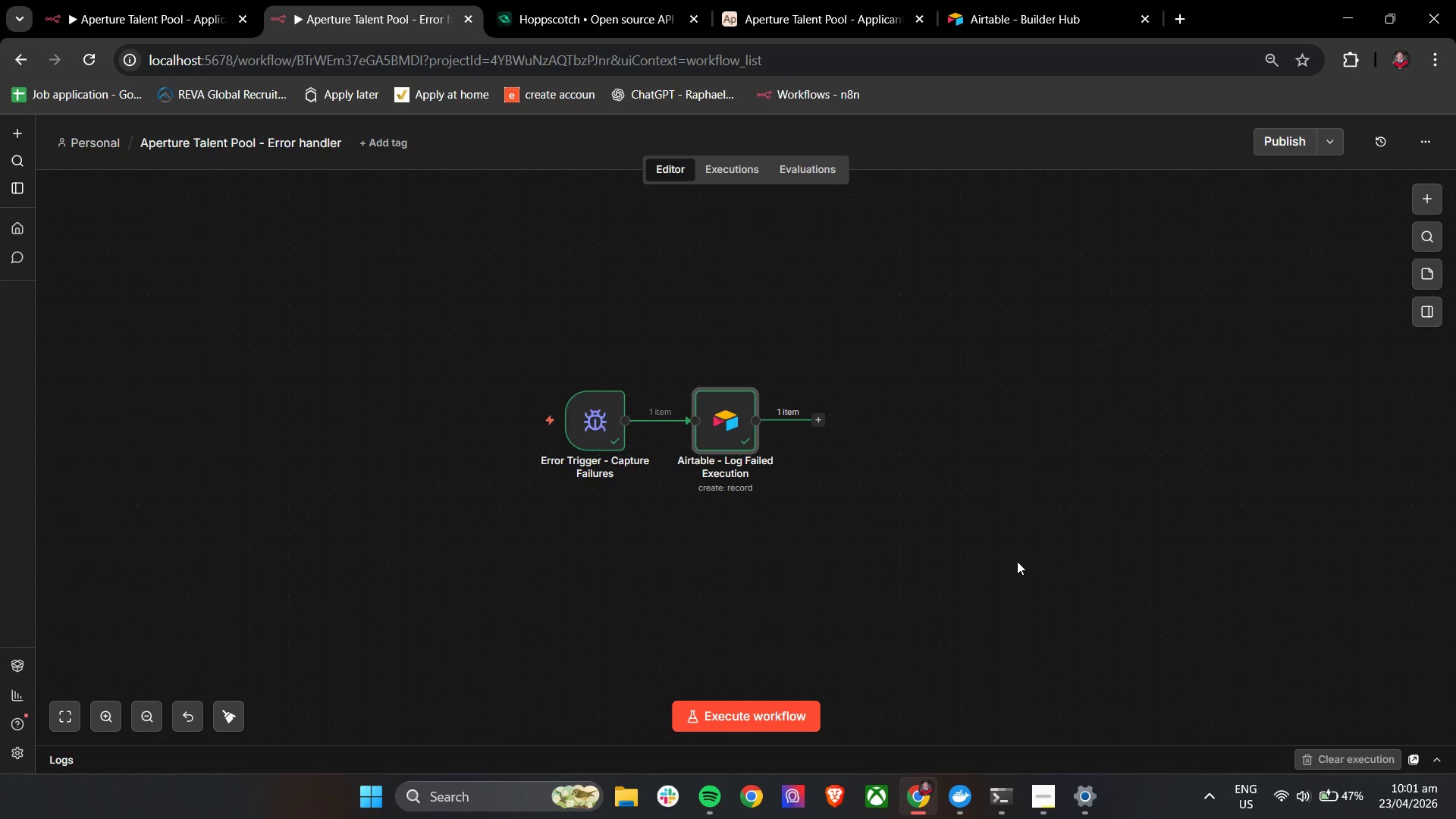 
scroll: coordinate [1248, 595], scroll_direction: down, amount: 2.0
 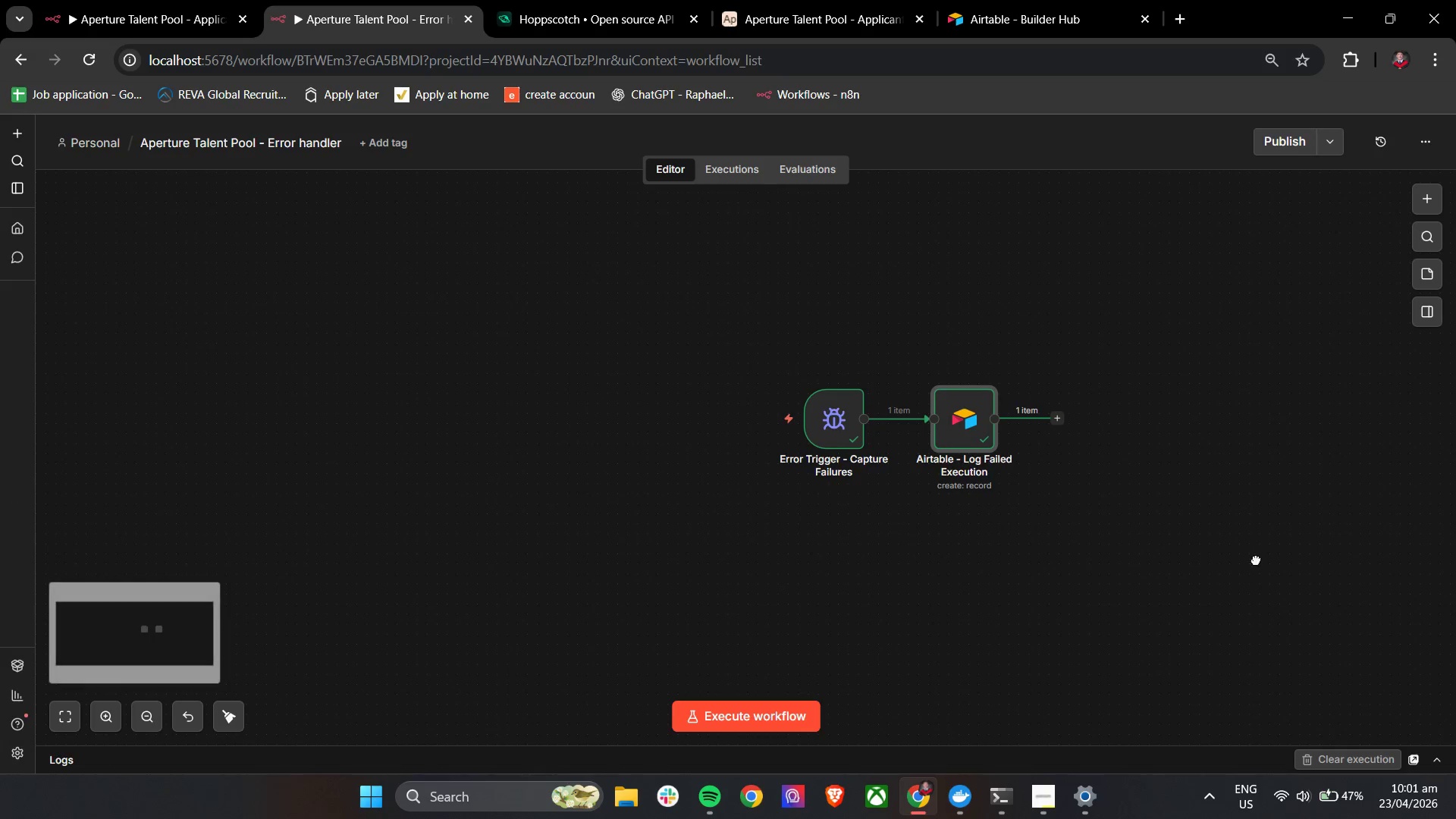 
left_click([822, 418])
 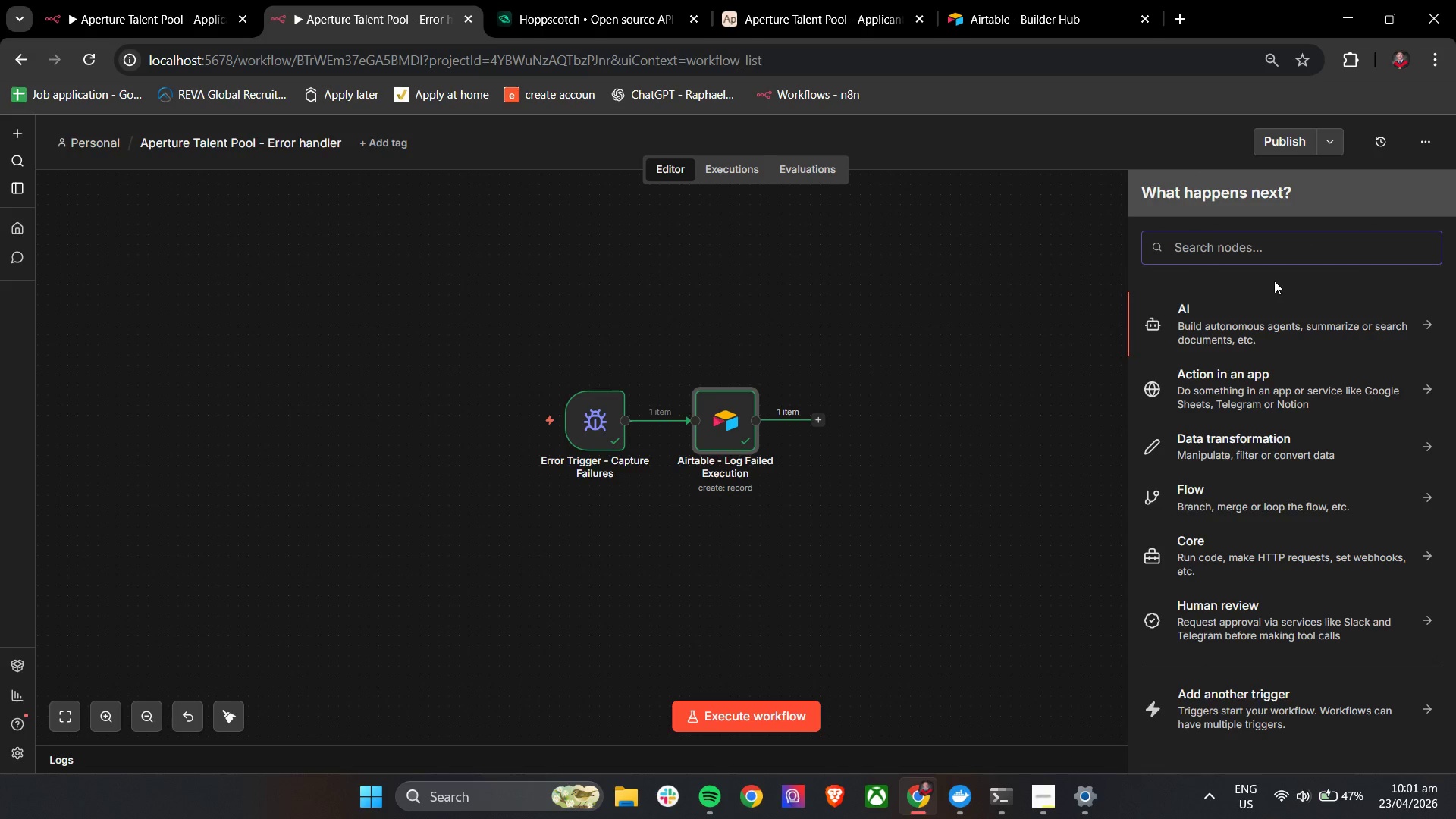 
type(f)
key(Backspace)
key(Backspace)
type(gmail)
 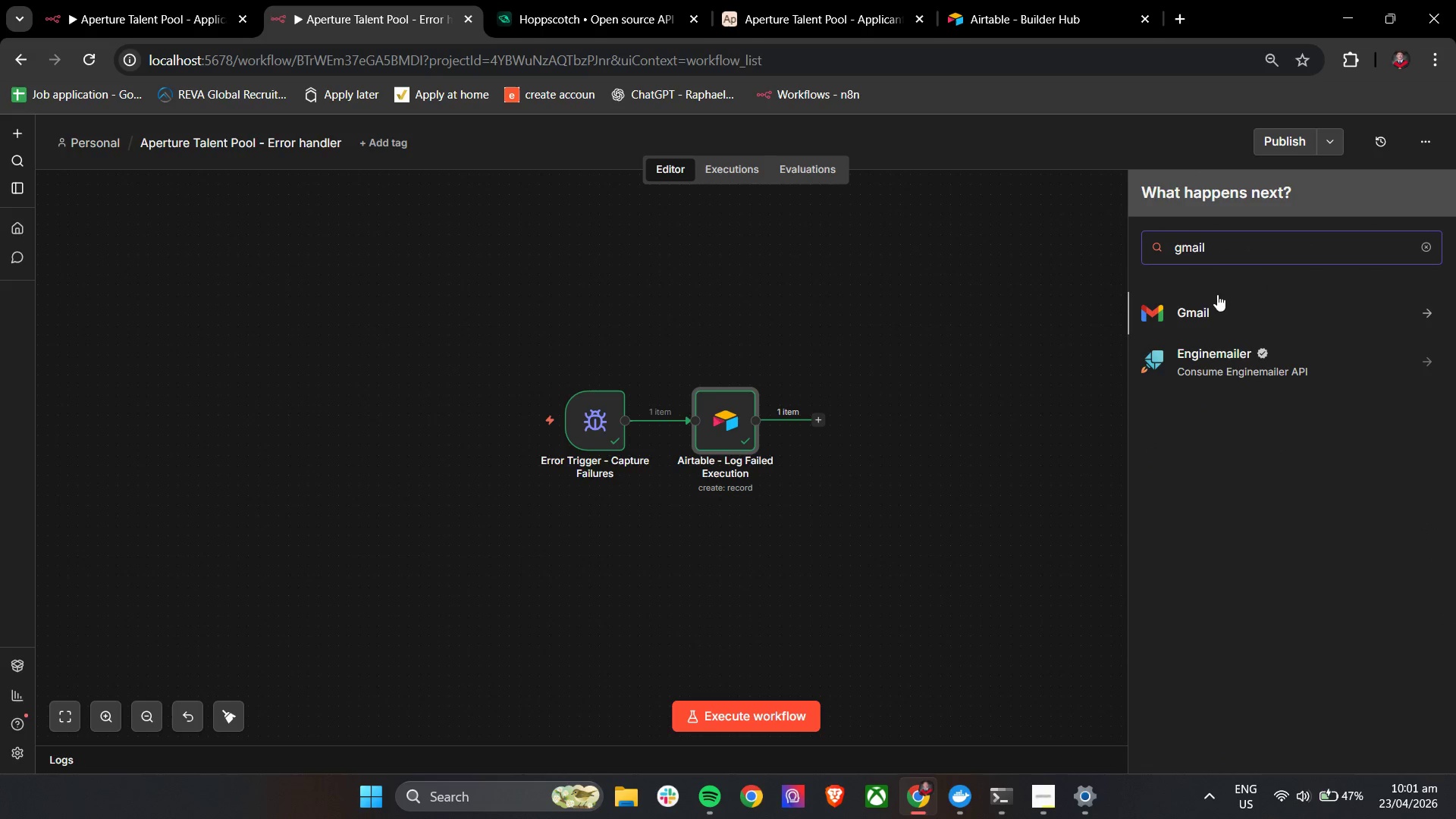 
left_click([1172, 306])
 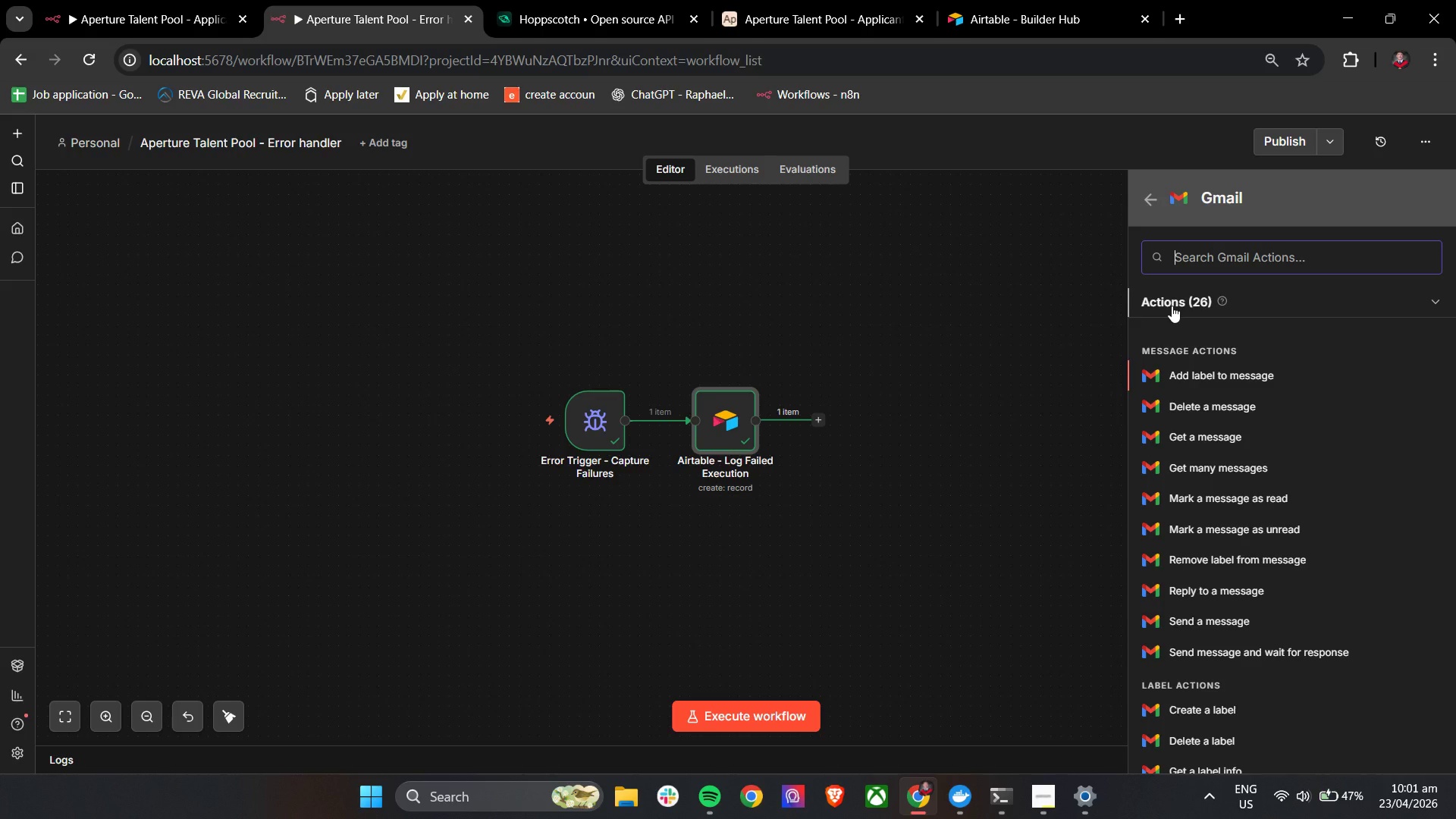 
wait(20.2)
 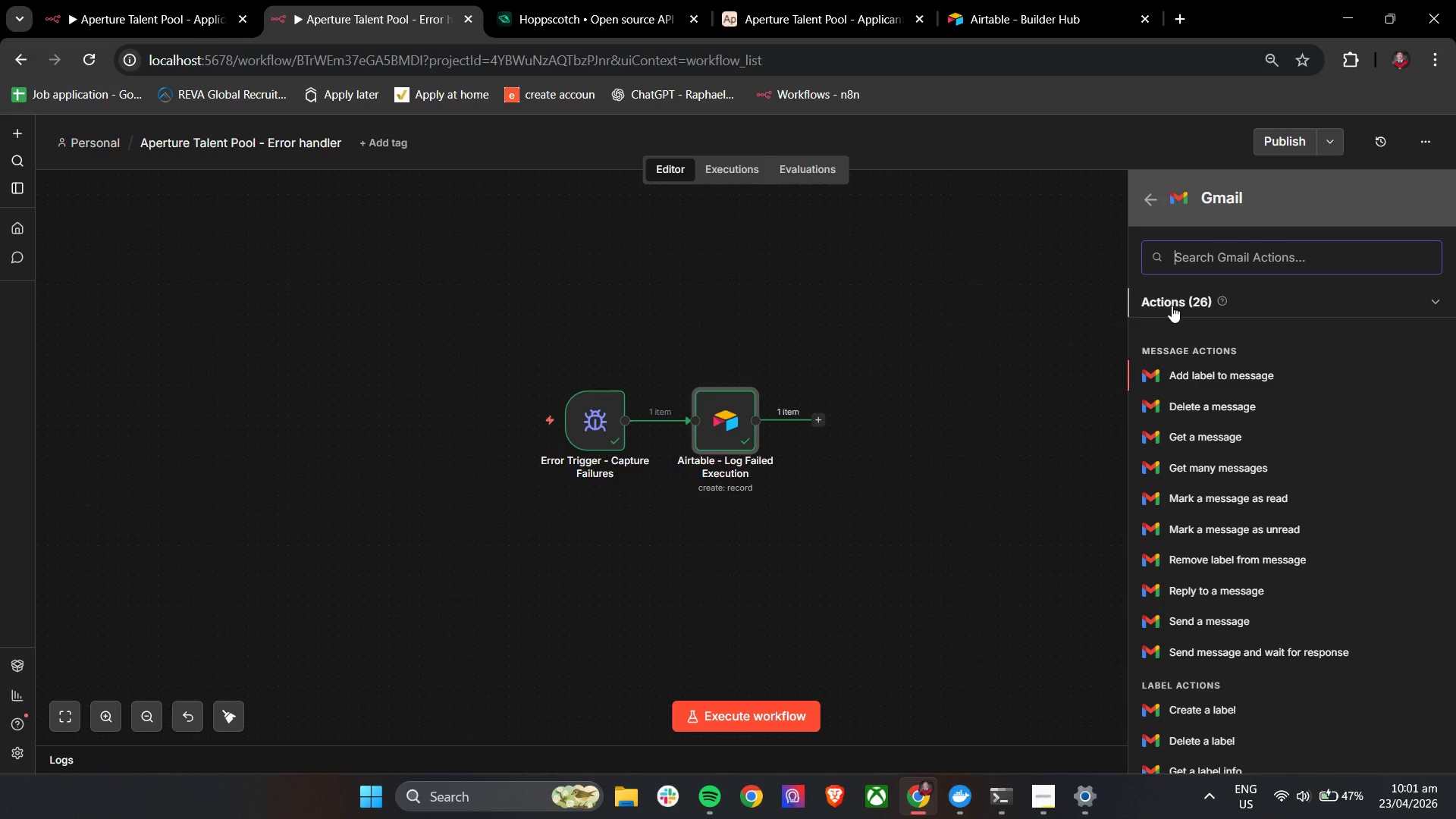 
type(sen)
 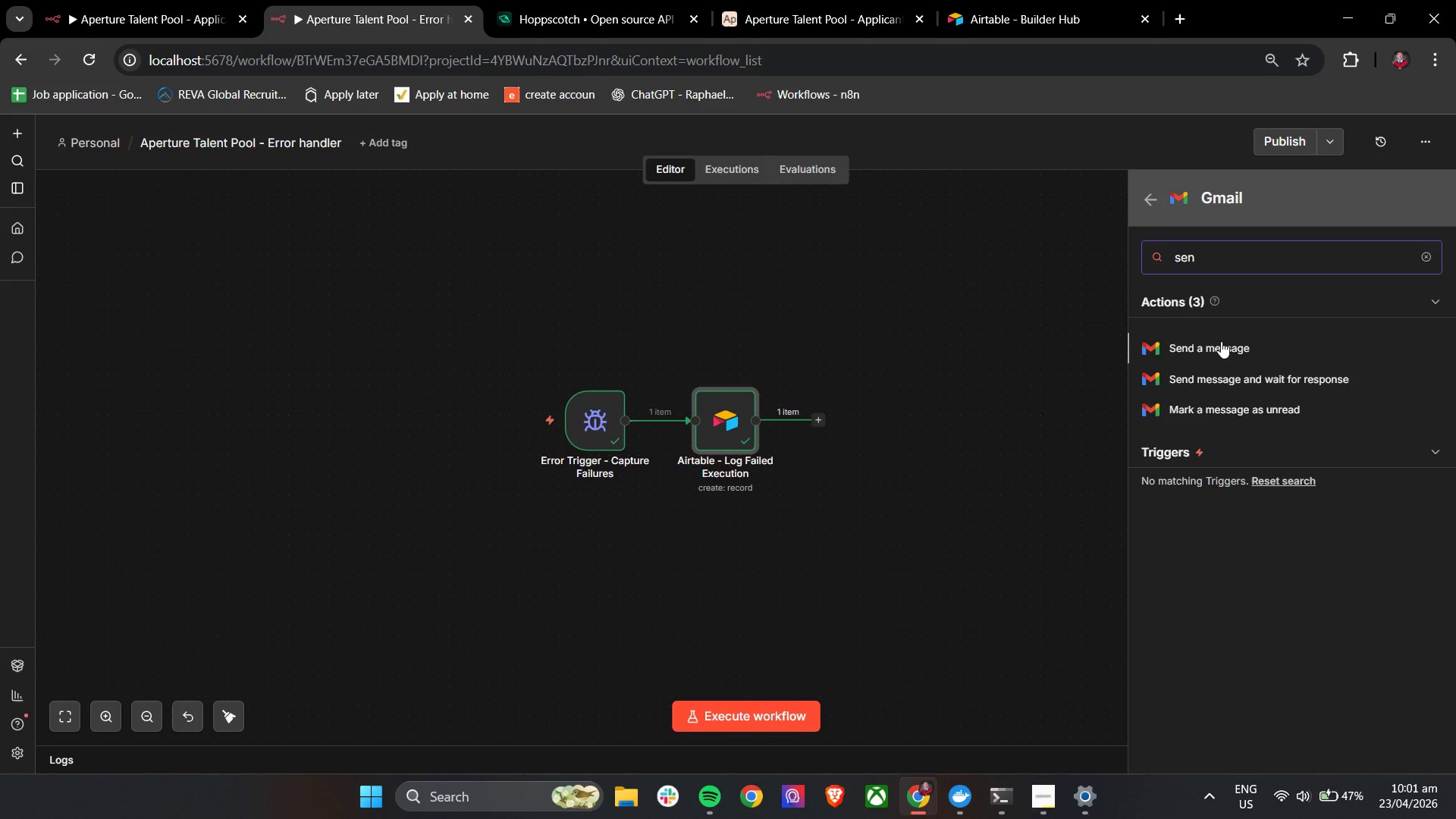 
left_click([1221, 344])
 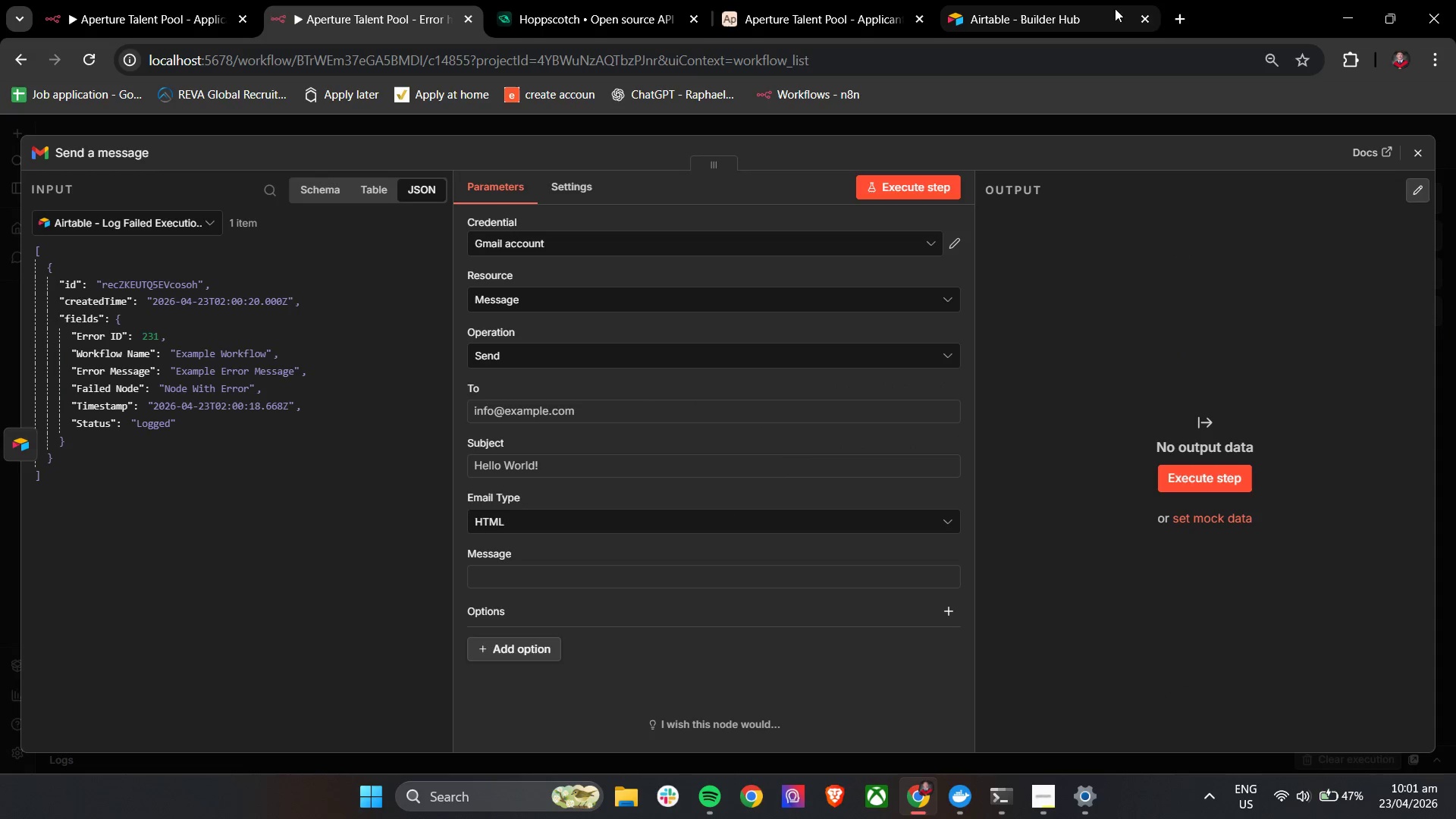 
left_click([1171, 17])
 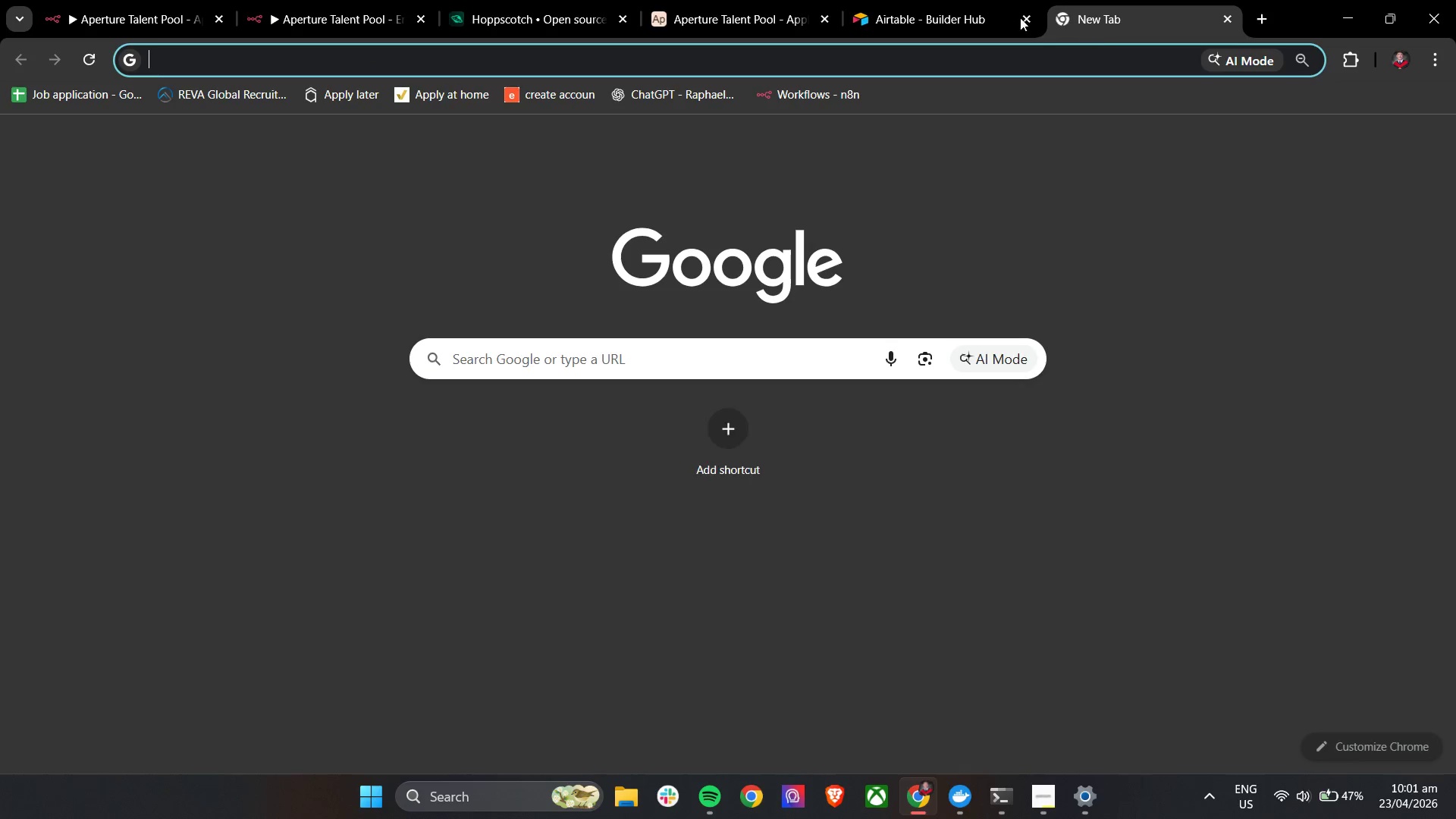 
left_click([918, 0])
 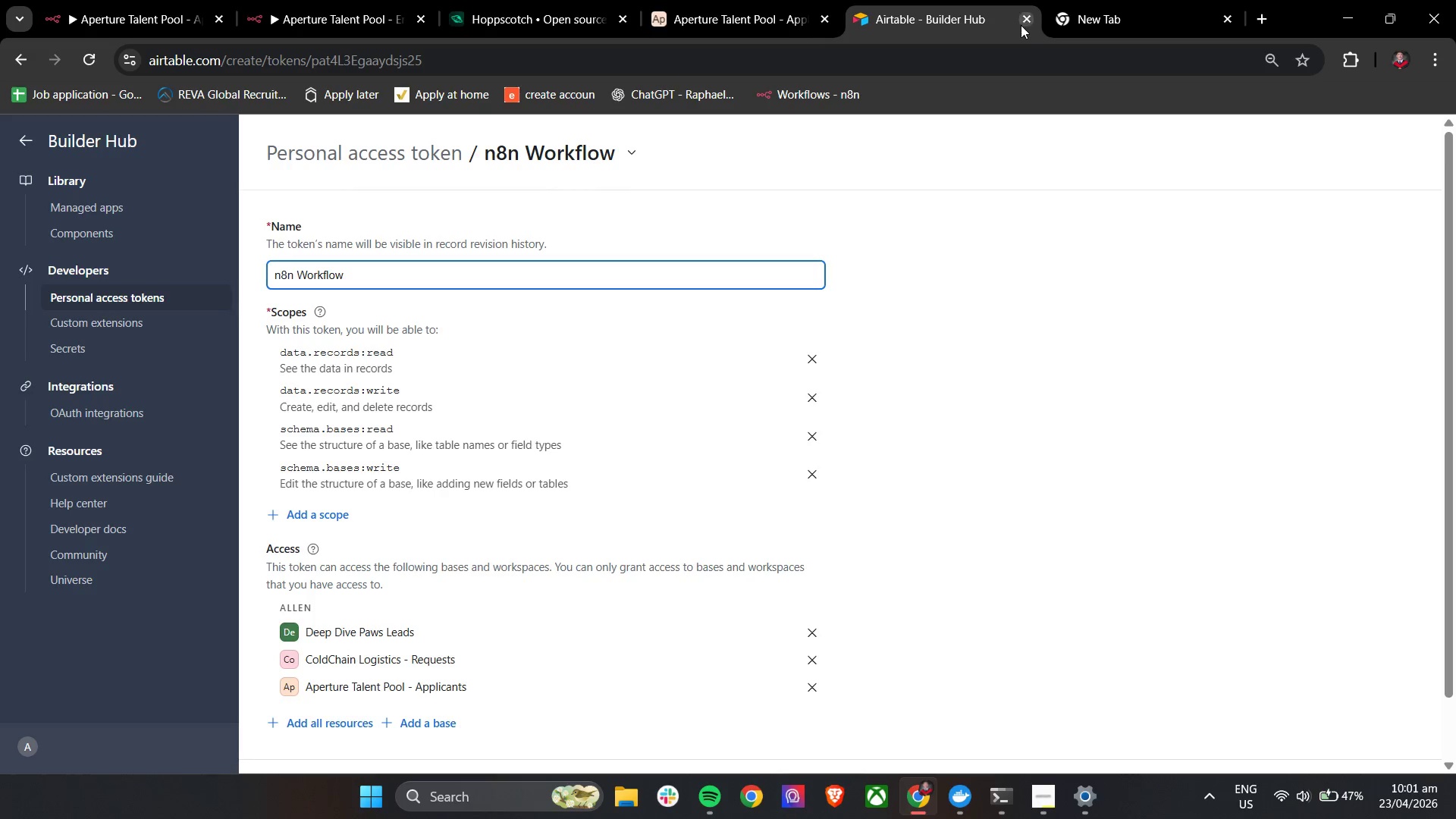 
left_click([1025, 24])
 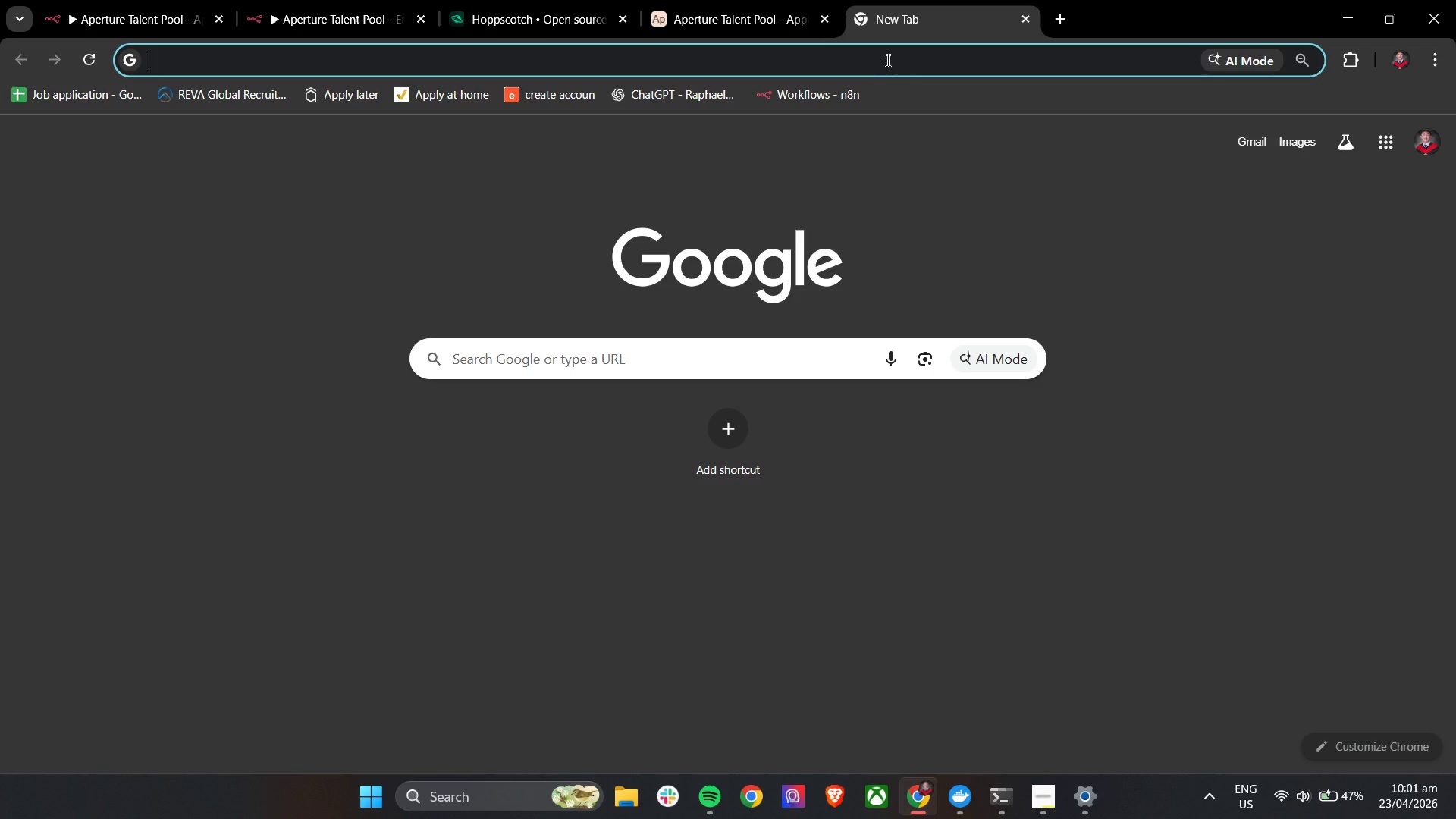 
left_click([886, 58])
 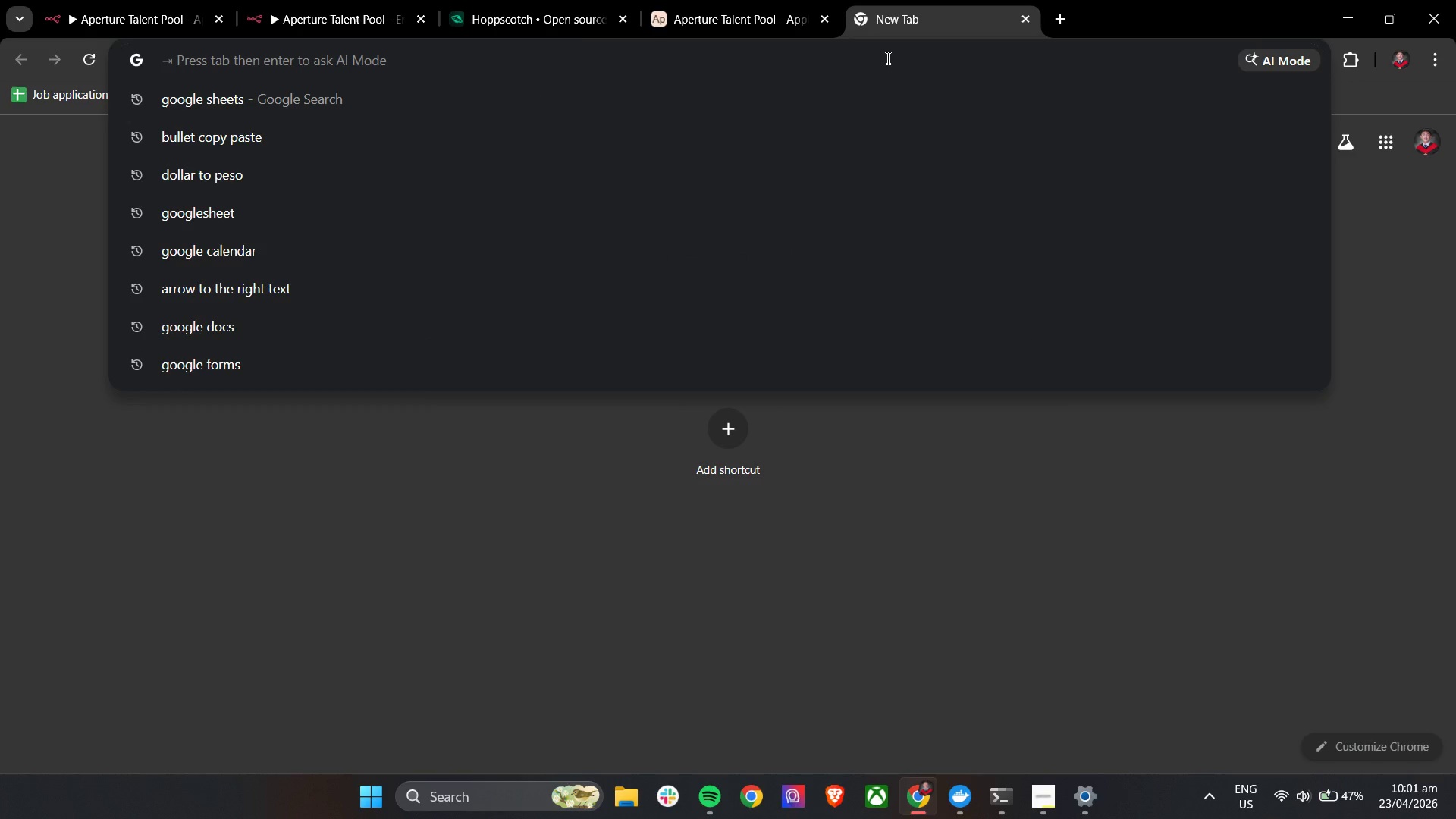 
type(wa)
 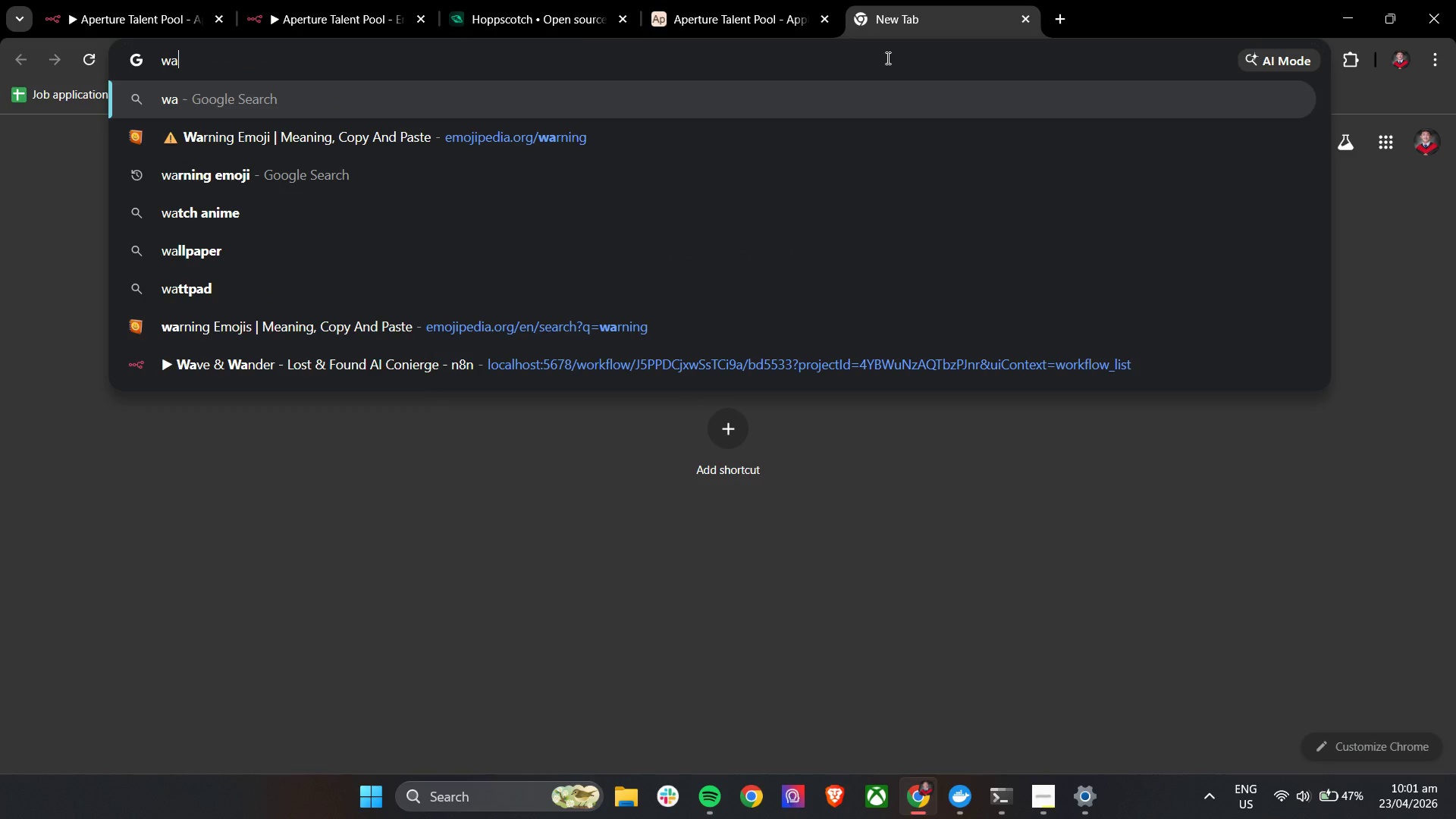 
key(ArrowDown)
 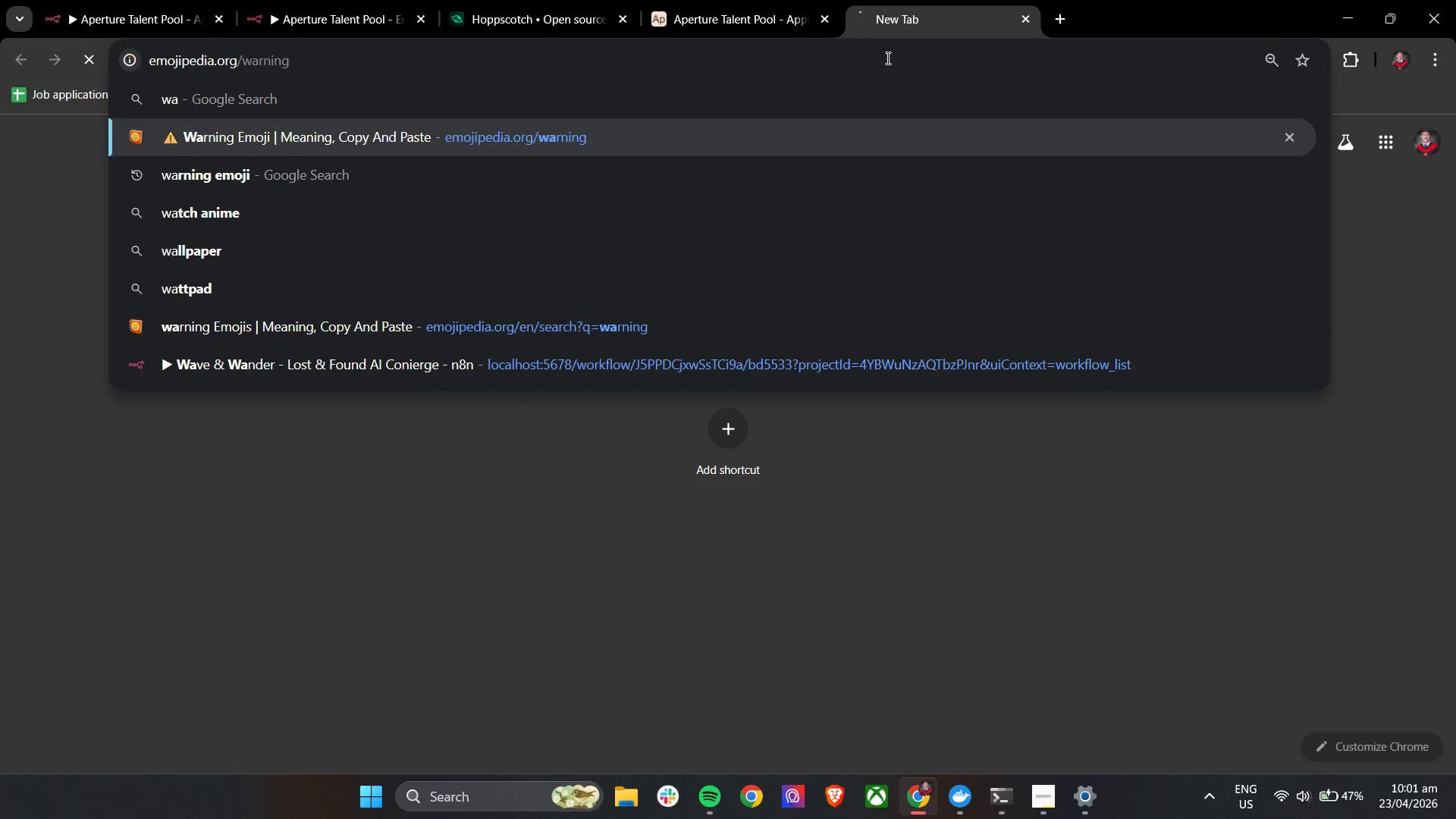 
key(Enter)
 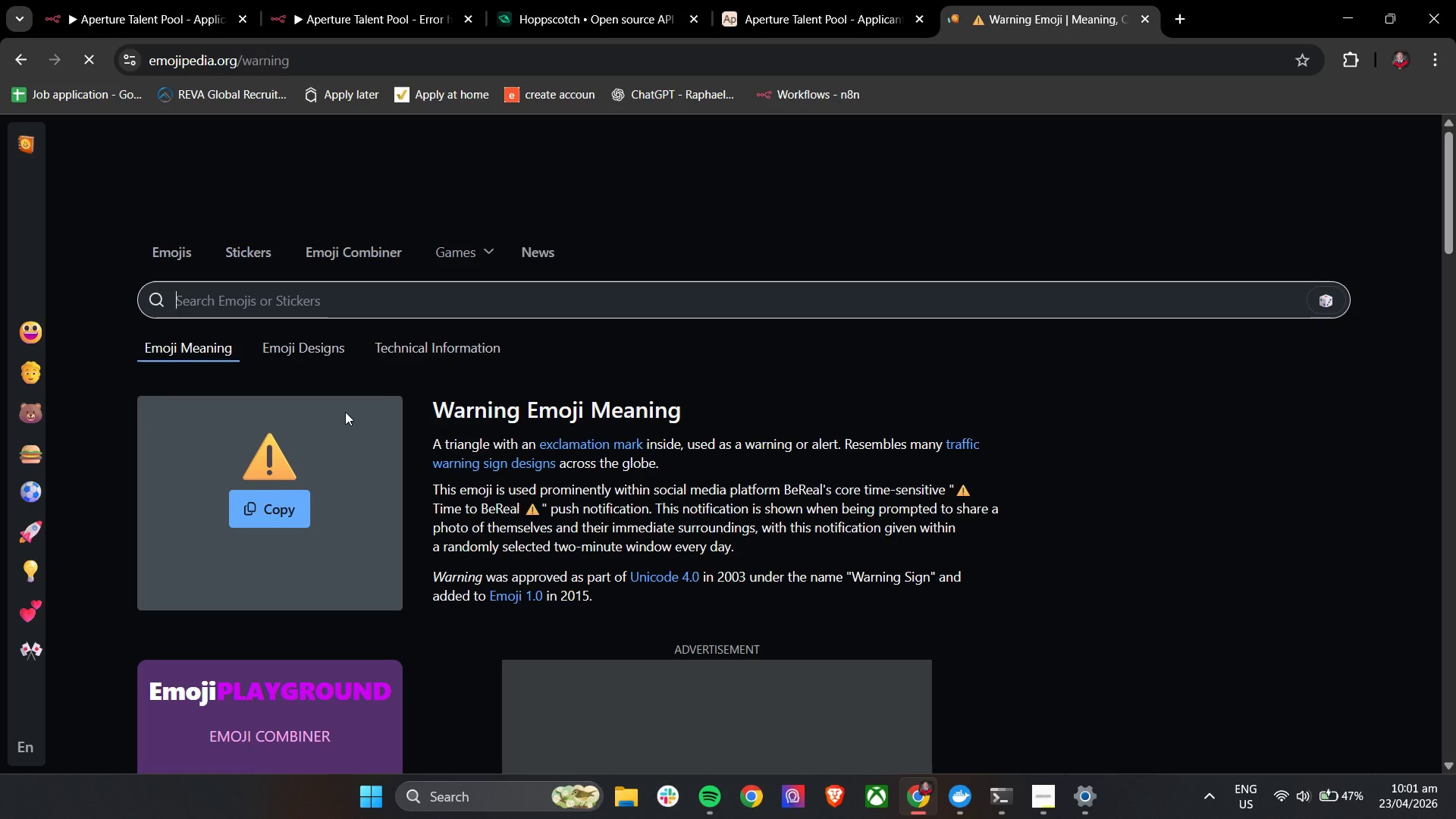 
double_click([271, 491])
 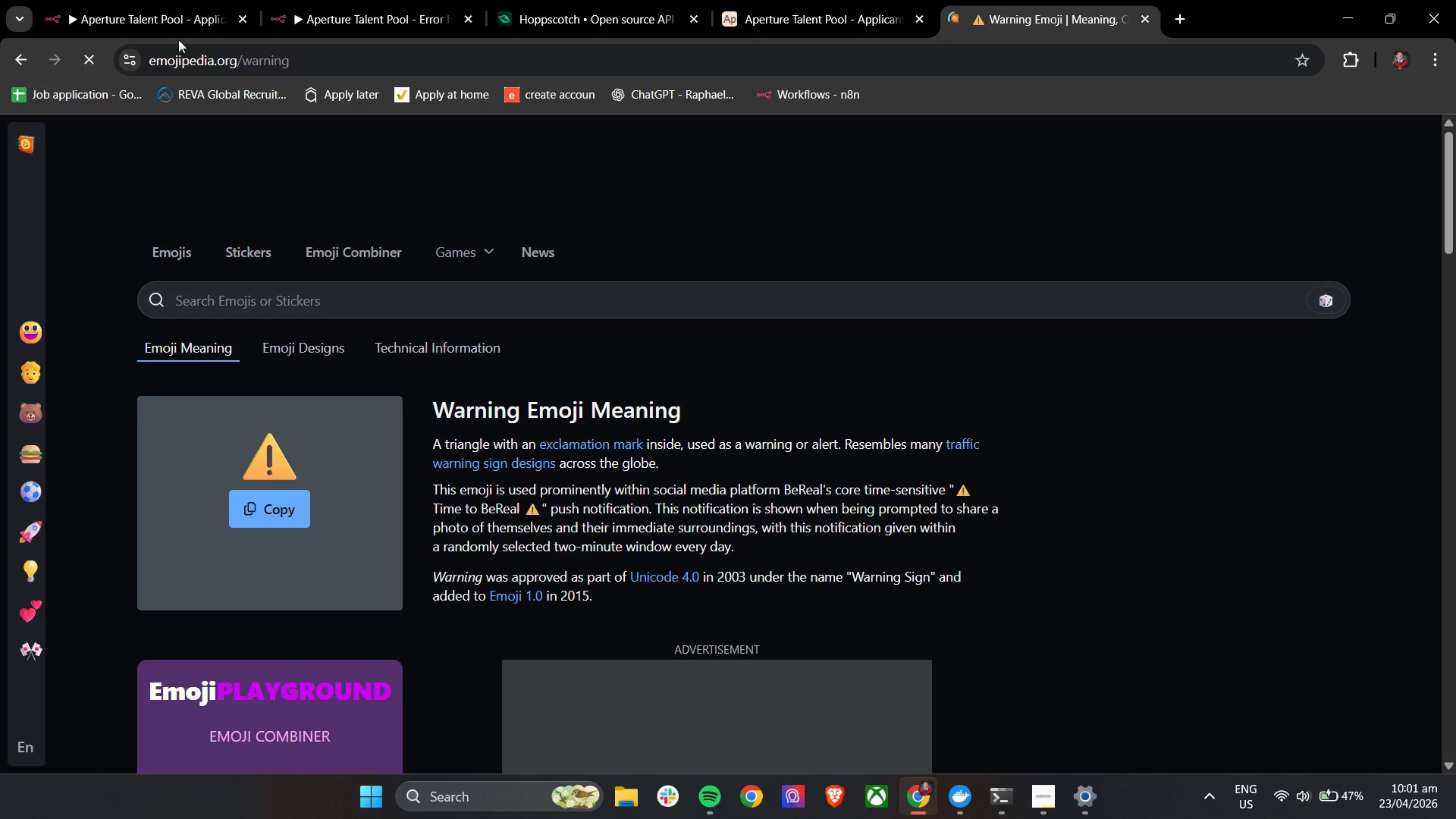 
triple_click([166, 0])
 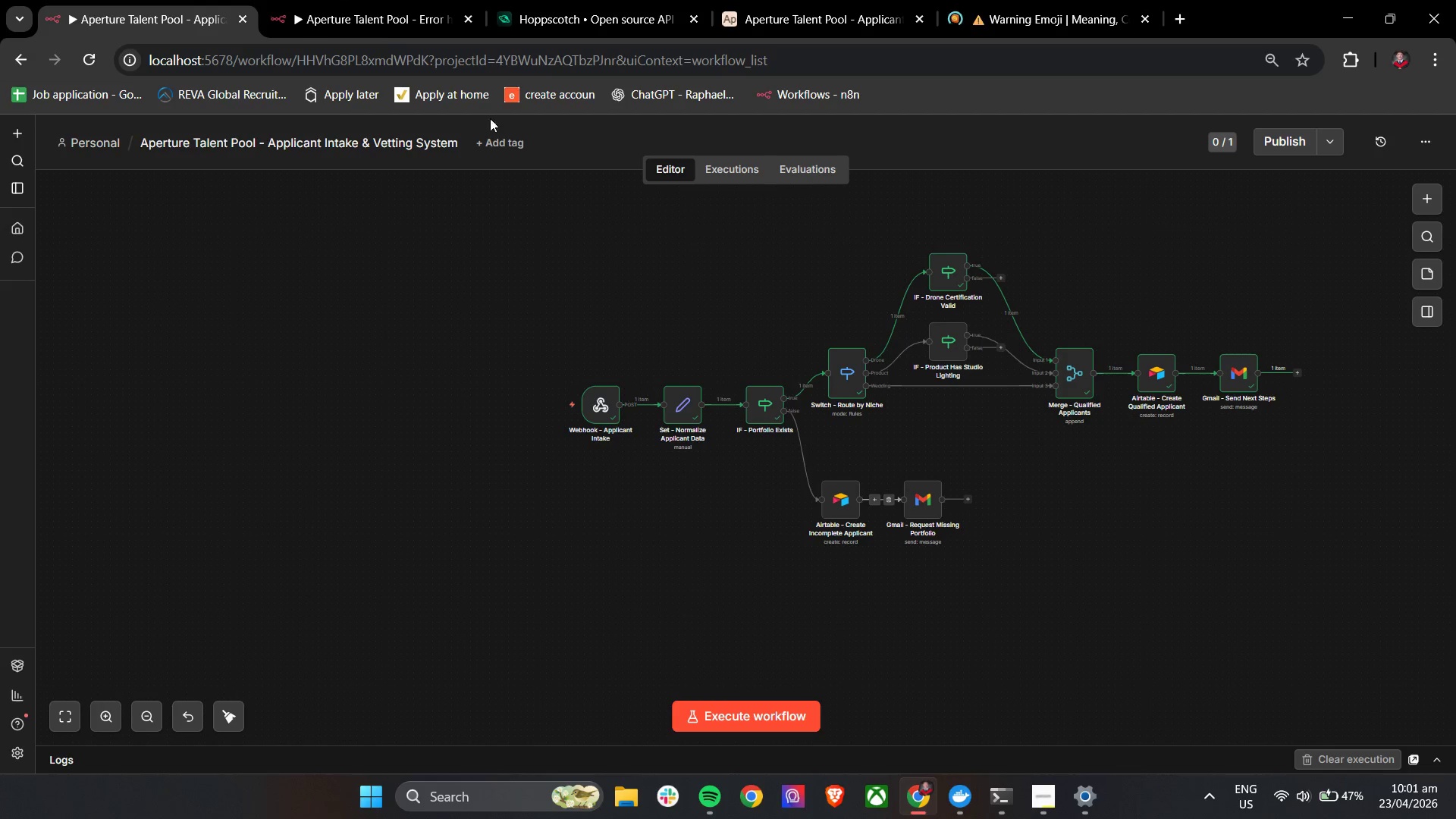 
left_click([331, 0])
 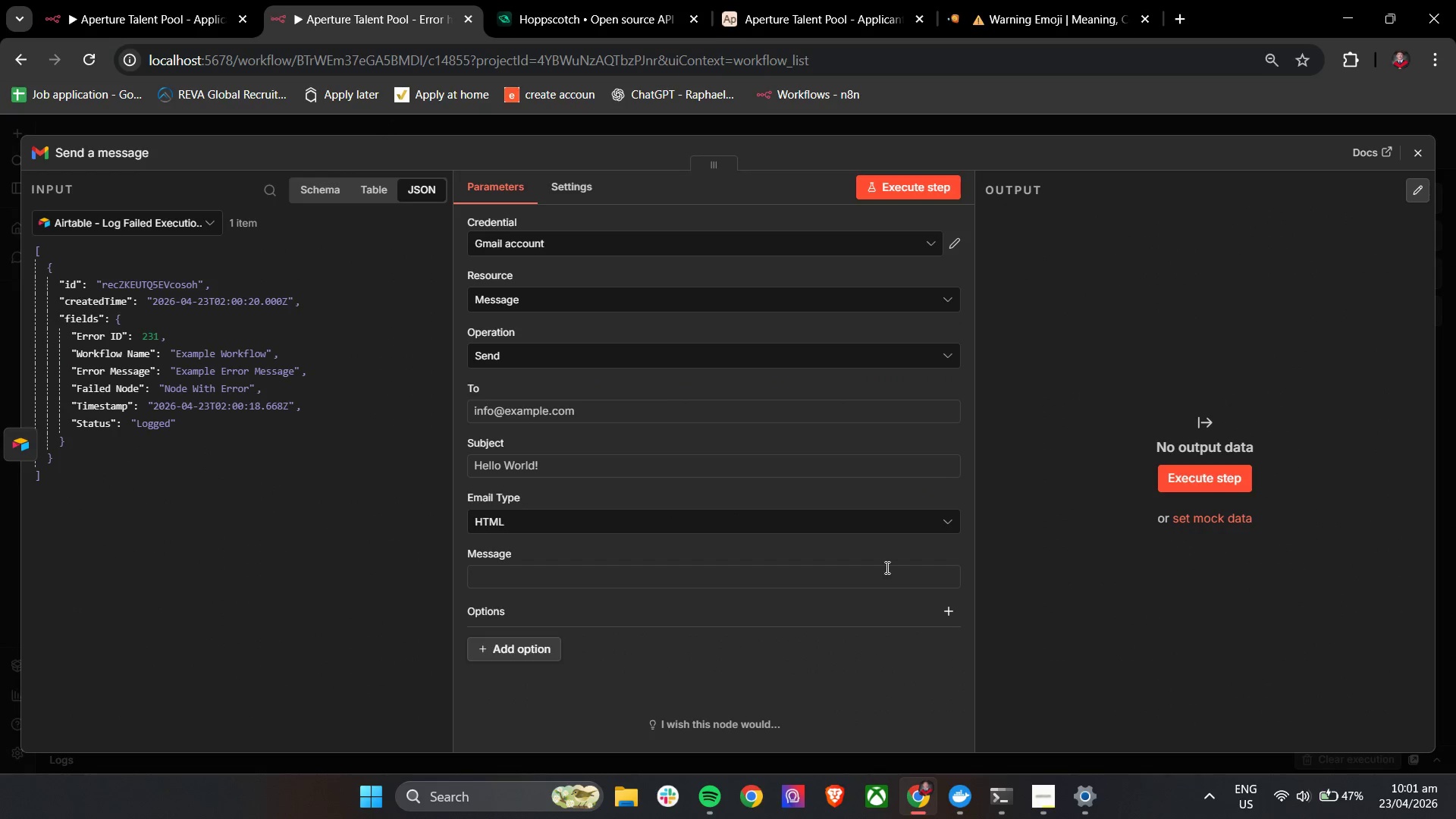 
hold_key(key=ControlLeft, duration=1.67)
scroll: coordinate [886, 567], scroll_direction: up, amount: 3.0
 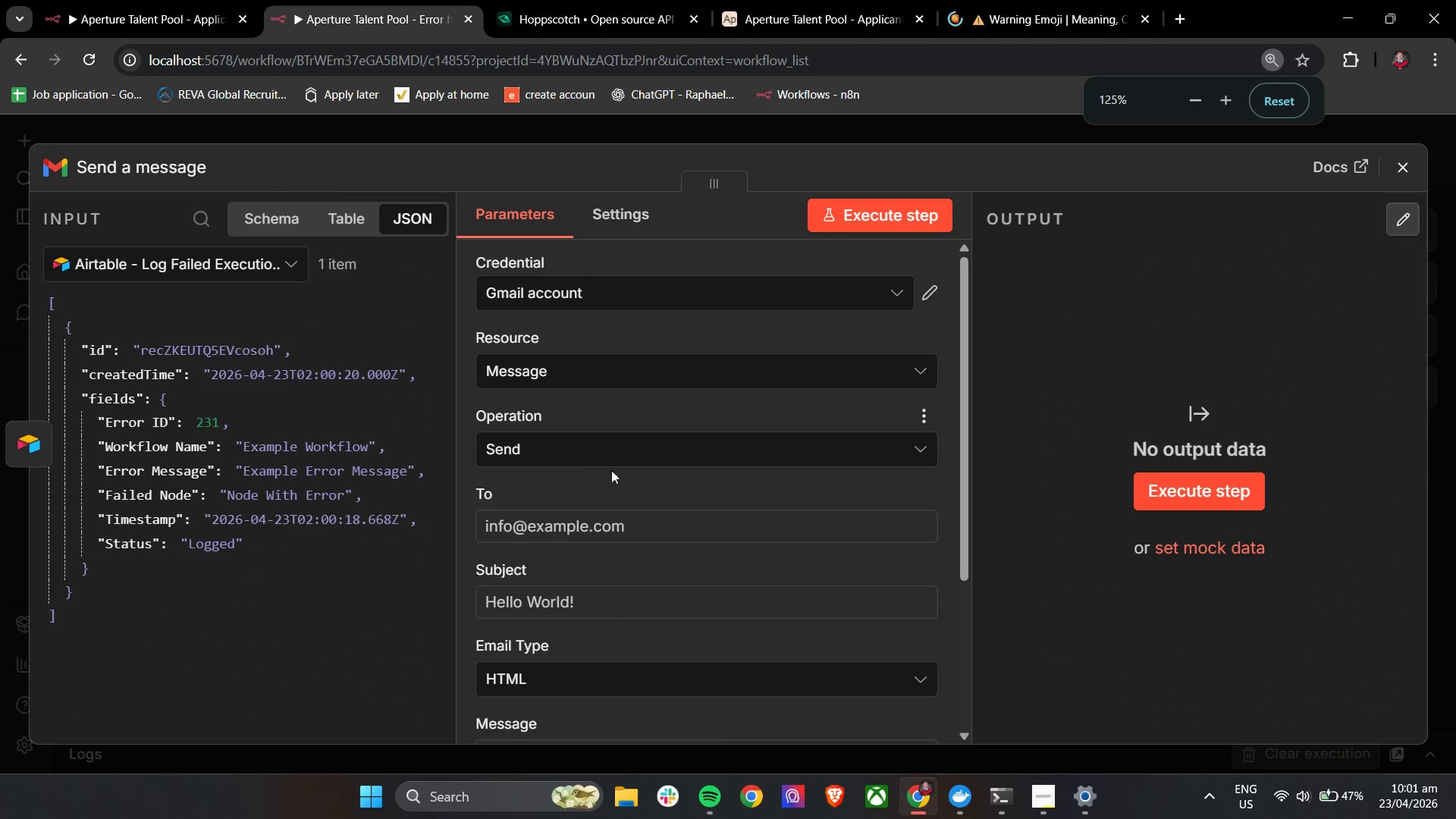 
scroll: coordinate [632, 475], scroll_direction: down, amount: 3.0
 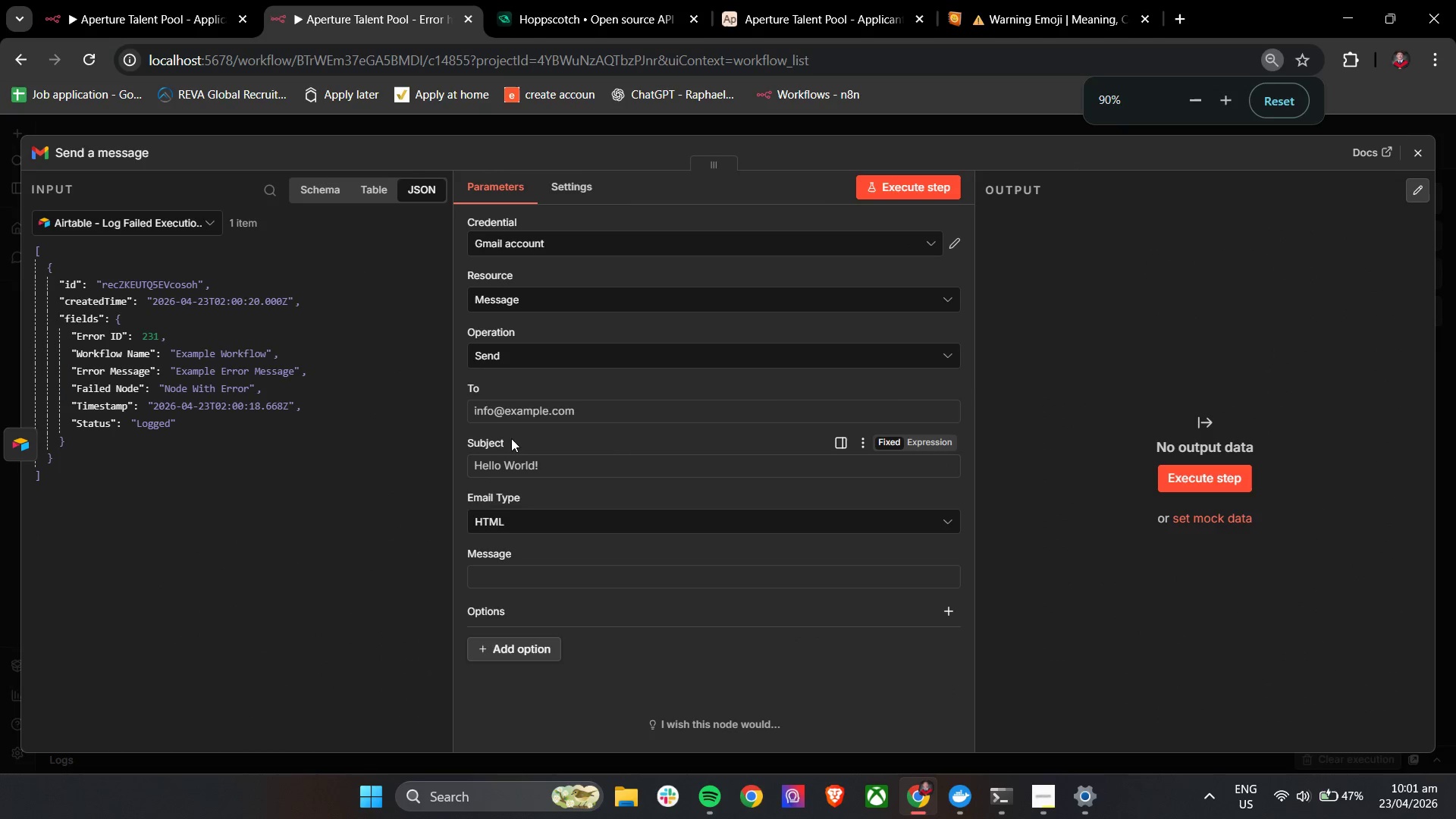 
left_click([525, 413])
 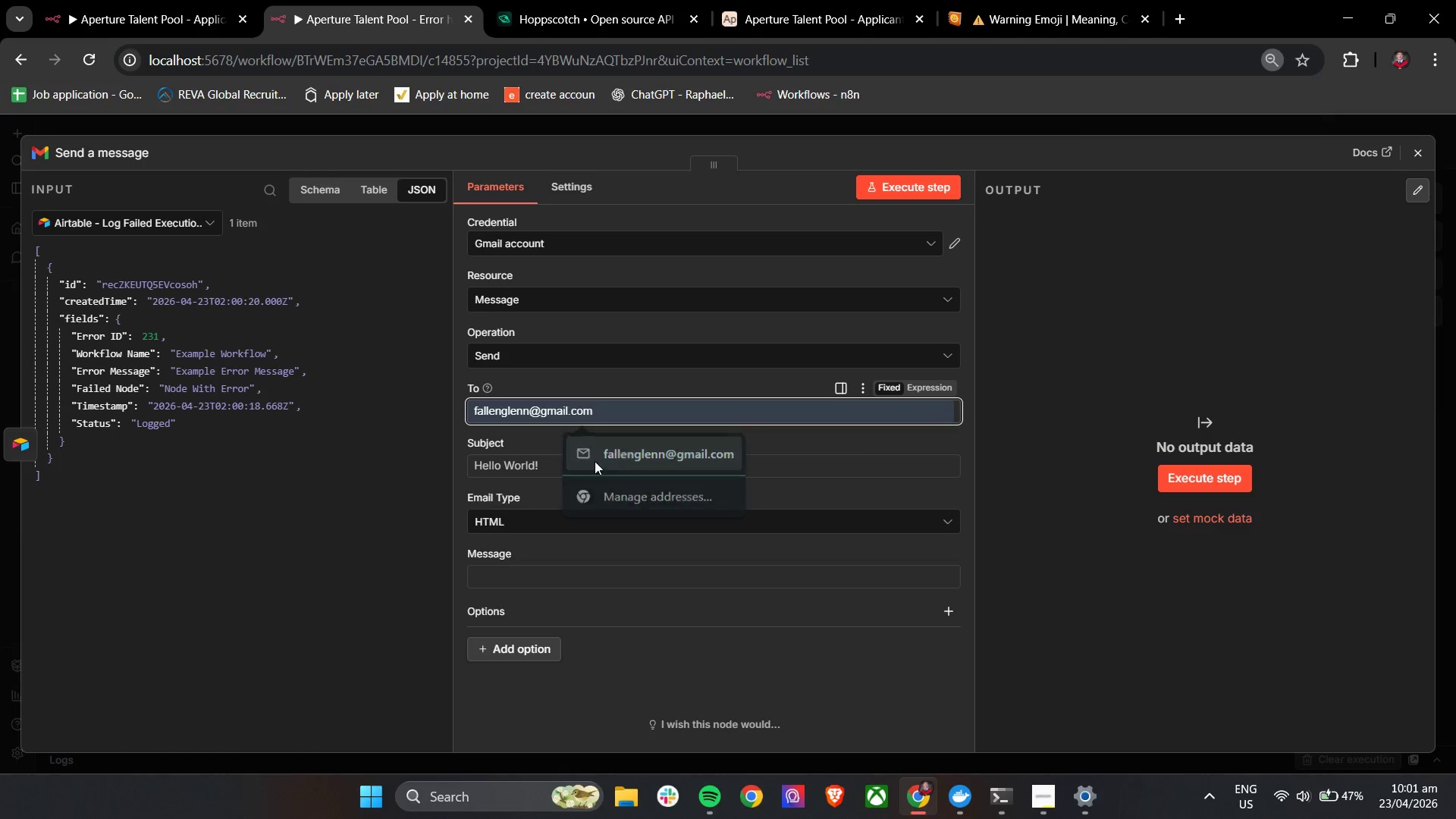 
double_click([523, 474])
 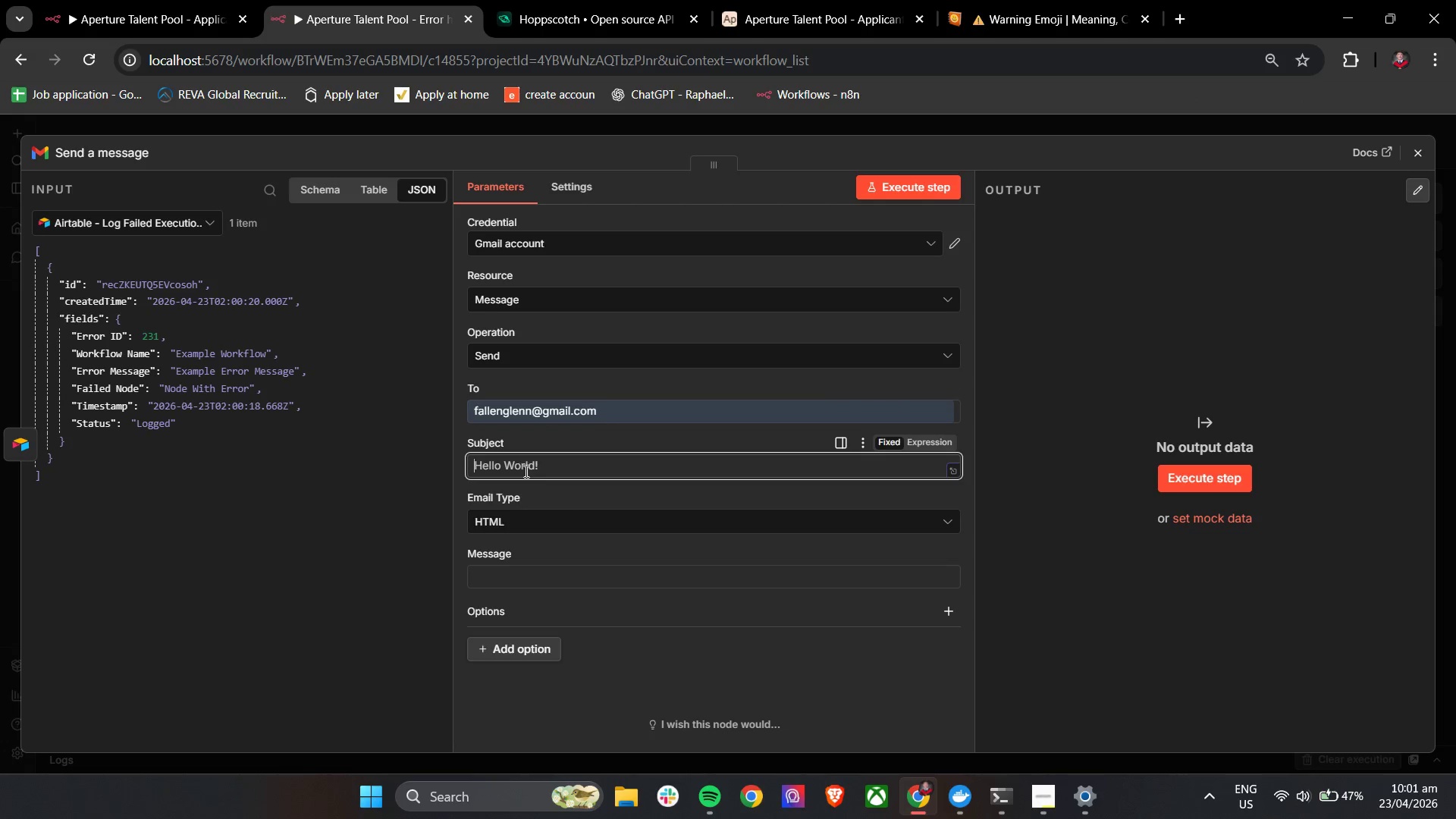 
key(Control+V)
 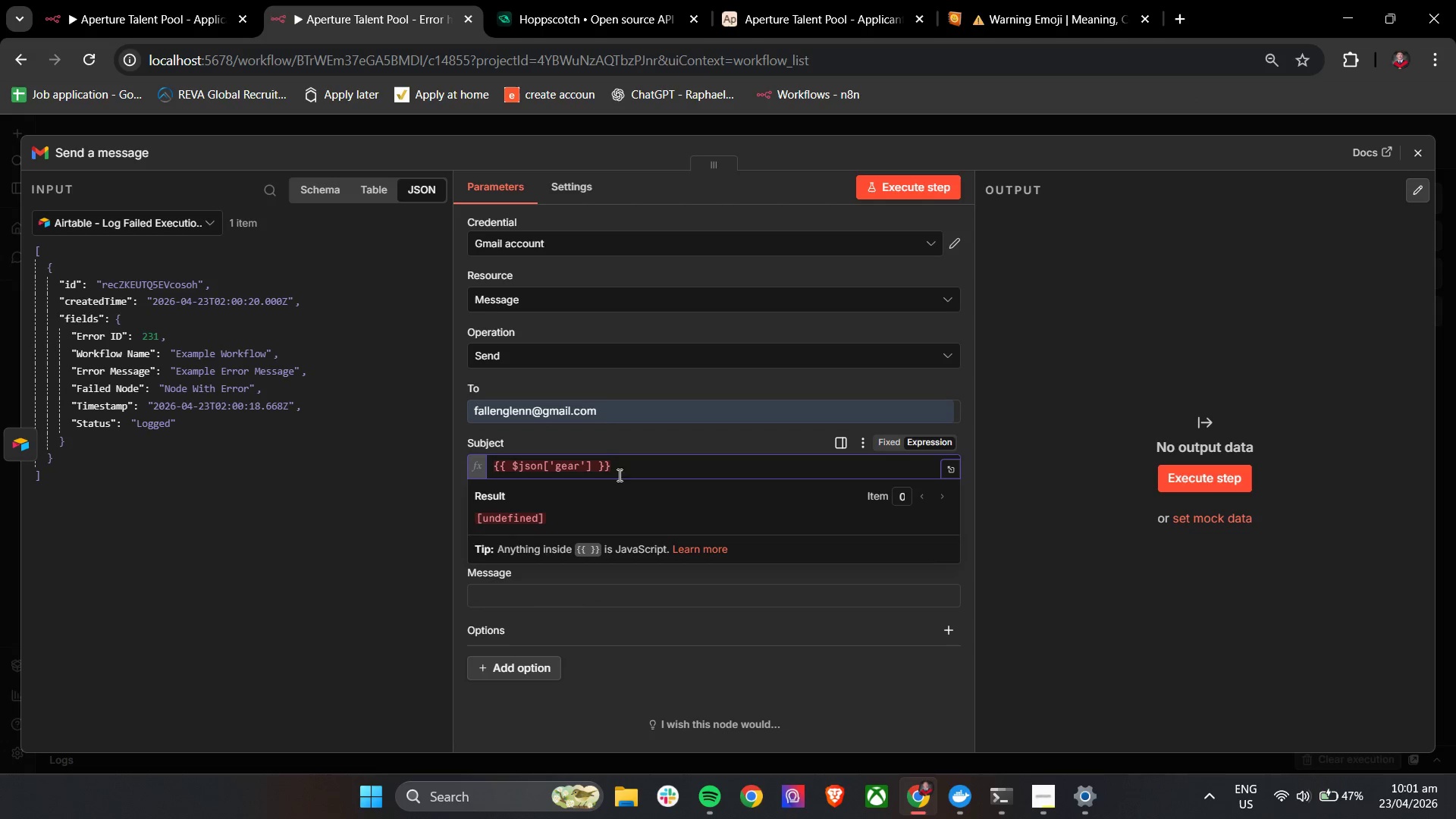 
key(Control+A)
 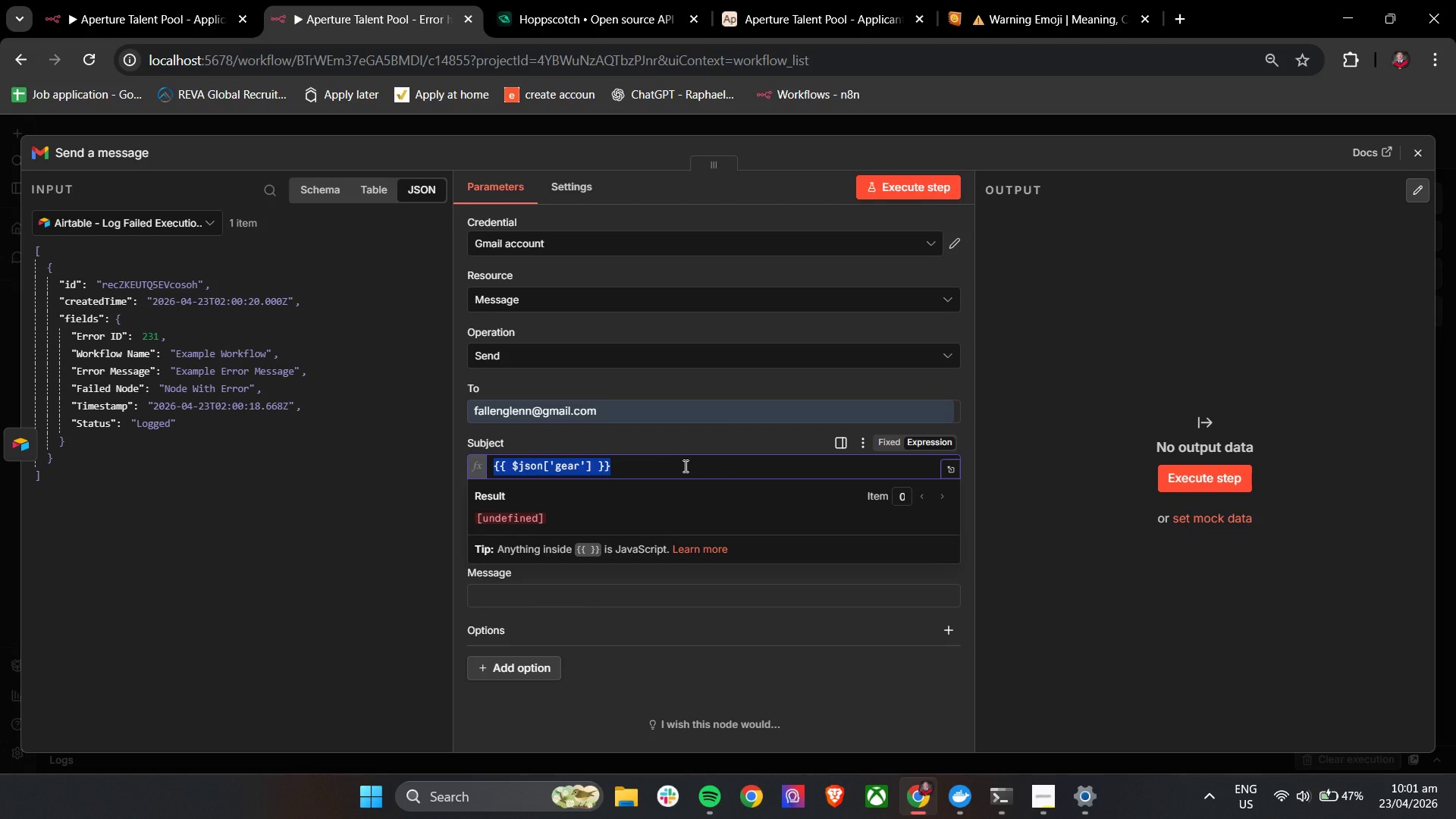 
key(Backspace)
 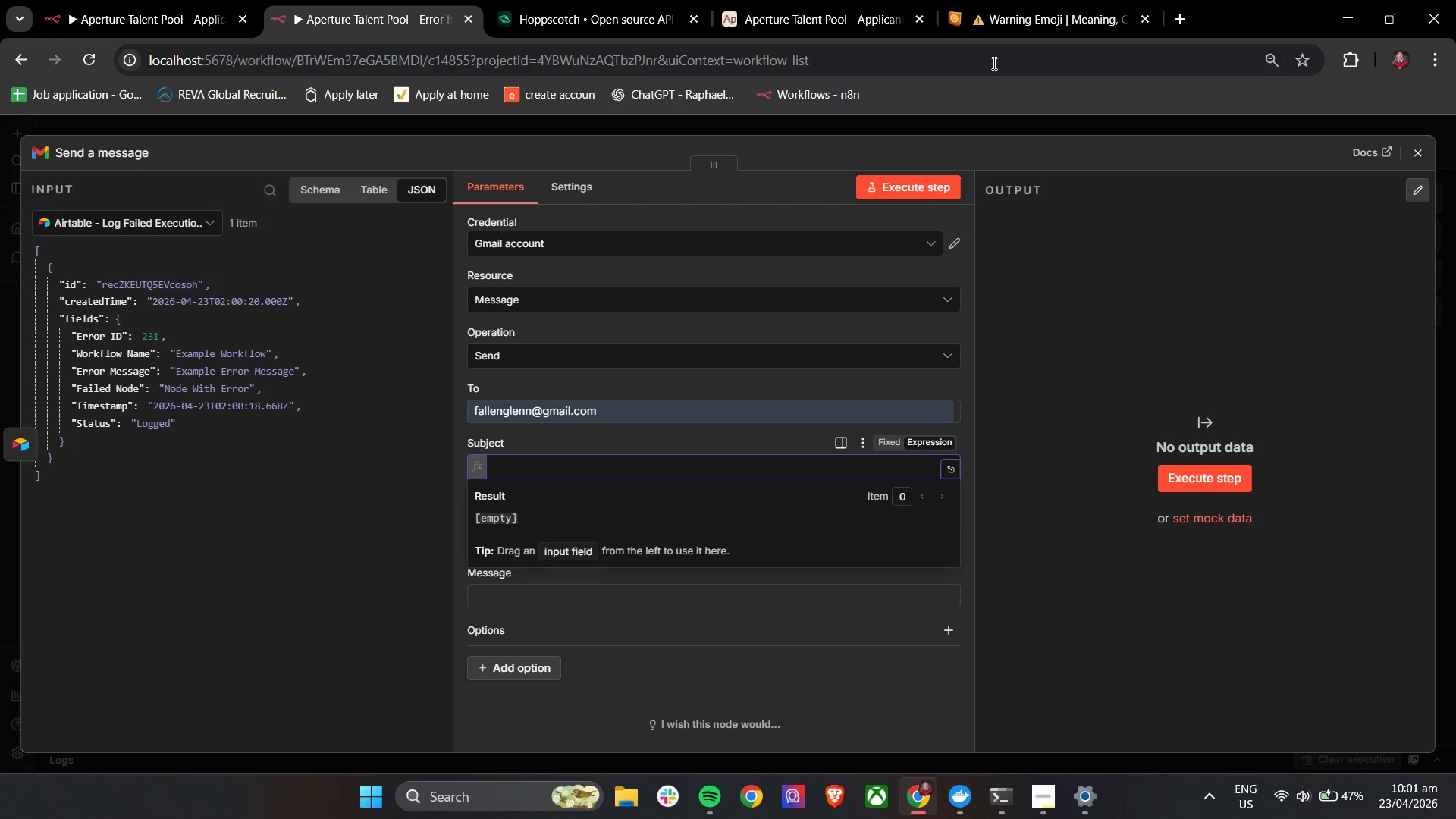 
left_click([1009, 0])
 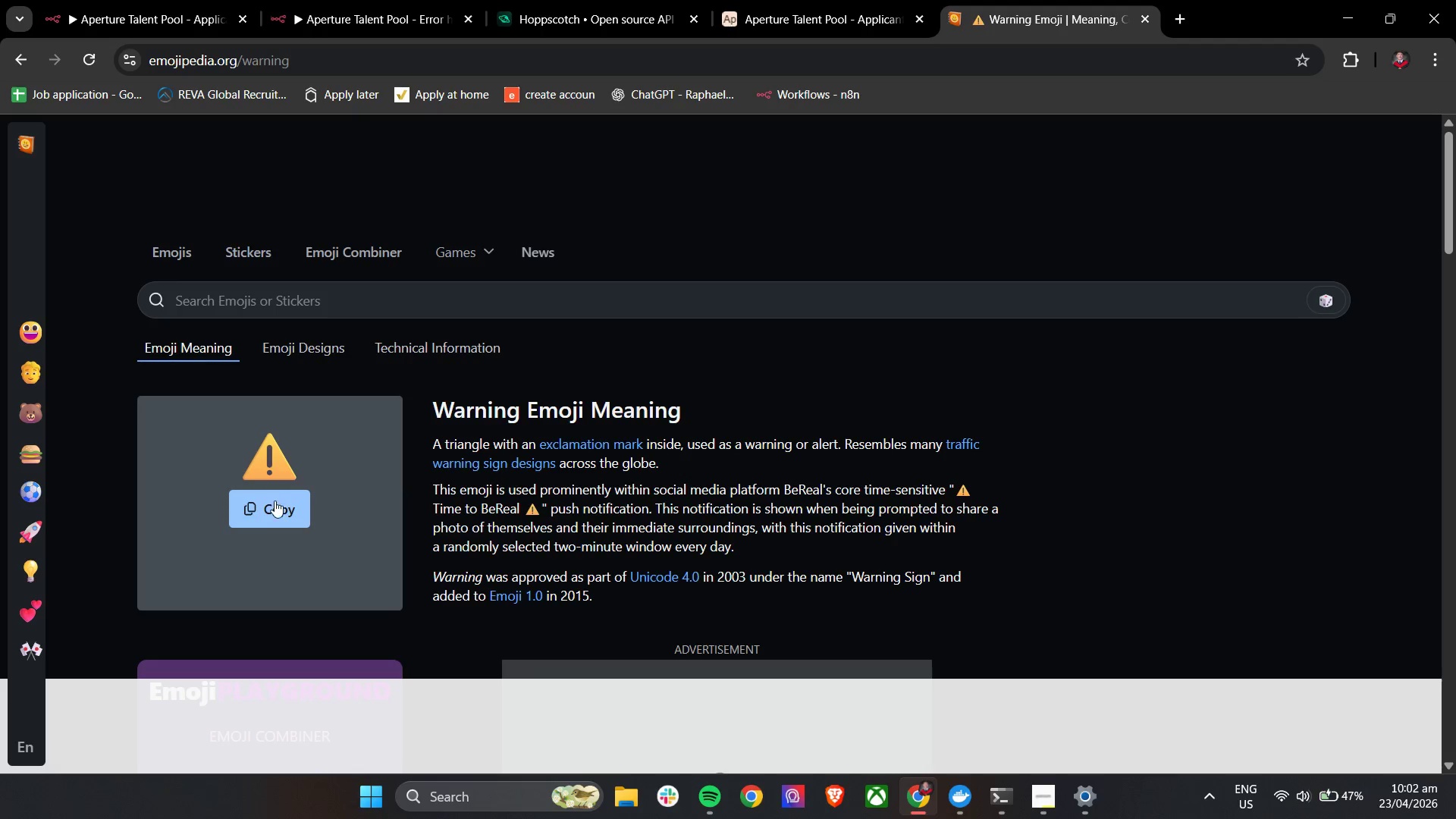 
double_click([275, 500])
 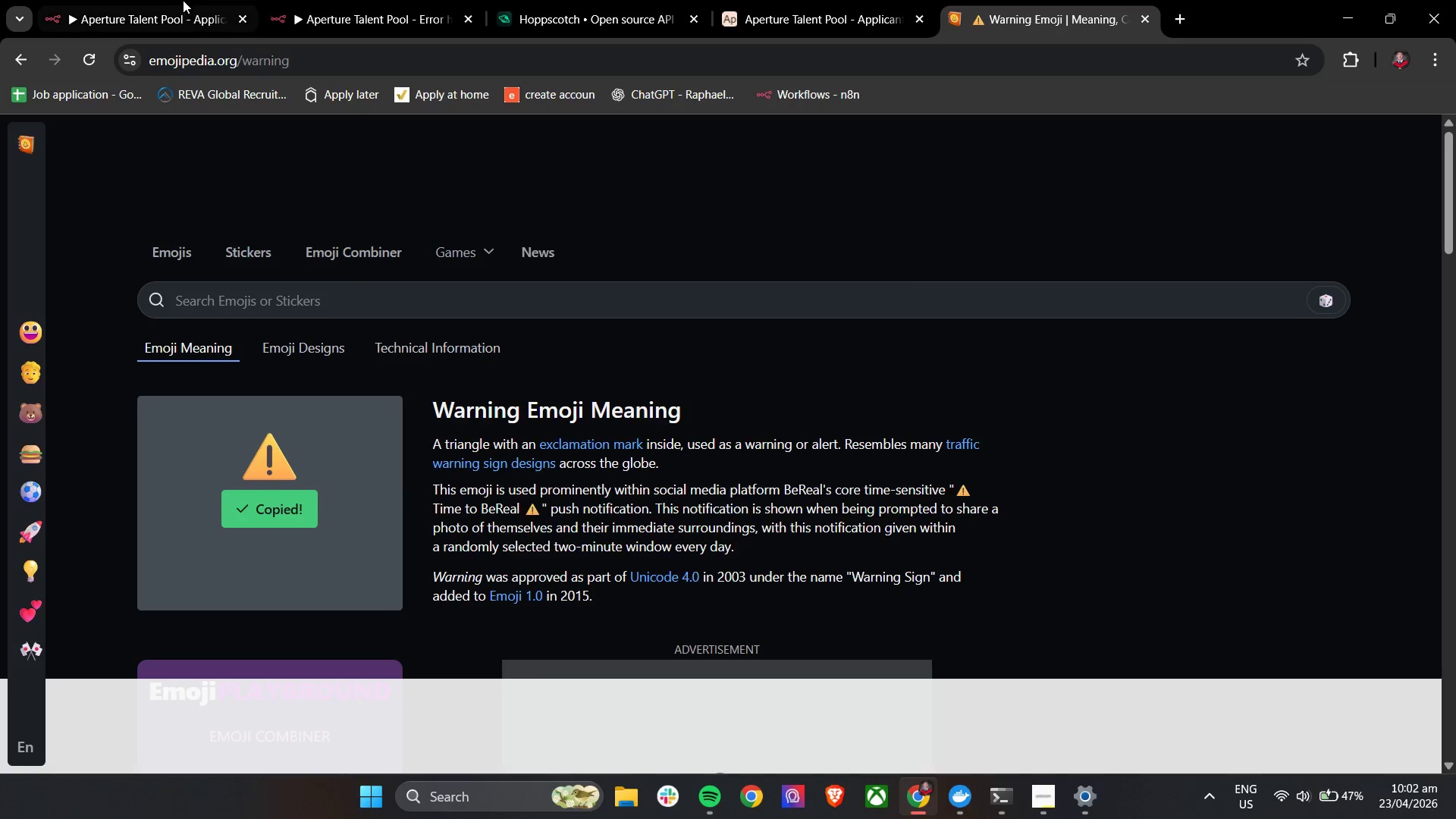 
triple_click([184, 0])
 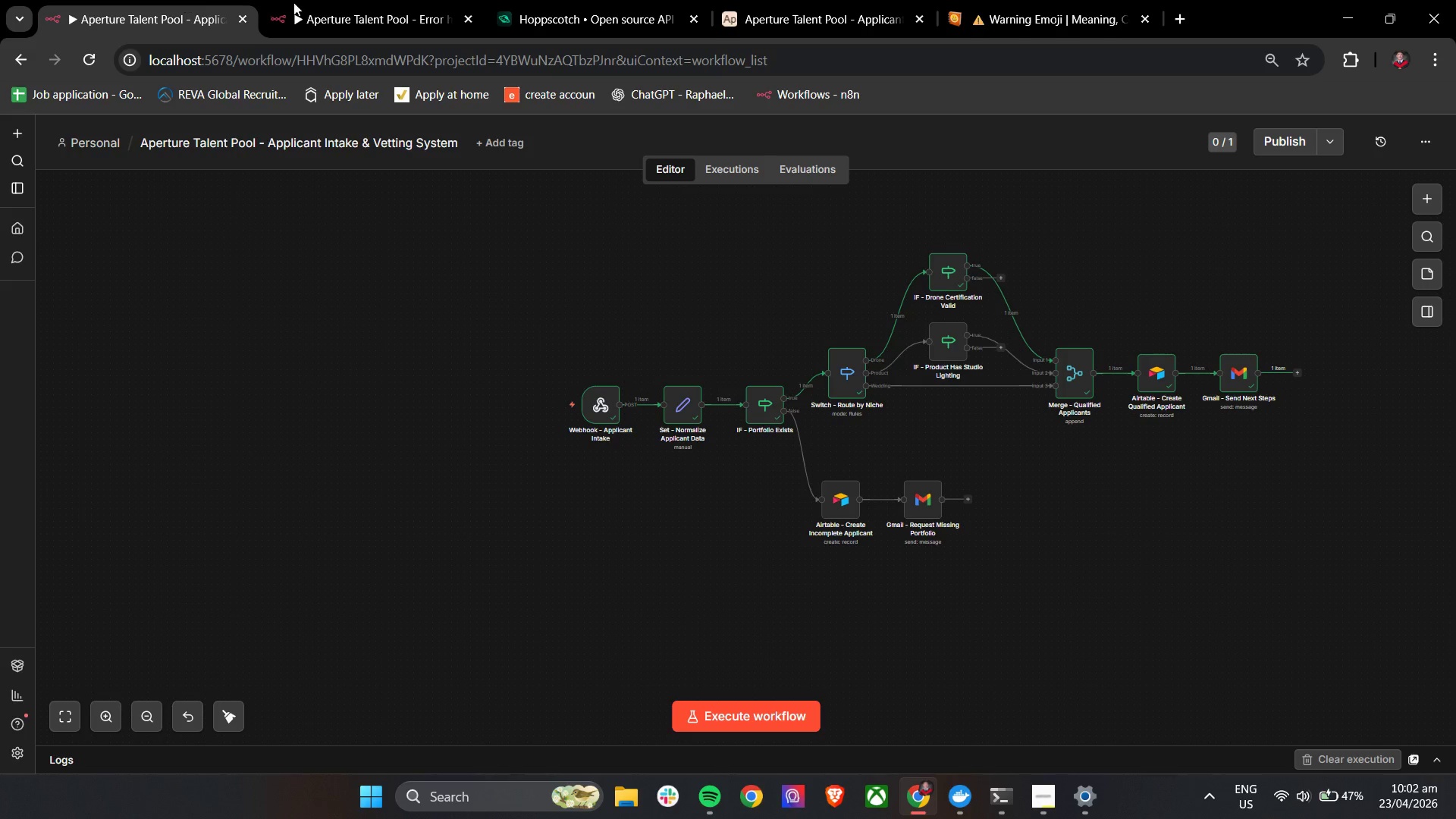 
triple_click([438, 0])
 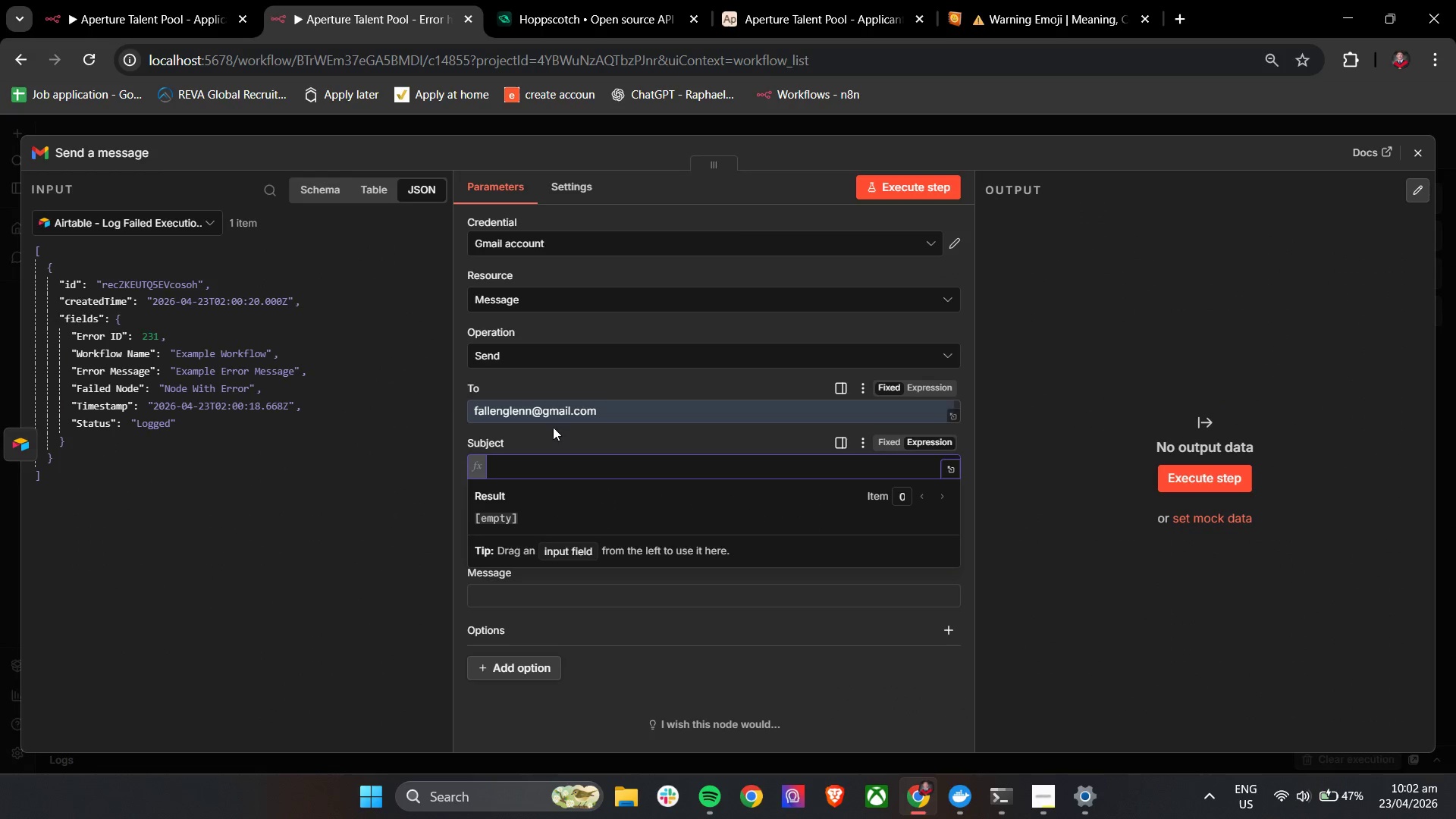 
key(Control+V)
 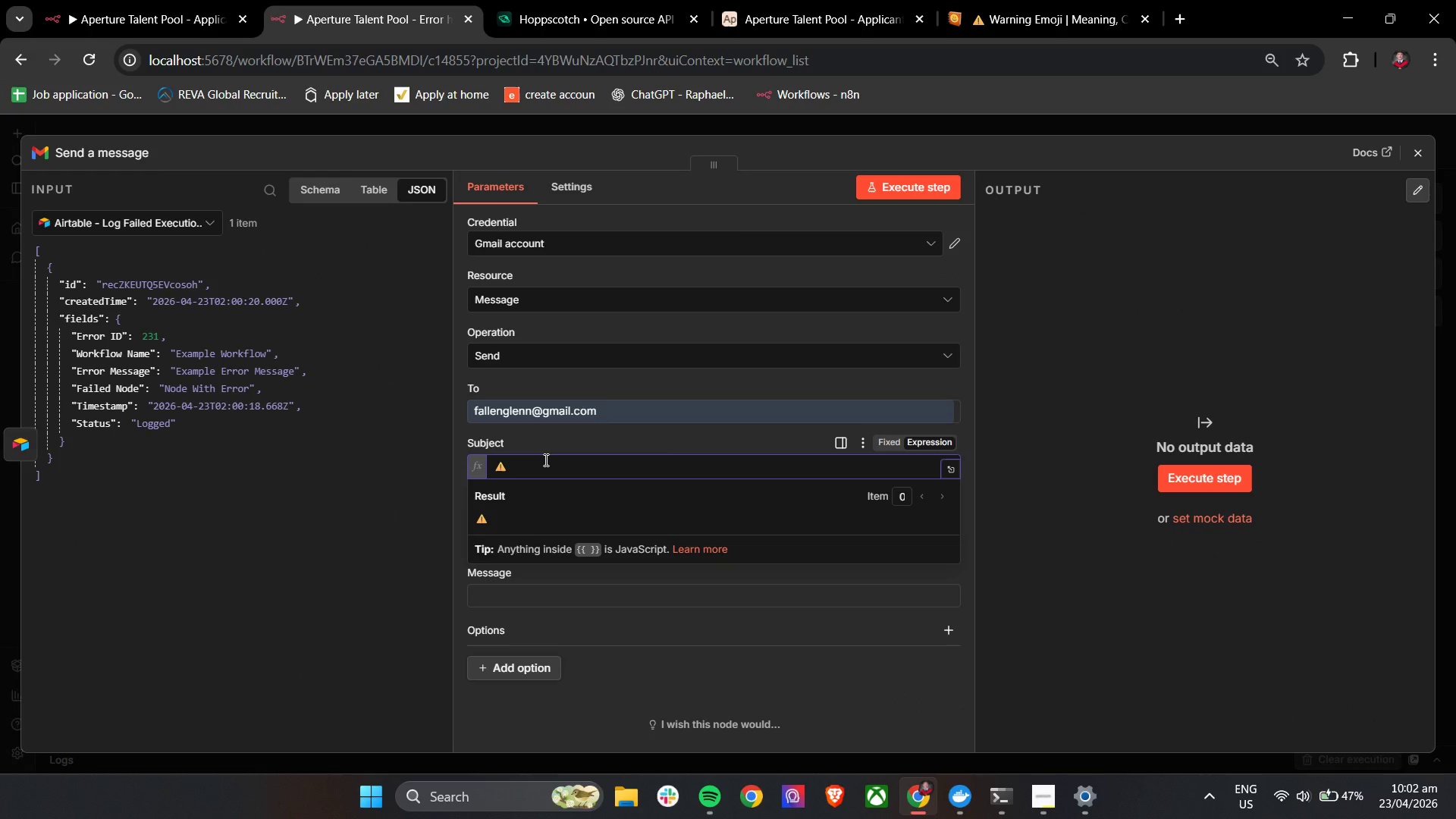 
type( C)
key(Backspace)
type(ction Required: Aperture Talent Pool Workflow Error)
 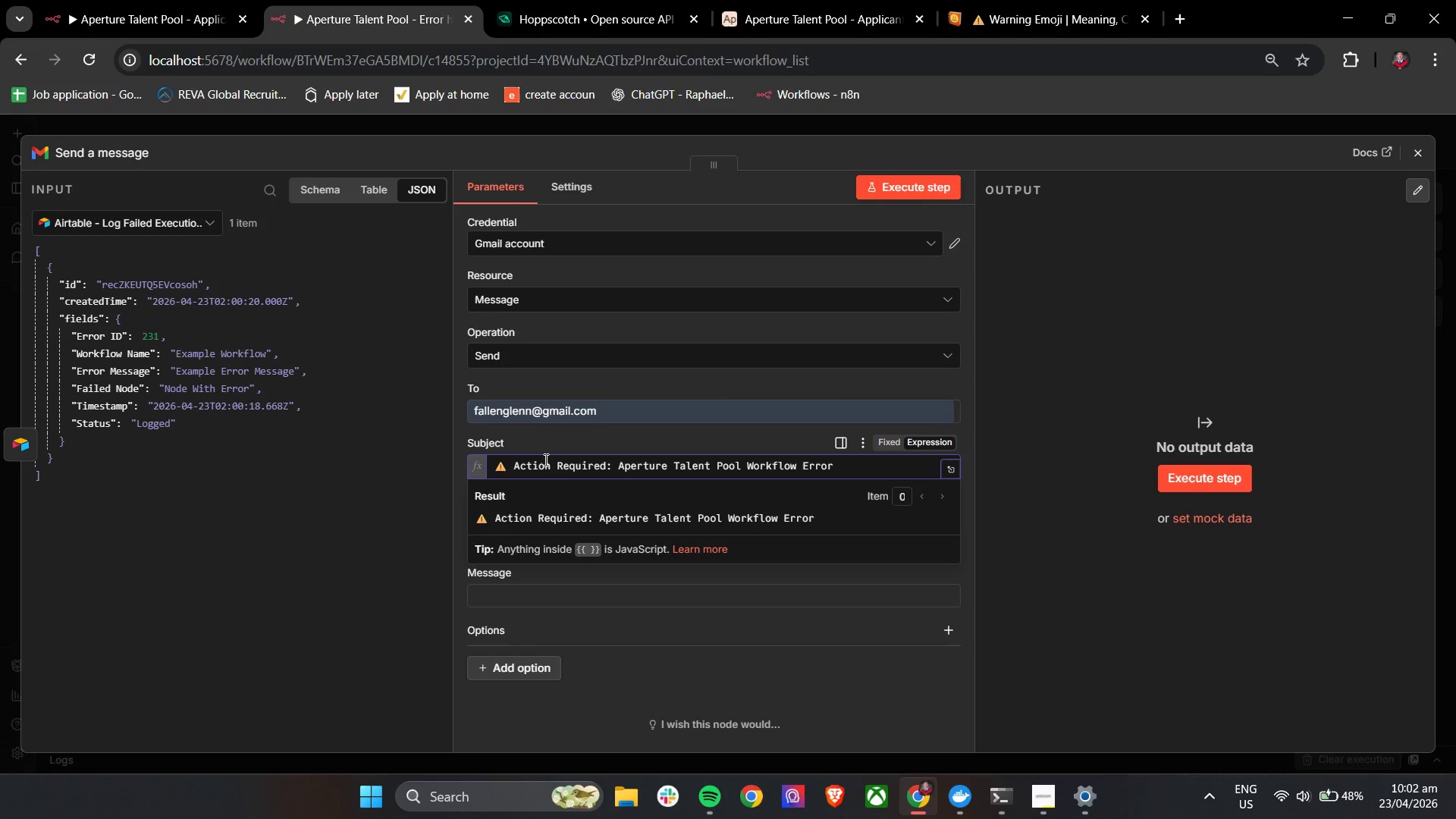 
left_click([573, 441])
 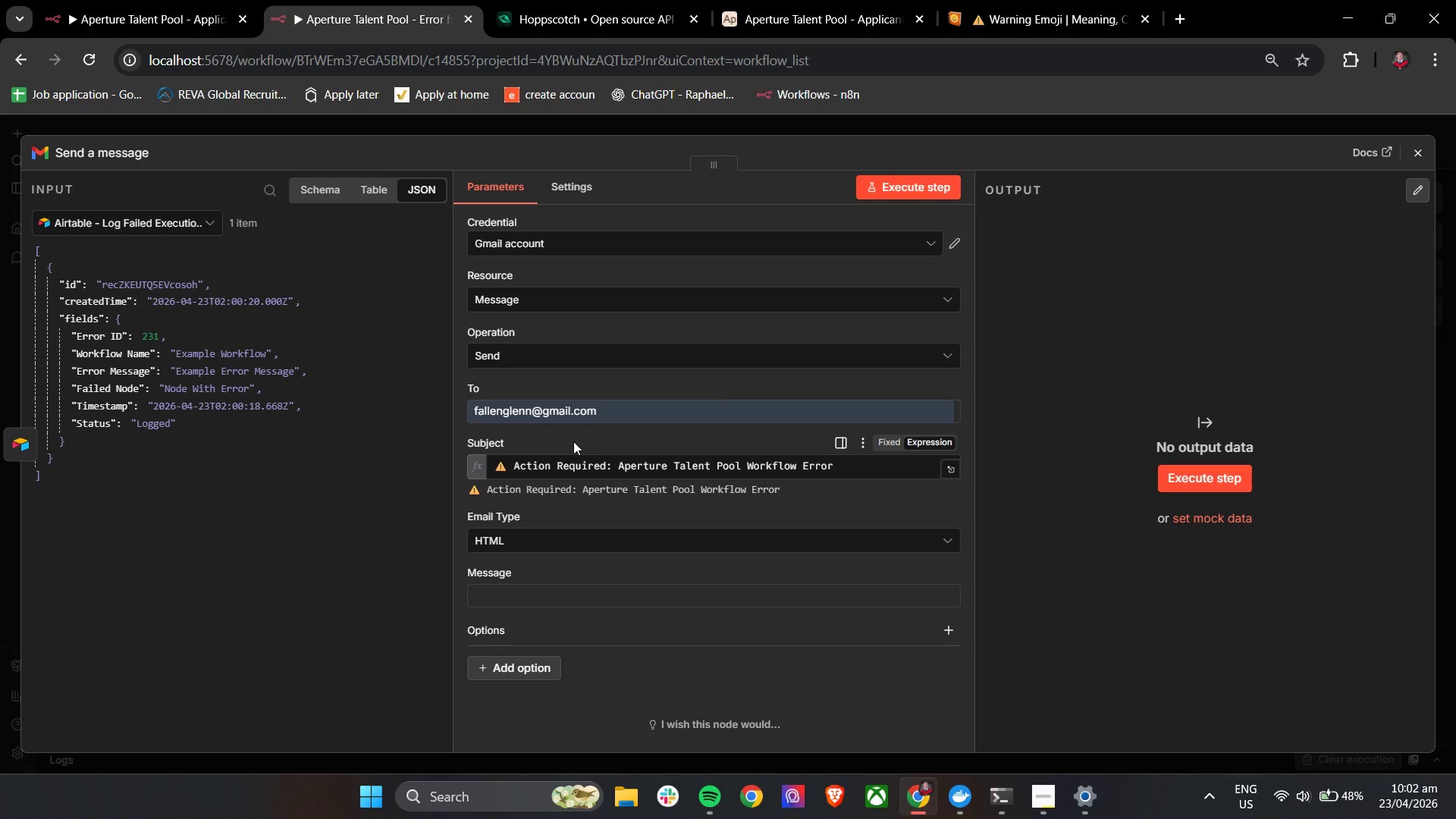 
scroll: coordinate [573, 441], scroll_direction: down, amount: 2.0
 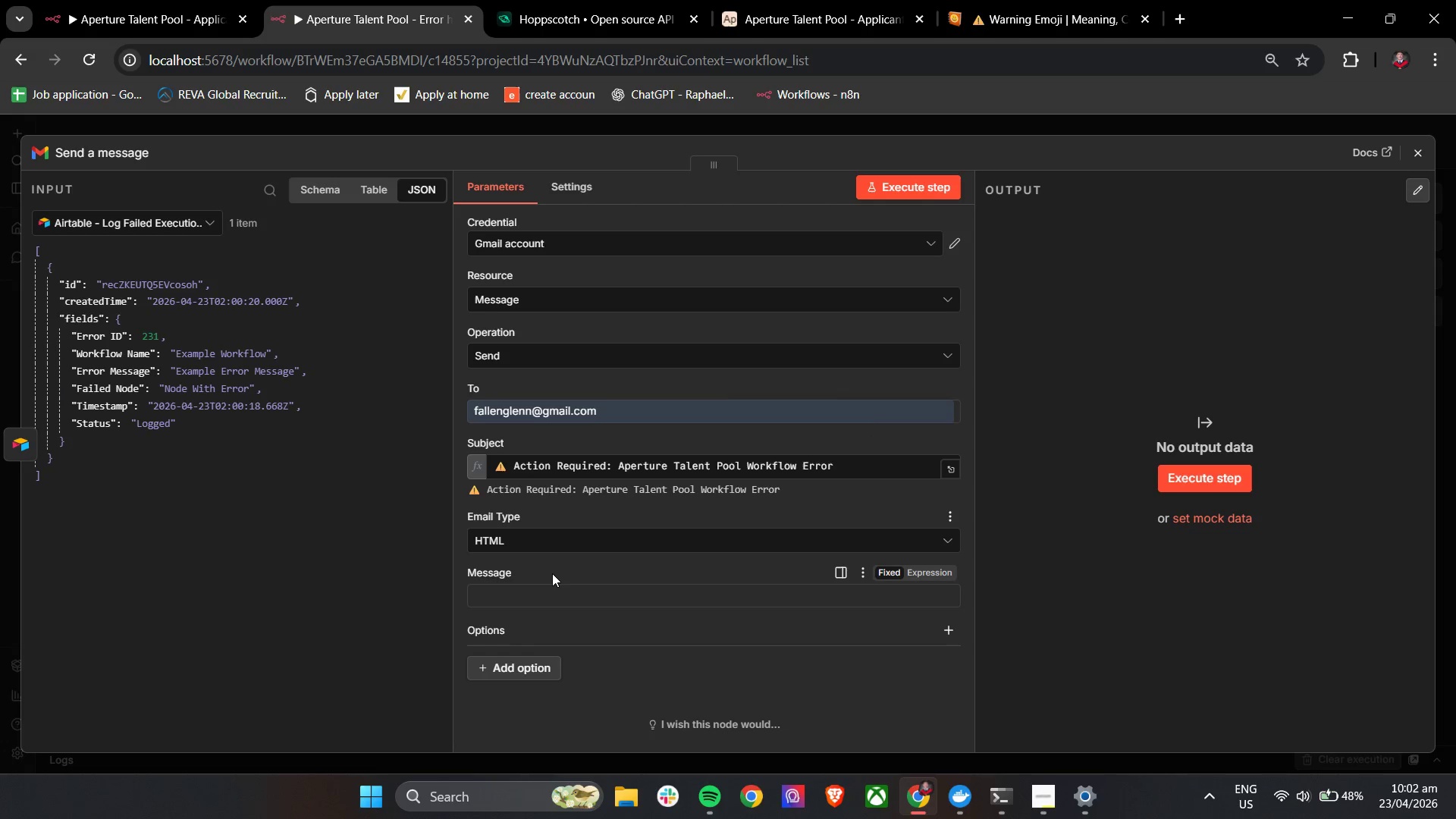 
left_click([534, 544])
 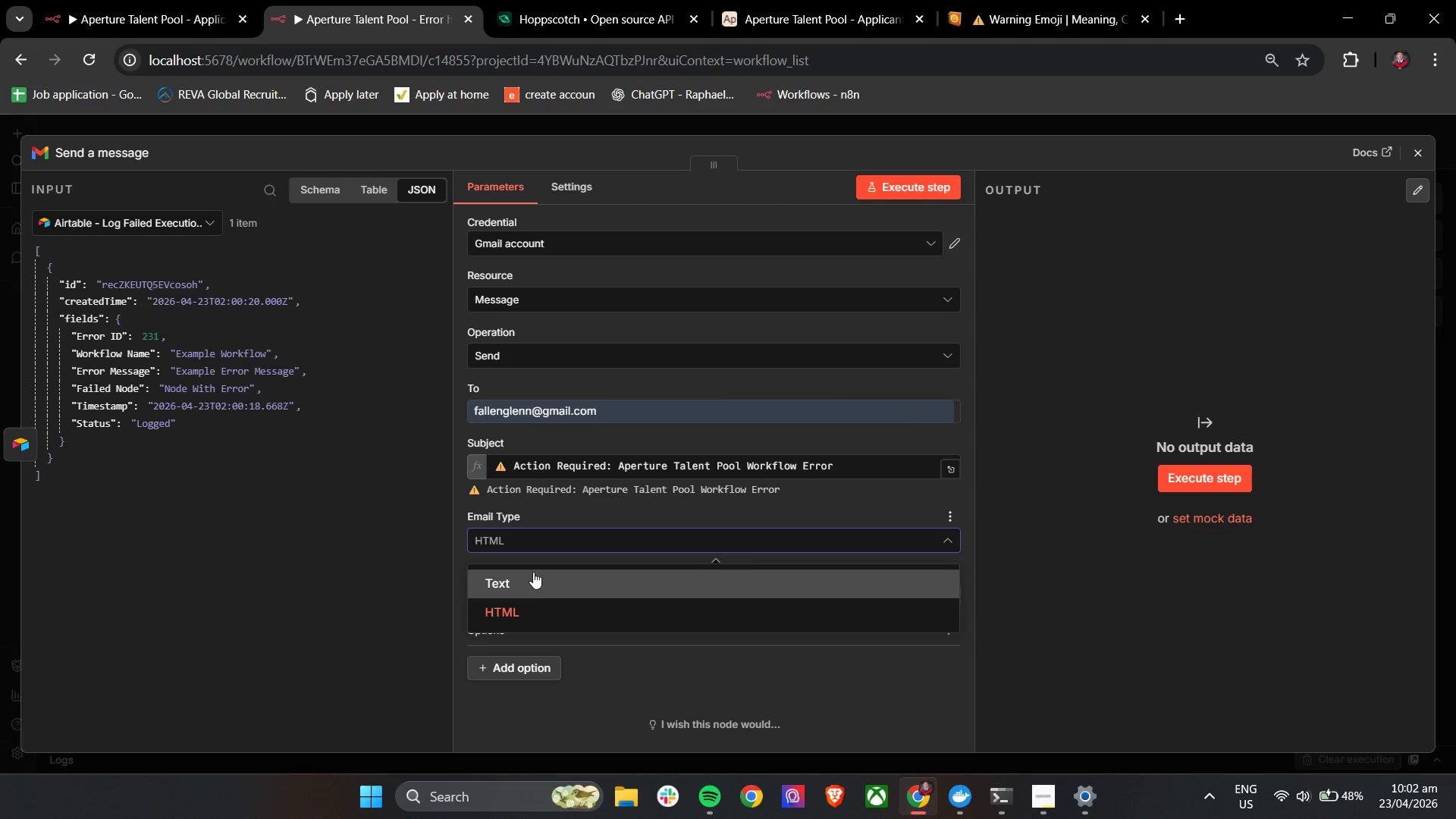 
left_click([532, 581])
 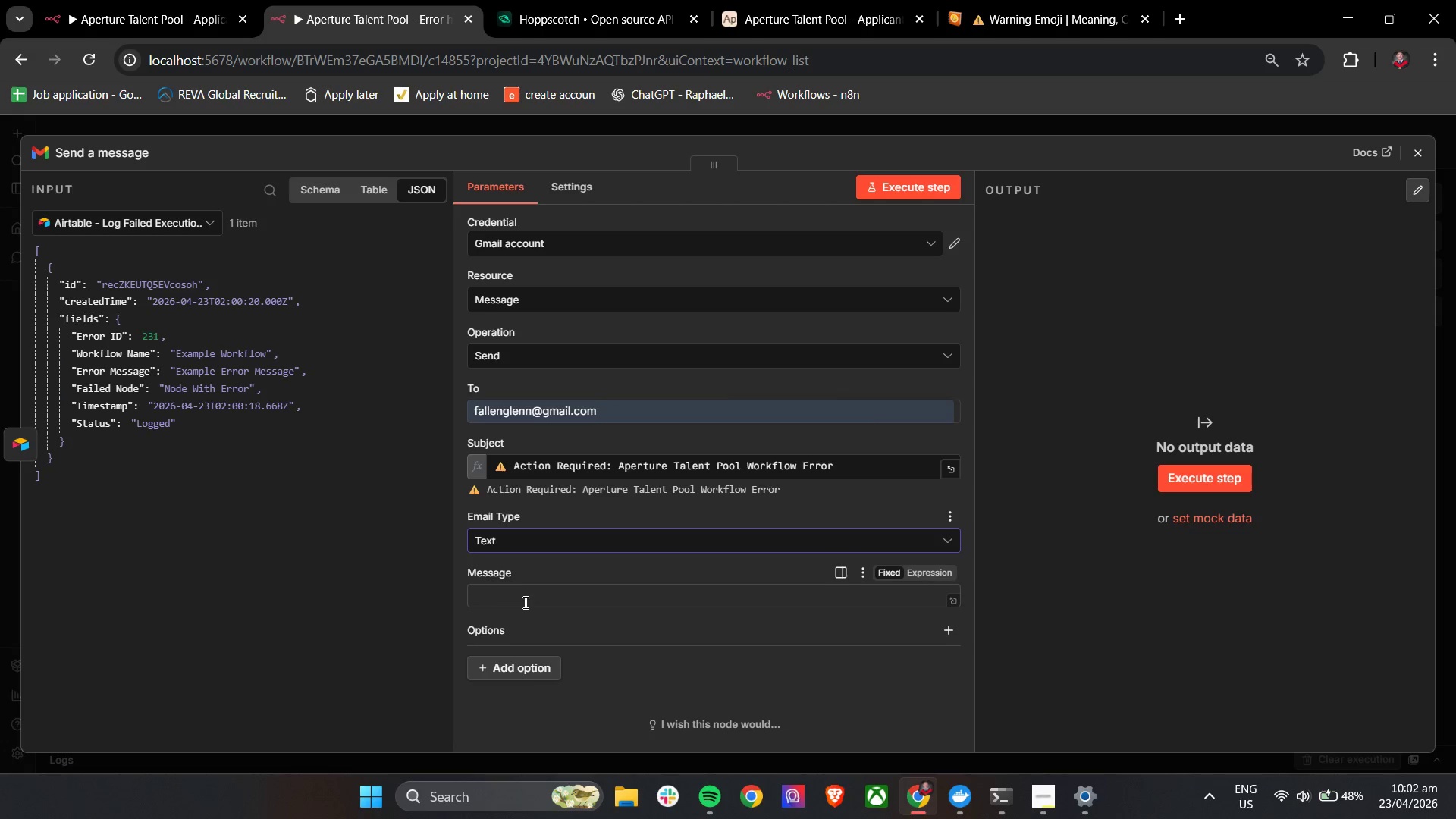 
left_click([524, 602])
 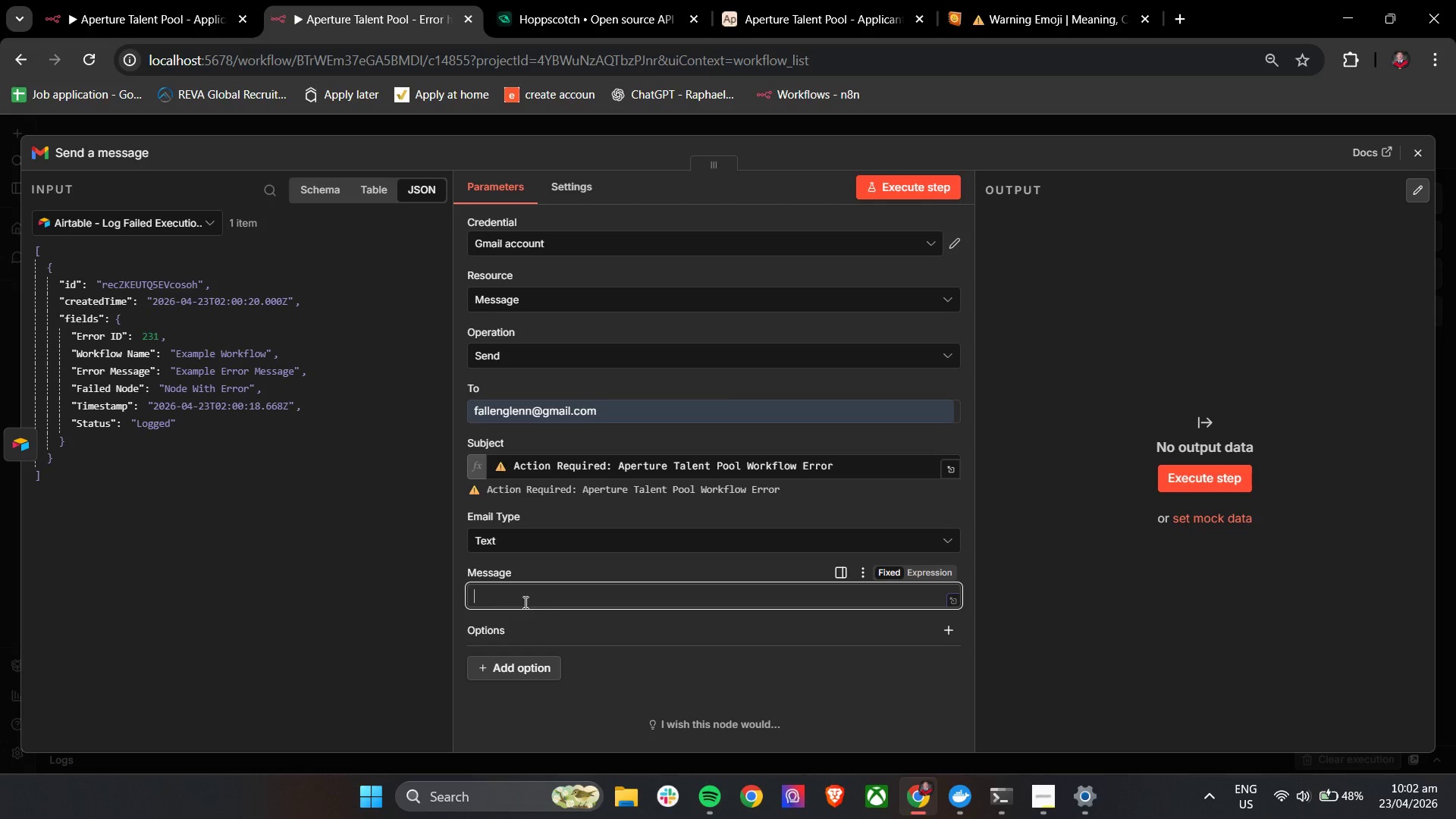 
wait(14.25)
 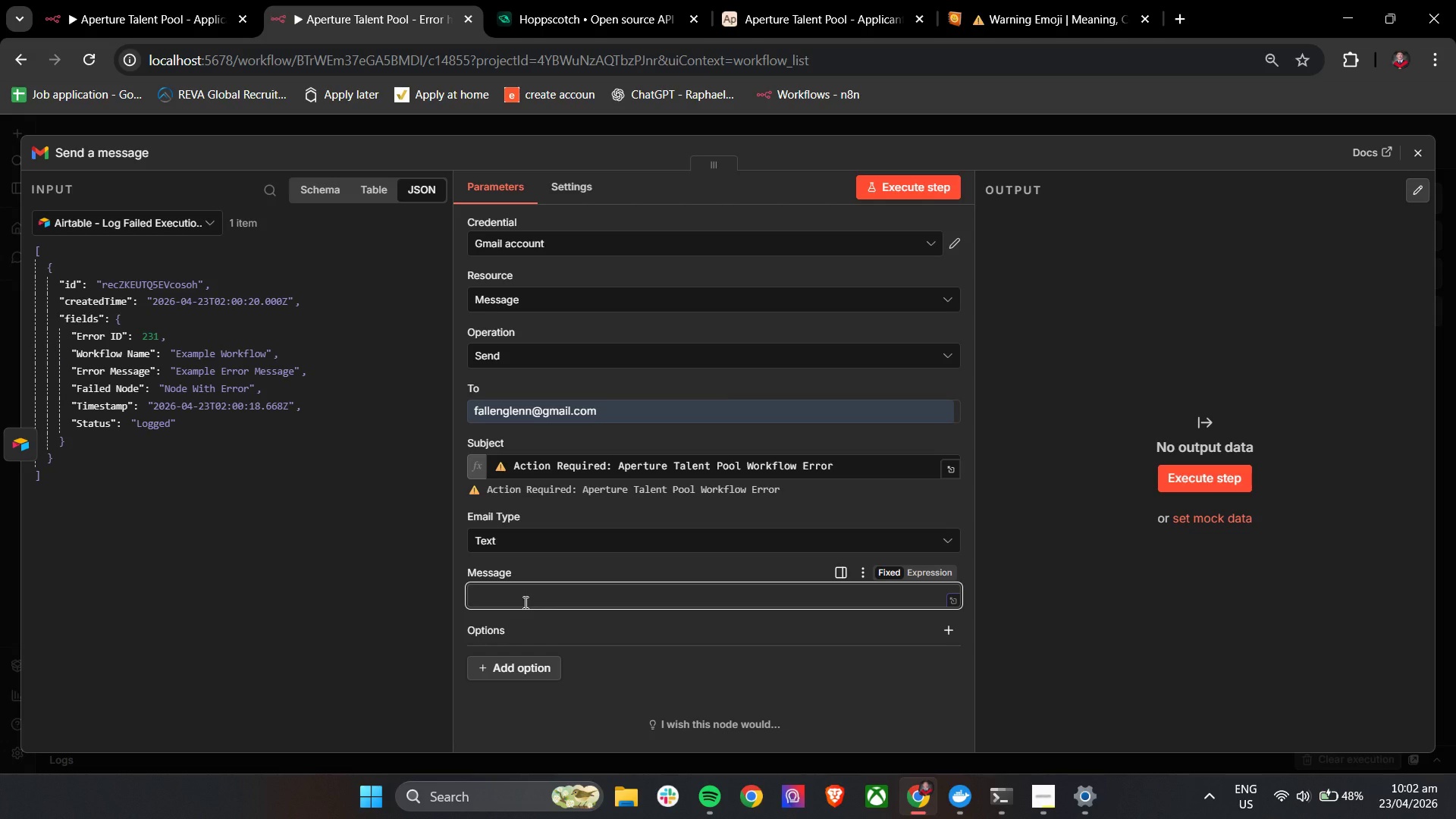 
type(Hello,)
 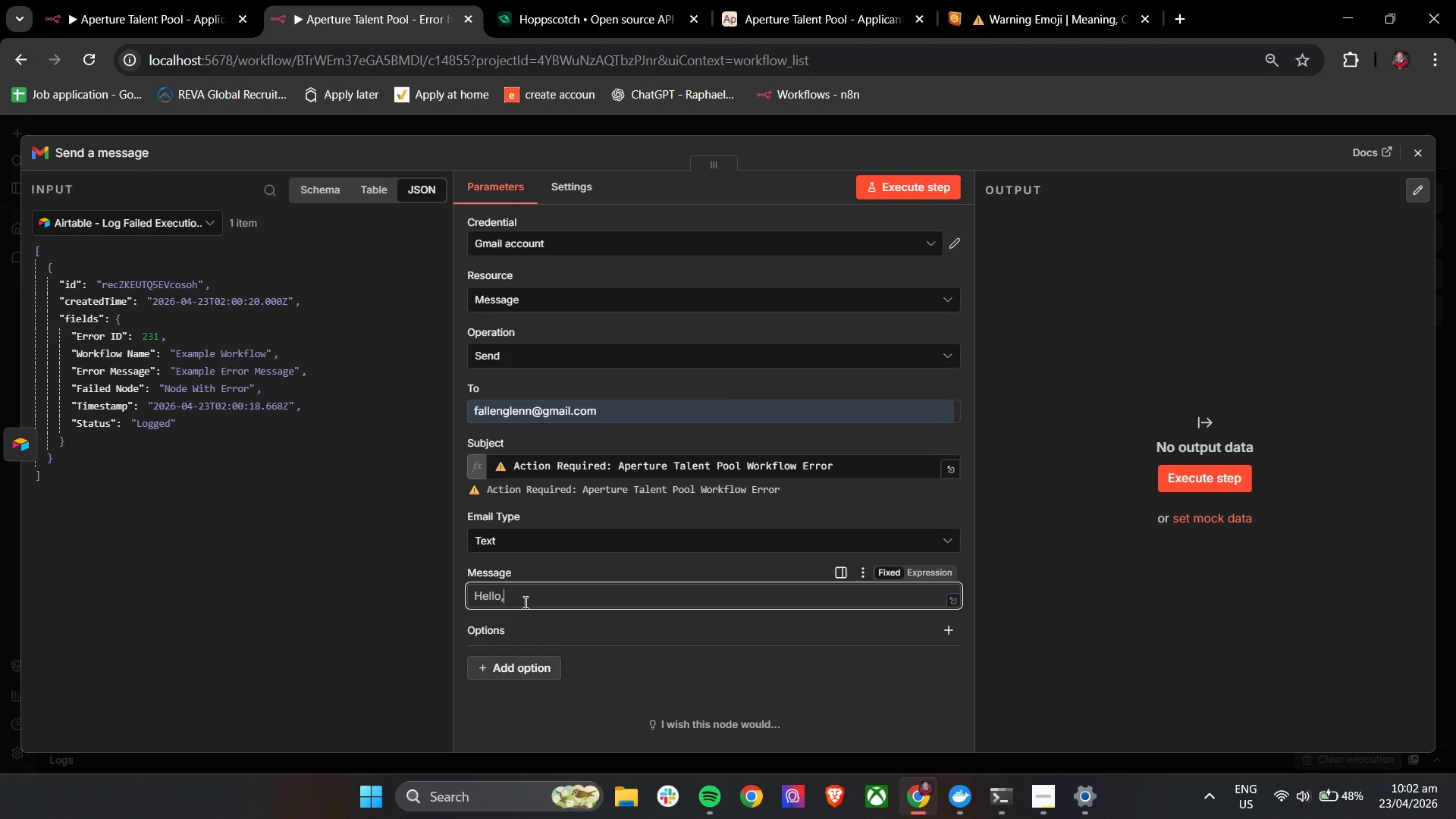 
key(Enter)
 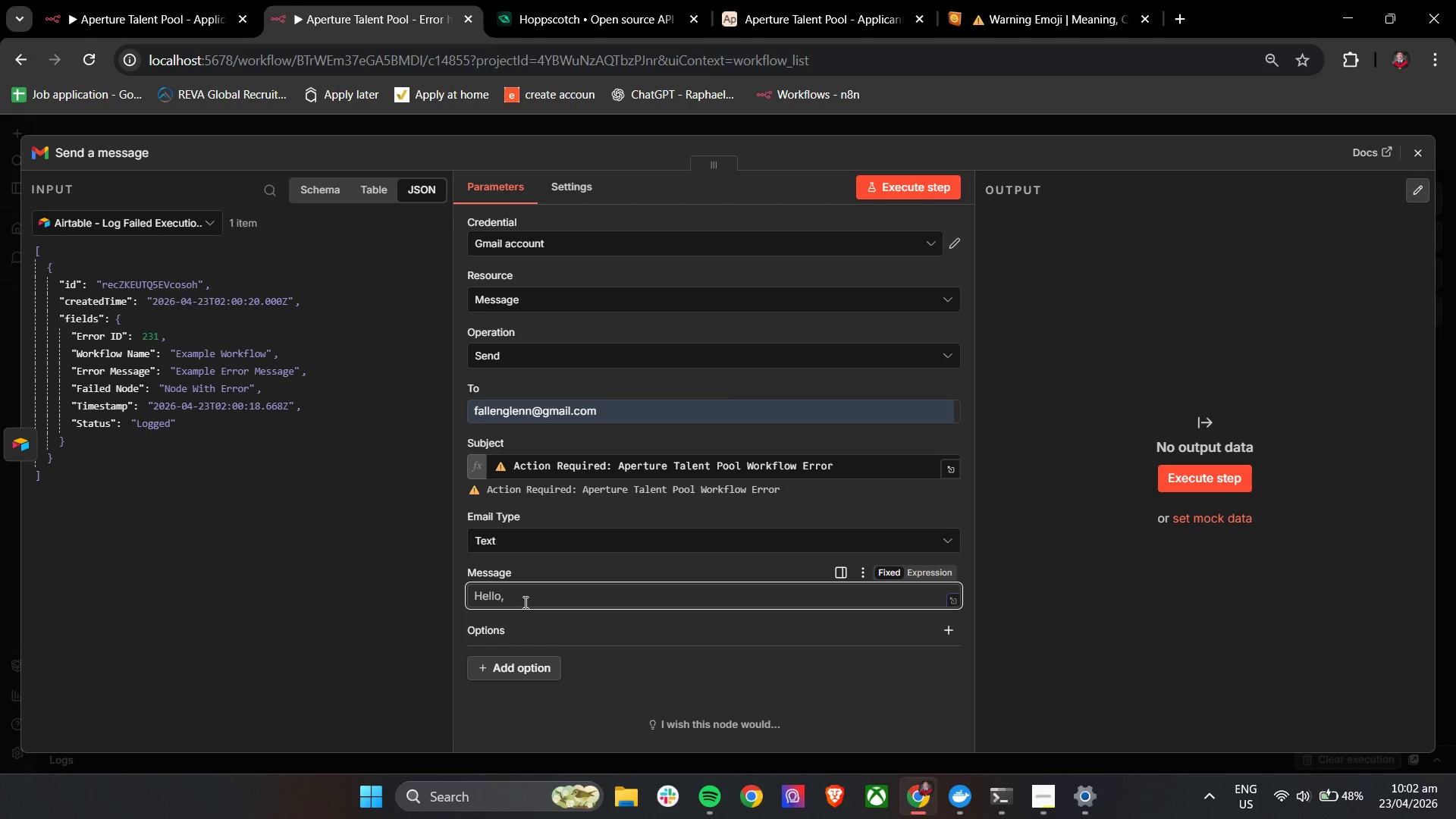 
key(Enter)
 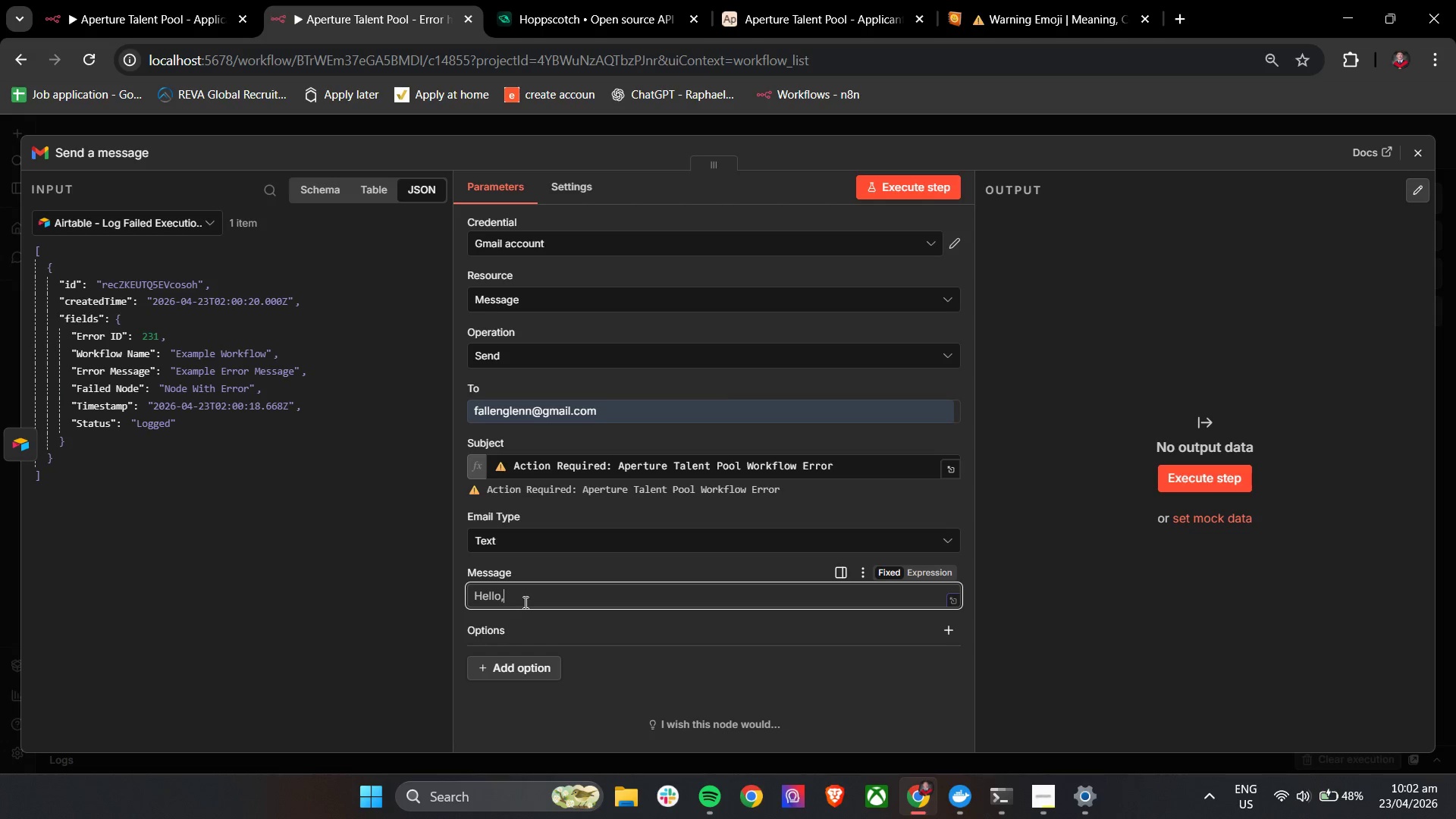 
key(Enter)
 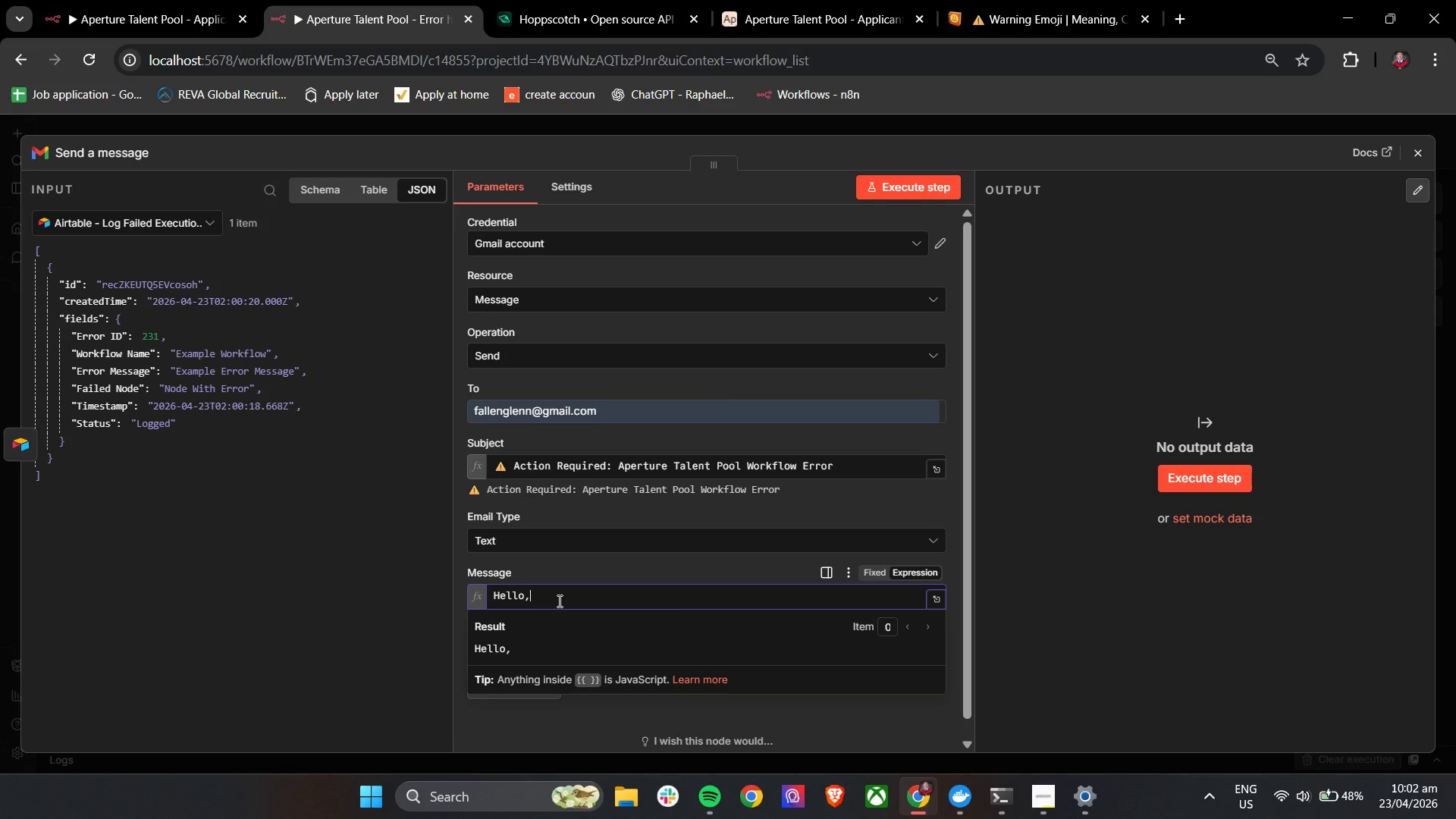 
key(Enter)
 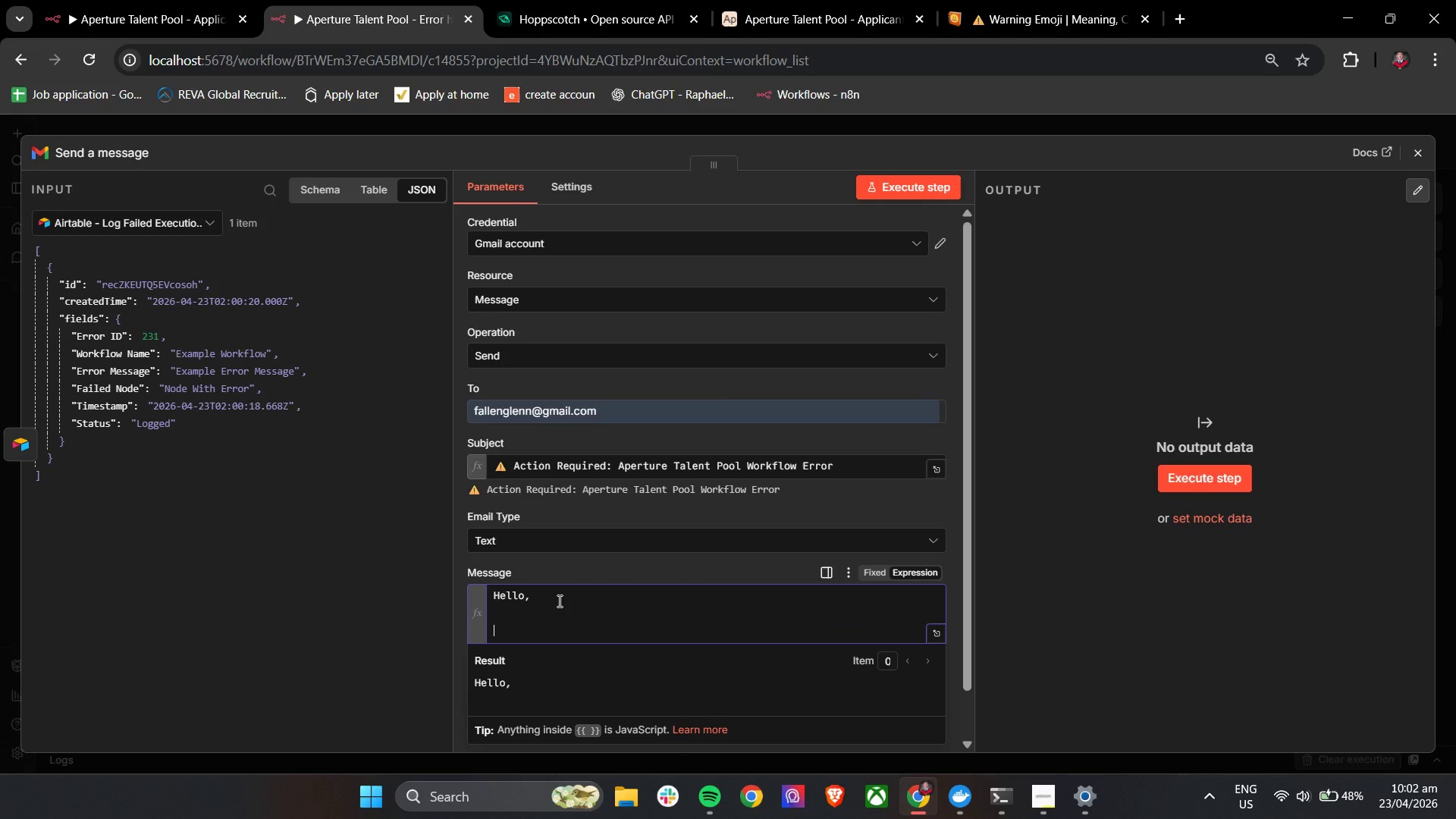 
key(Enter)
 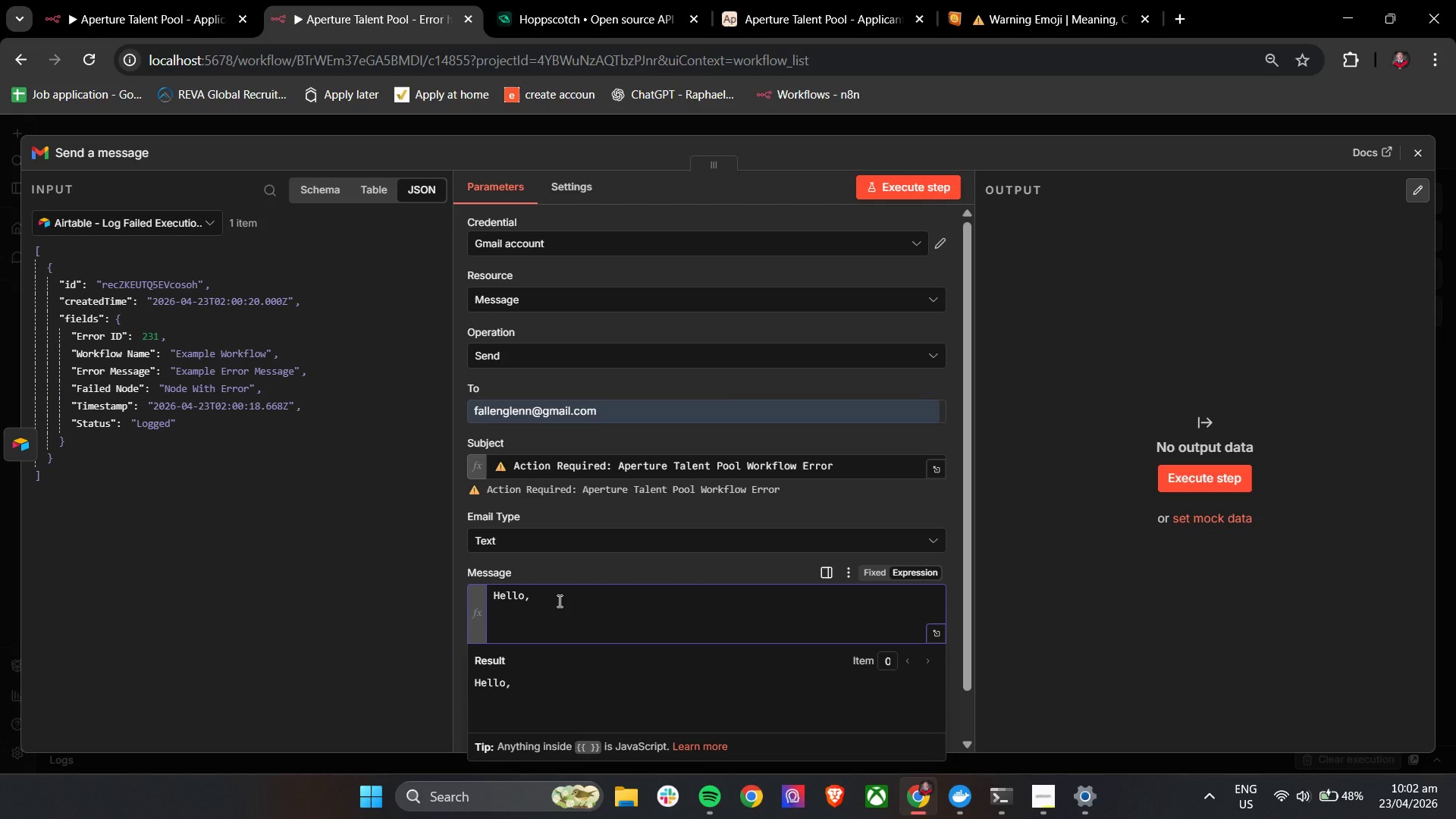 
type(An eer)
key(Backspace)
key(Backspace)
type(rror was detexe)
key(Backspace)
key(Backspace)
key(Backspace)
type(cted in the Aperture Tea)
key(Backspace)
key(Backspace)
type(alent Pool automation workflow.)
 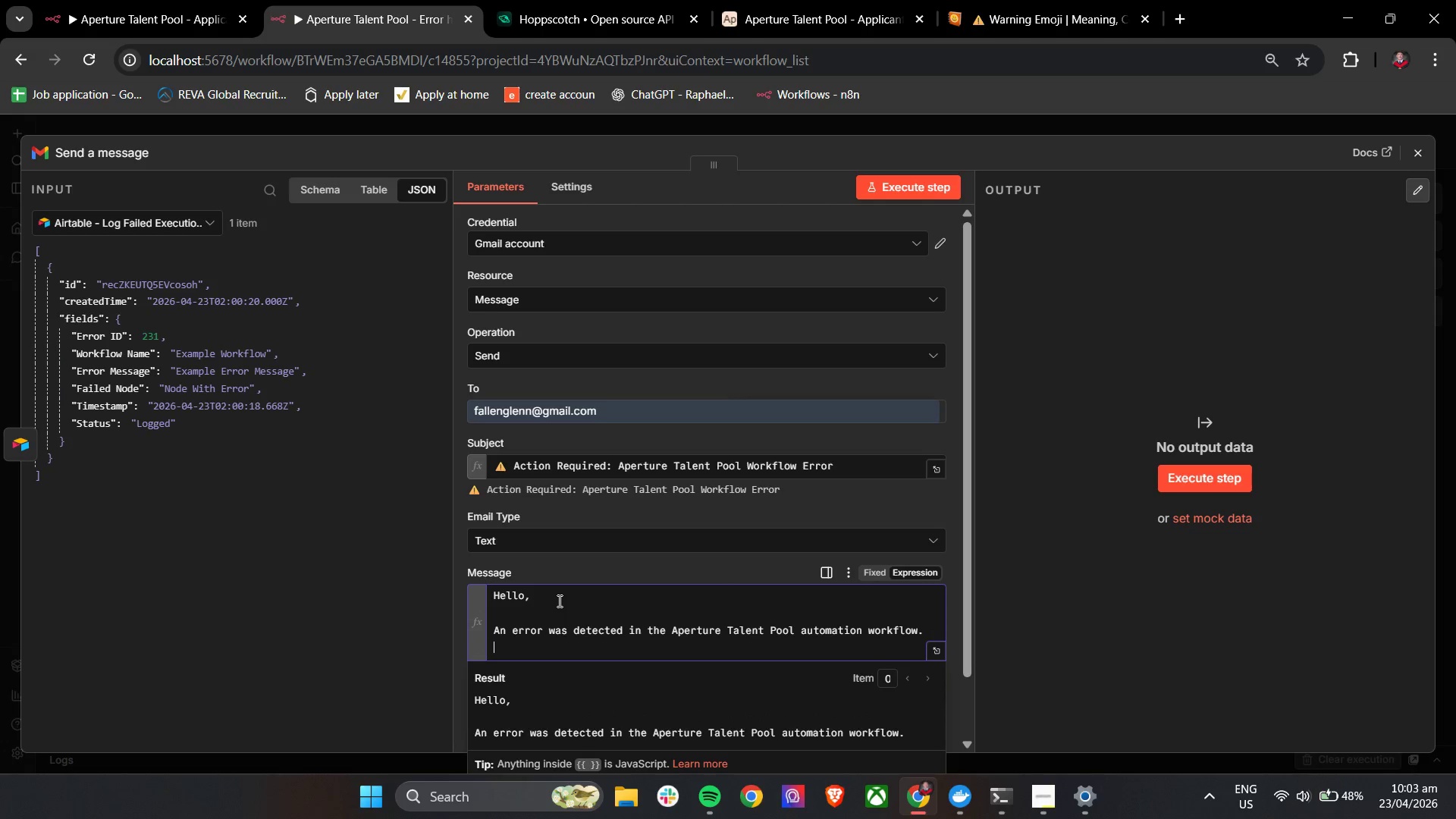 
 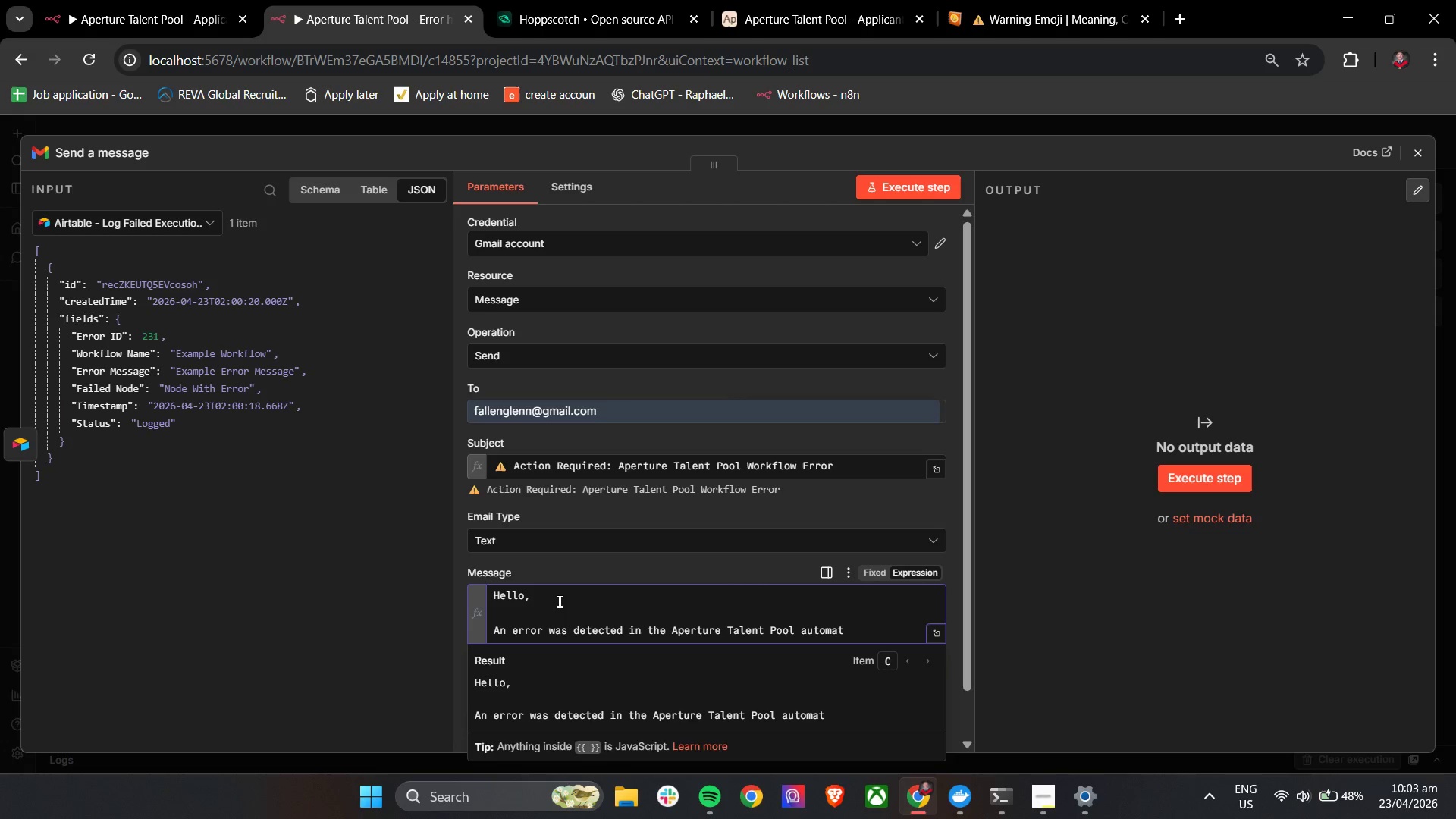 
key(Enter)
 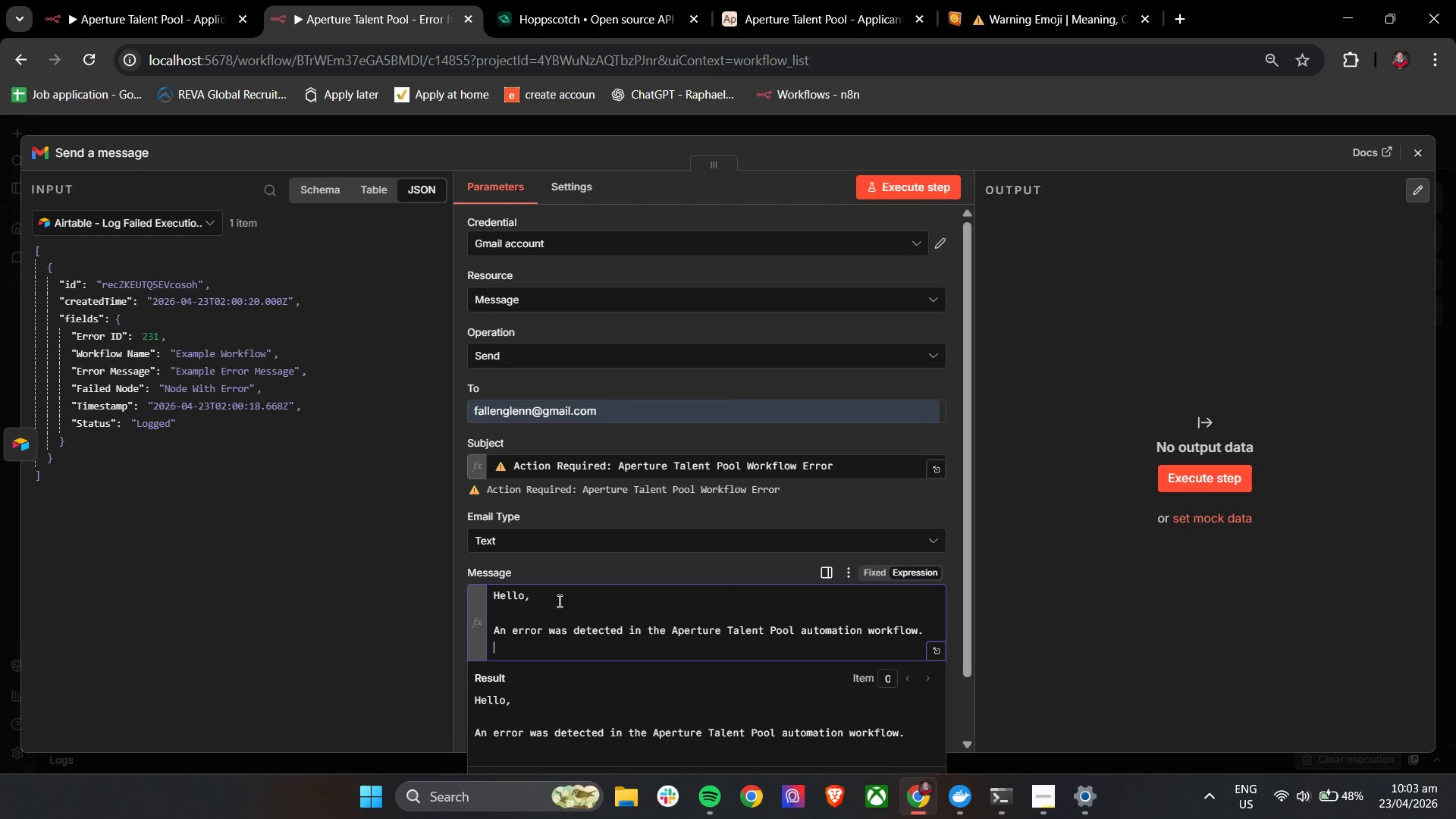 
key(Enter)
 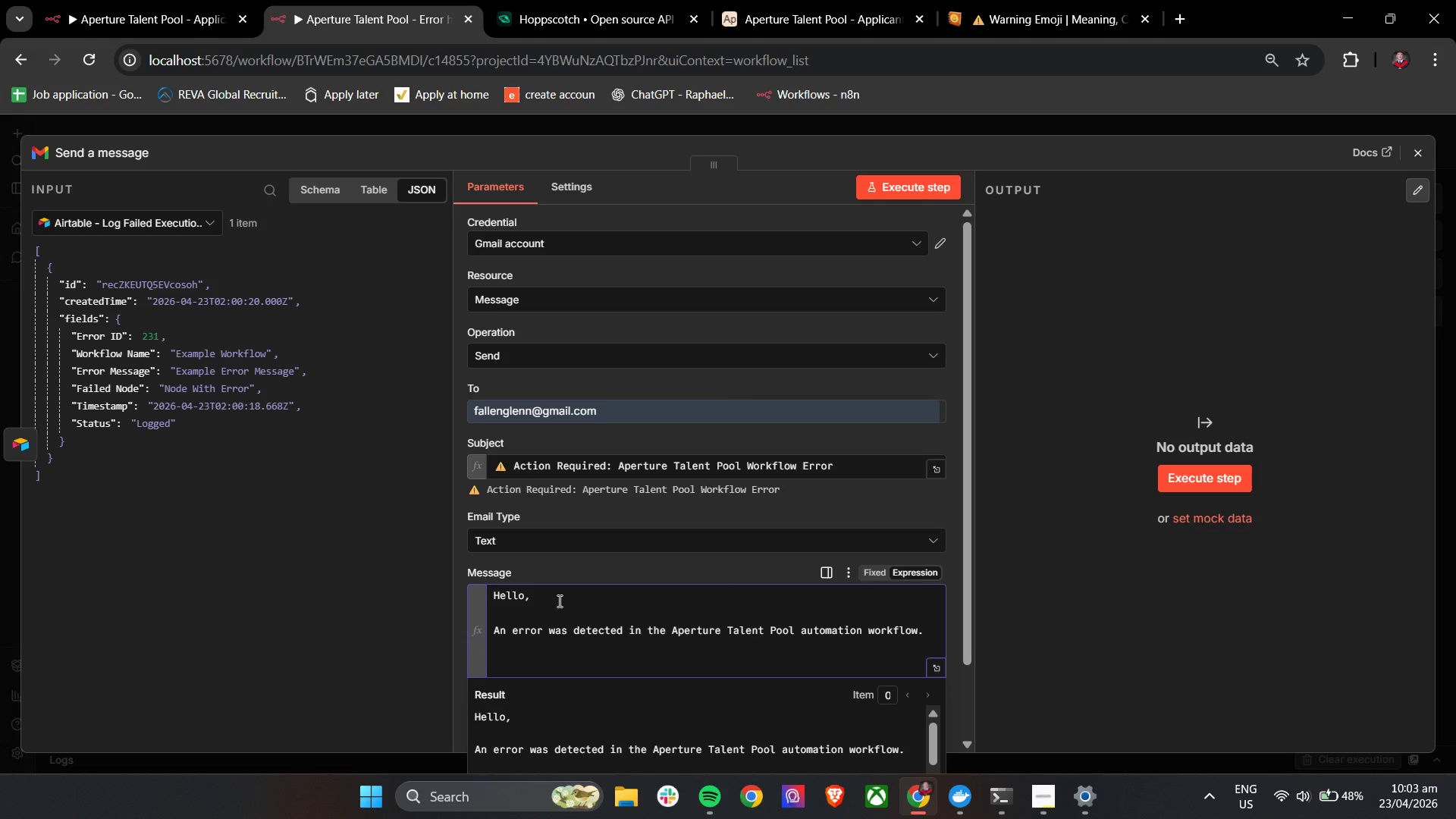 
type(Error Details;)
key(Backspace)
type(:)
 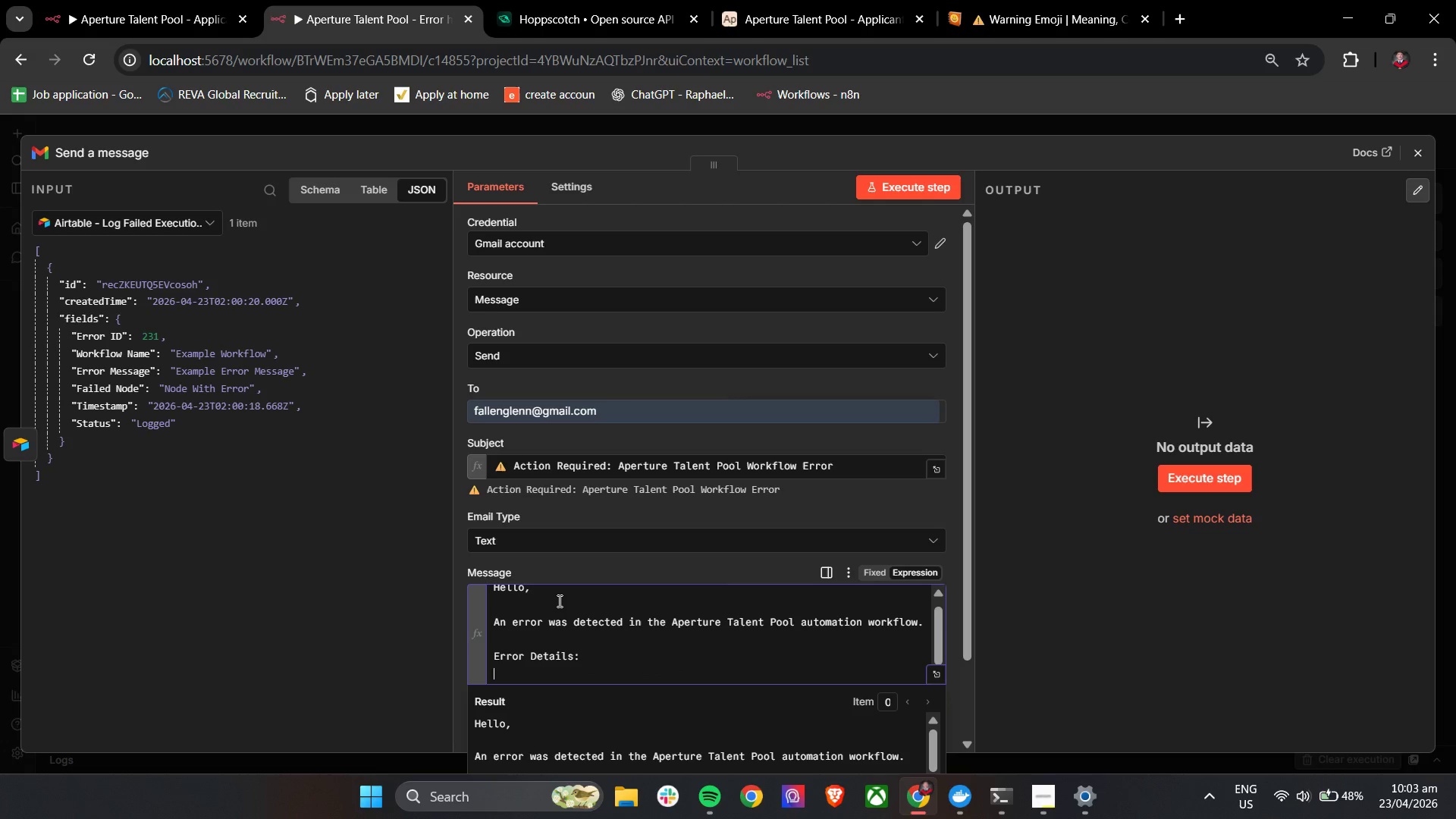 
 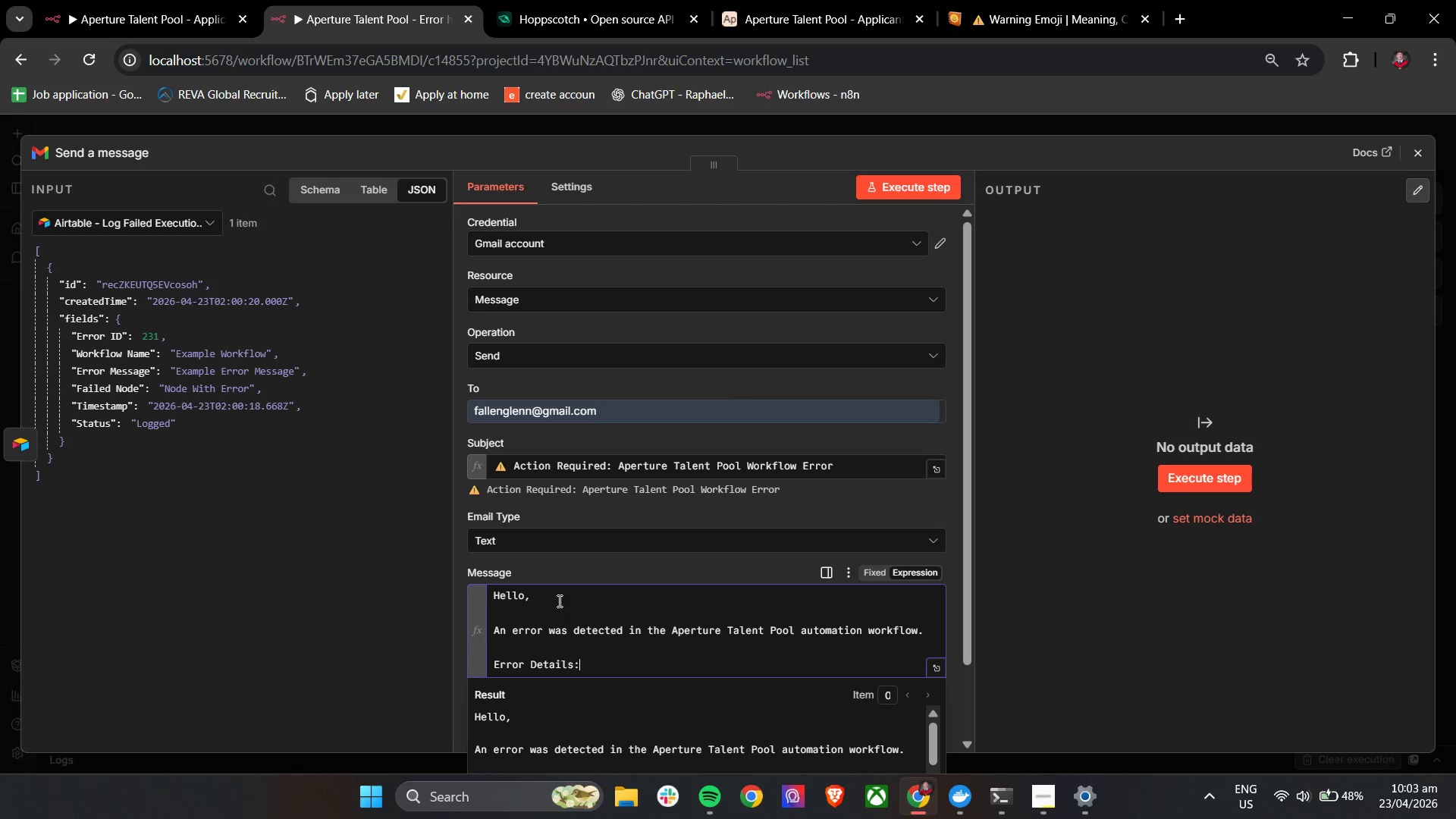 
key(Enter)
 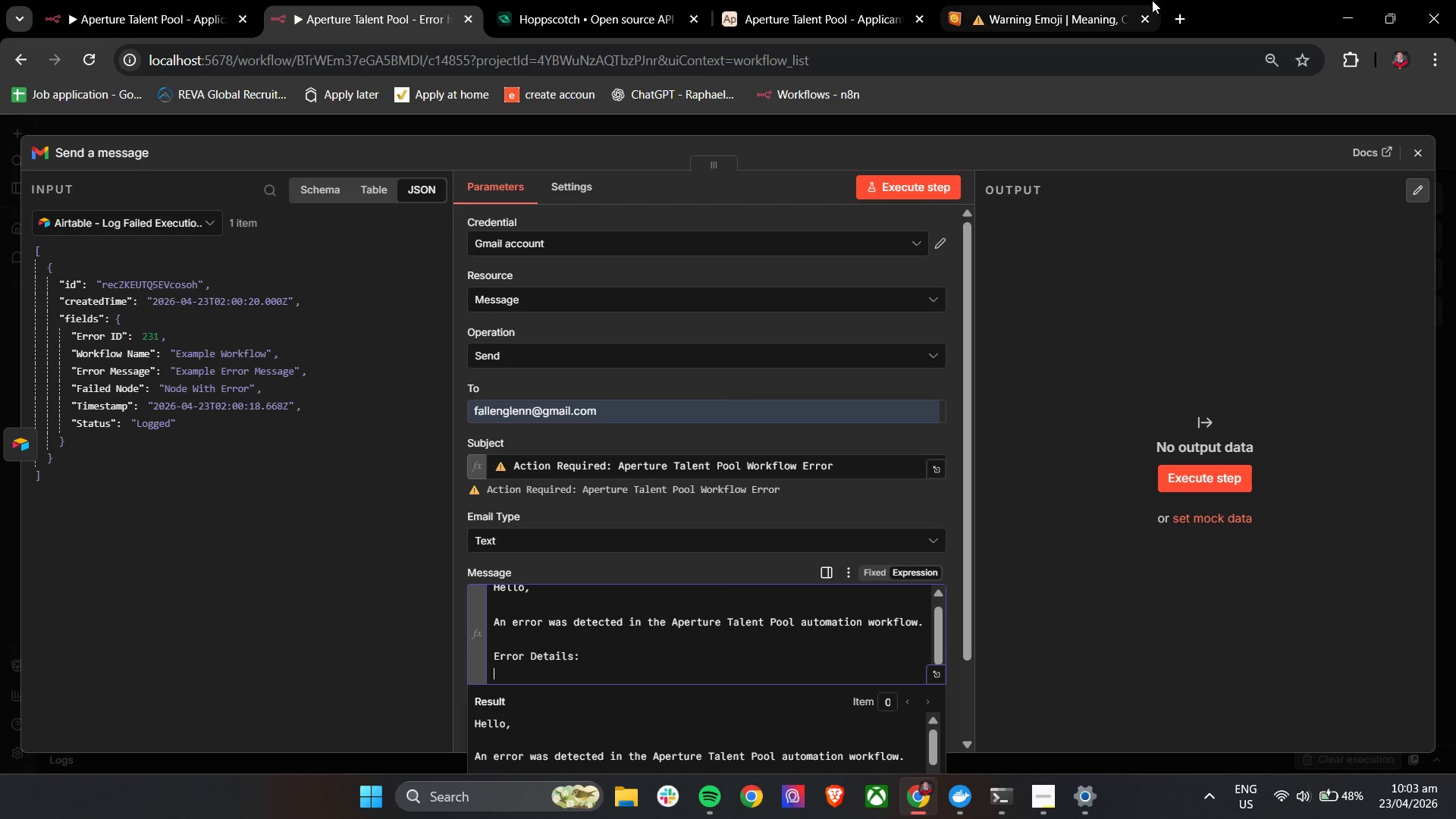 
left_click([1172, 13])
 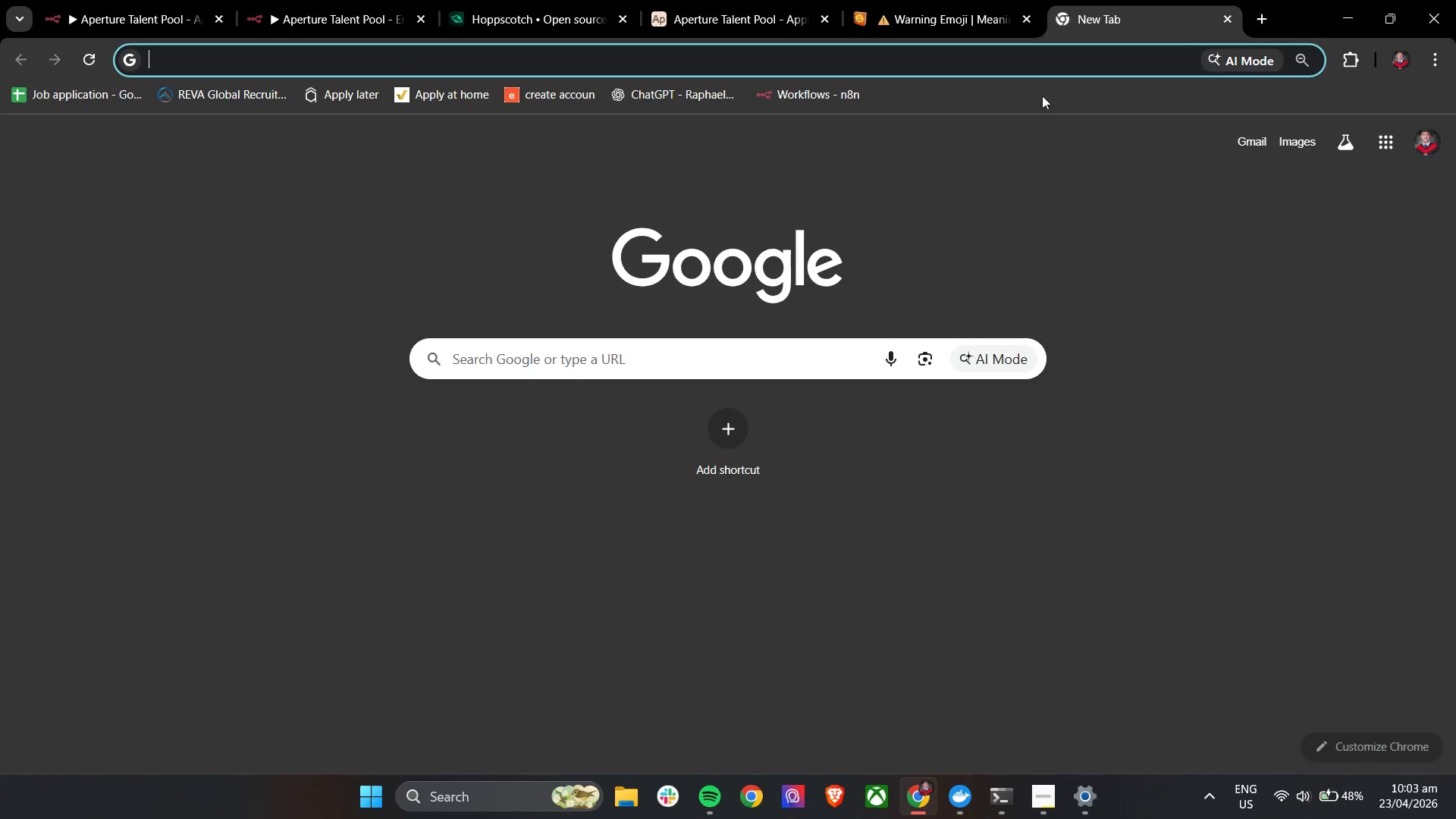 
key(B)
 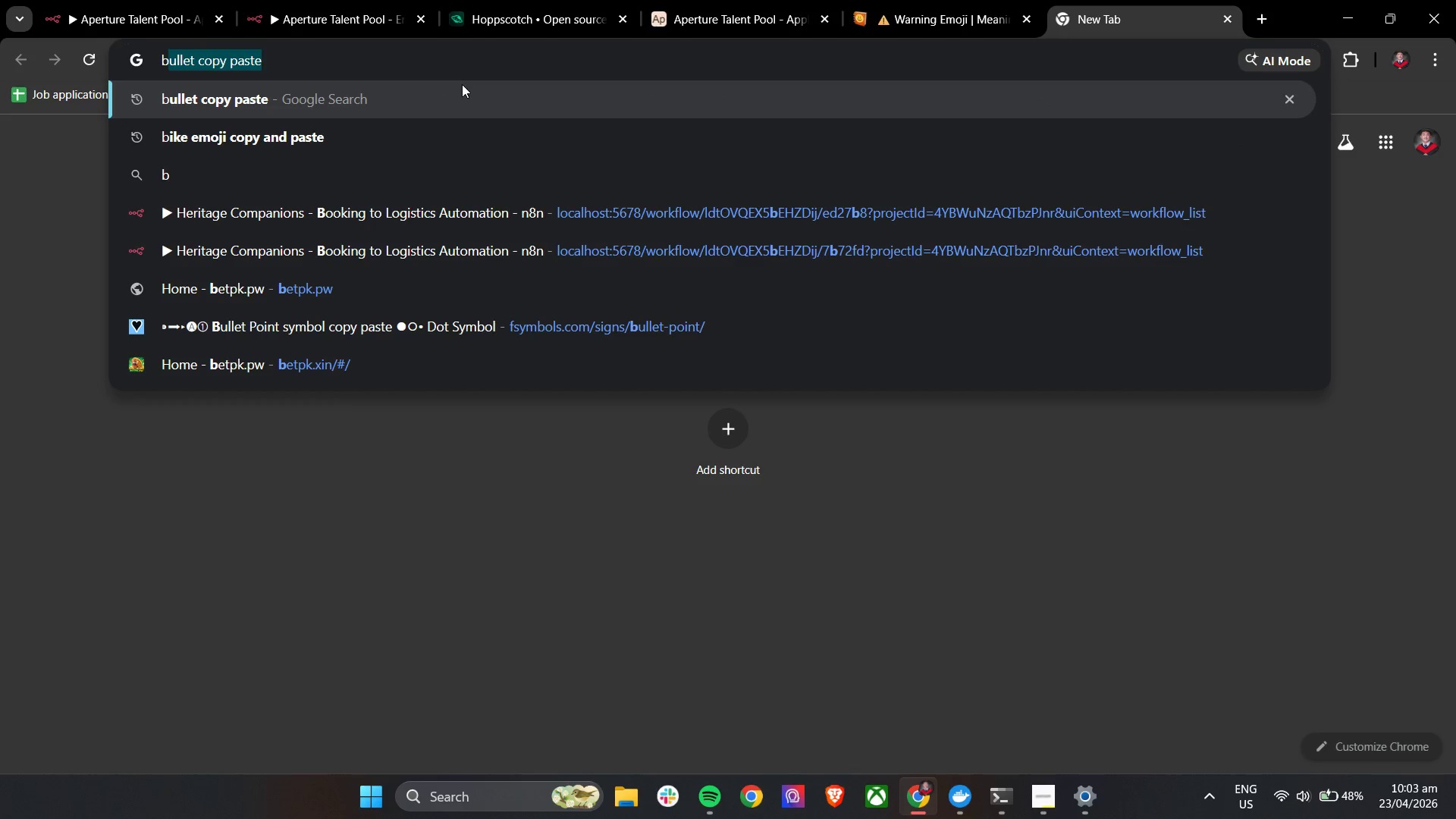 
left_click([440, 99])
 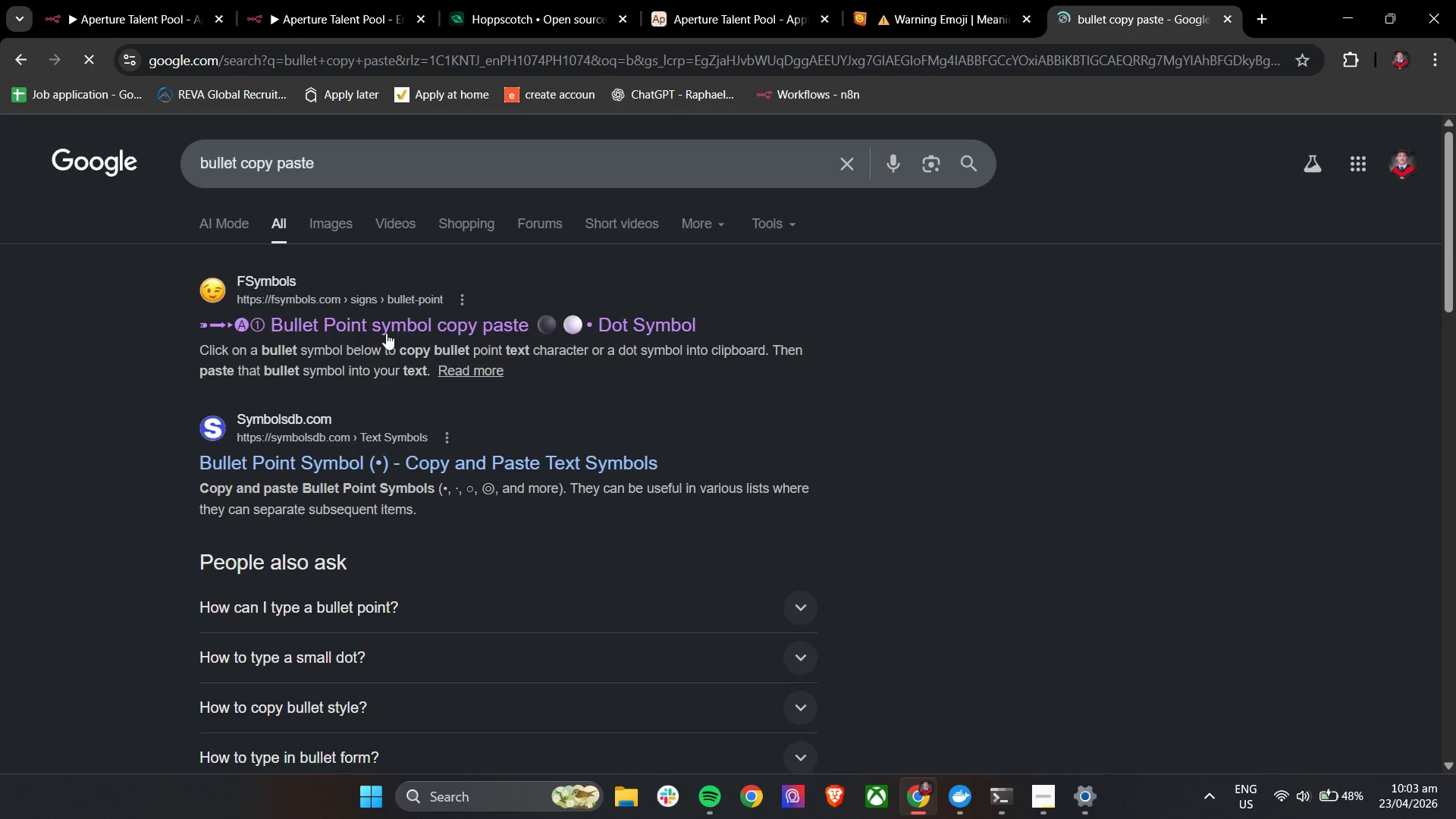 
left_click([389, 324])
 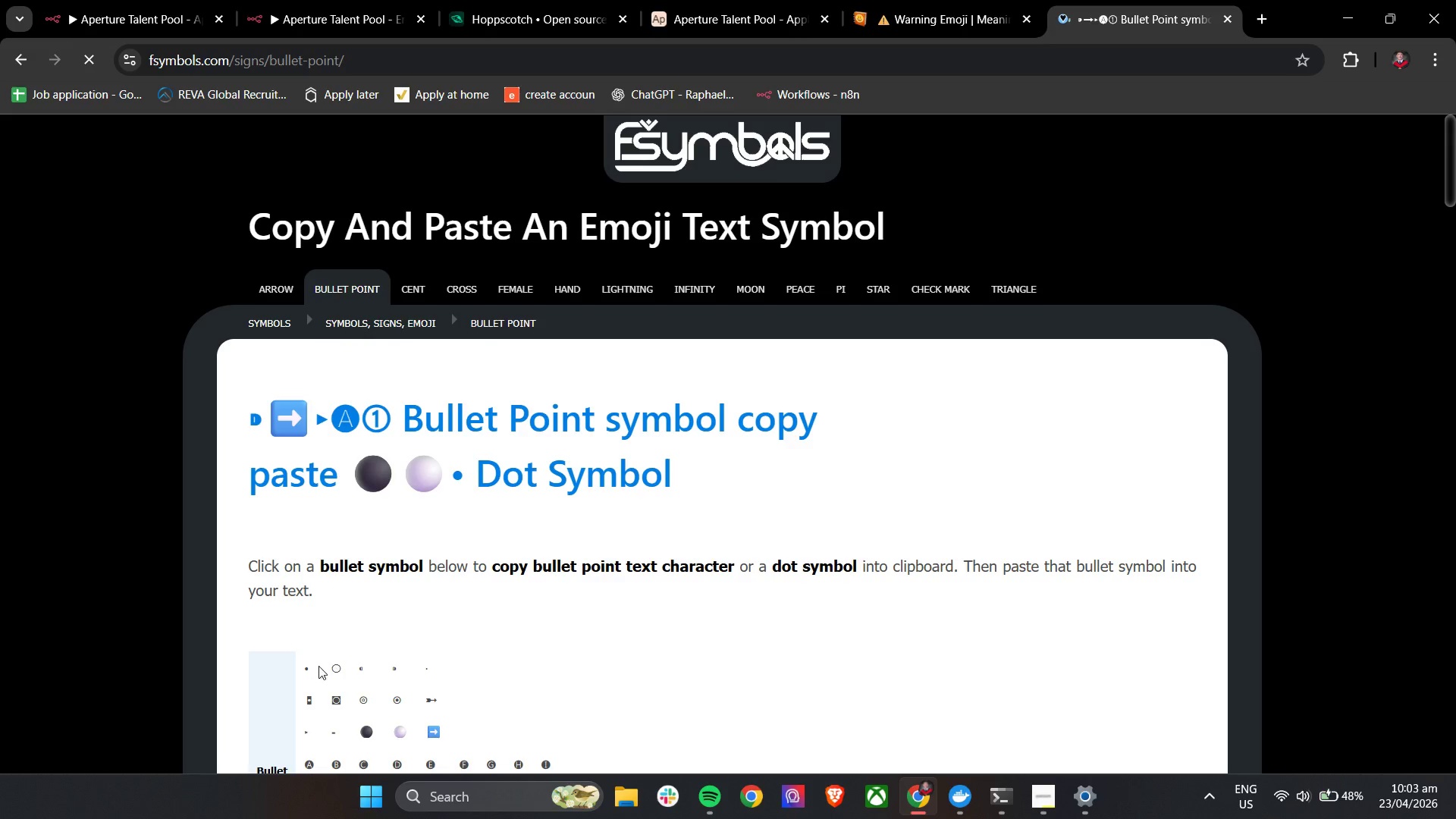 
scroll: coordinate [336, 639], scroll_direction: down, amount: 5.0
 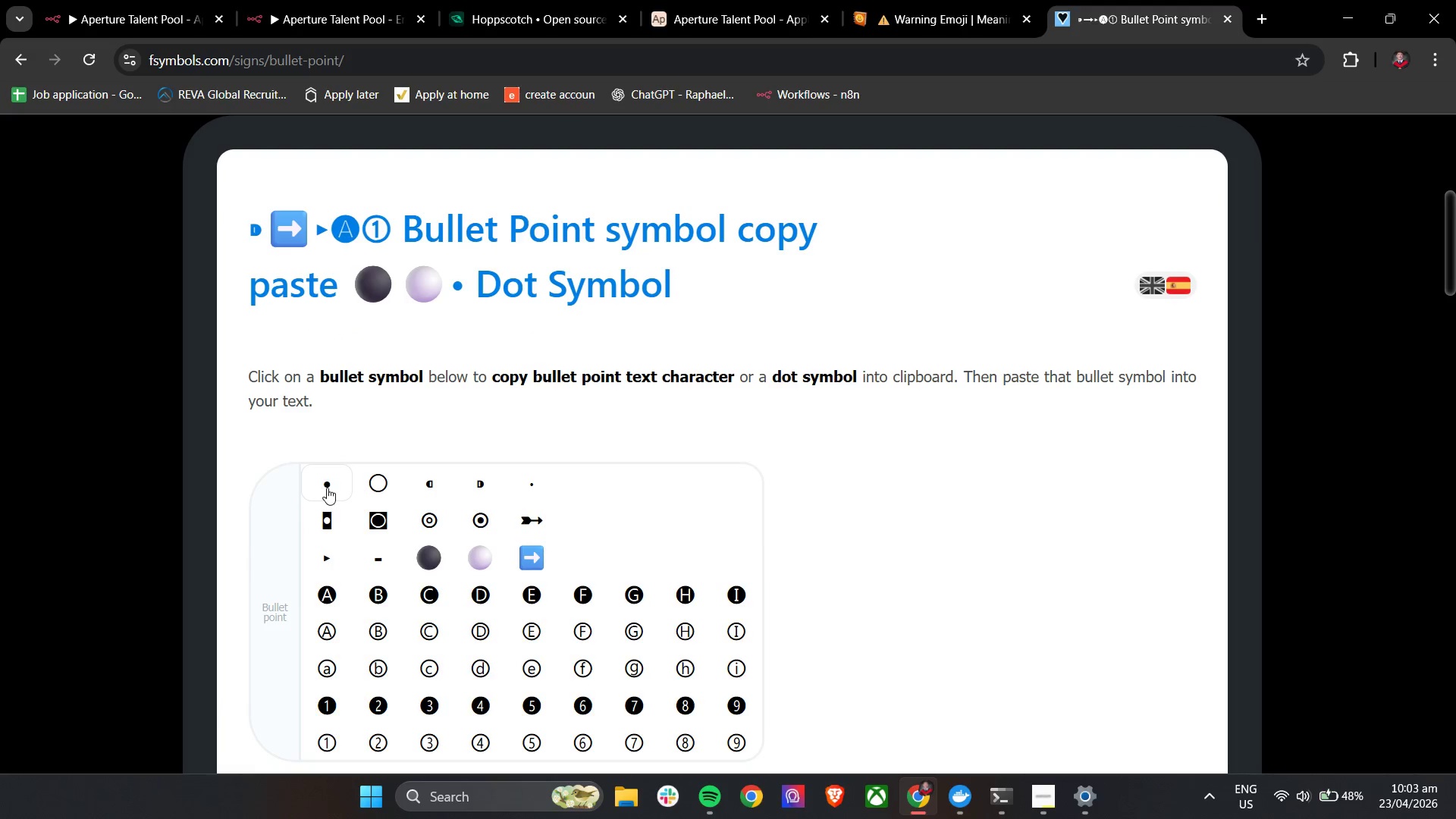 
double_click([327, 488])
 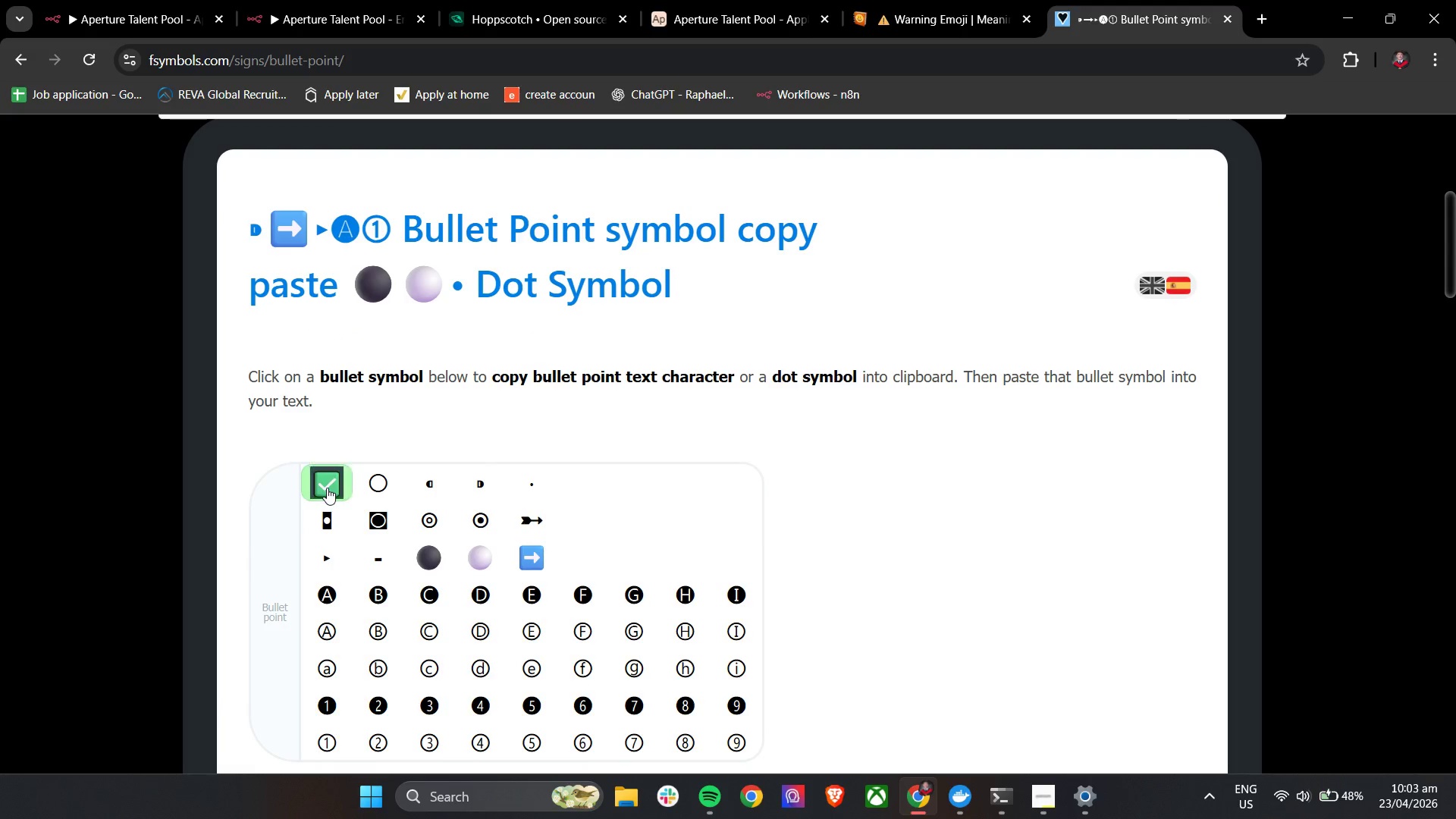 
triple_click([327, 488])
 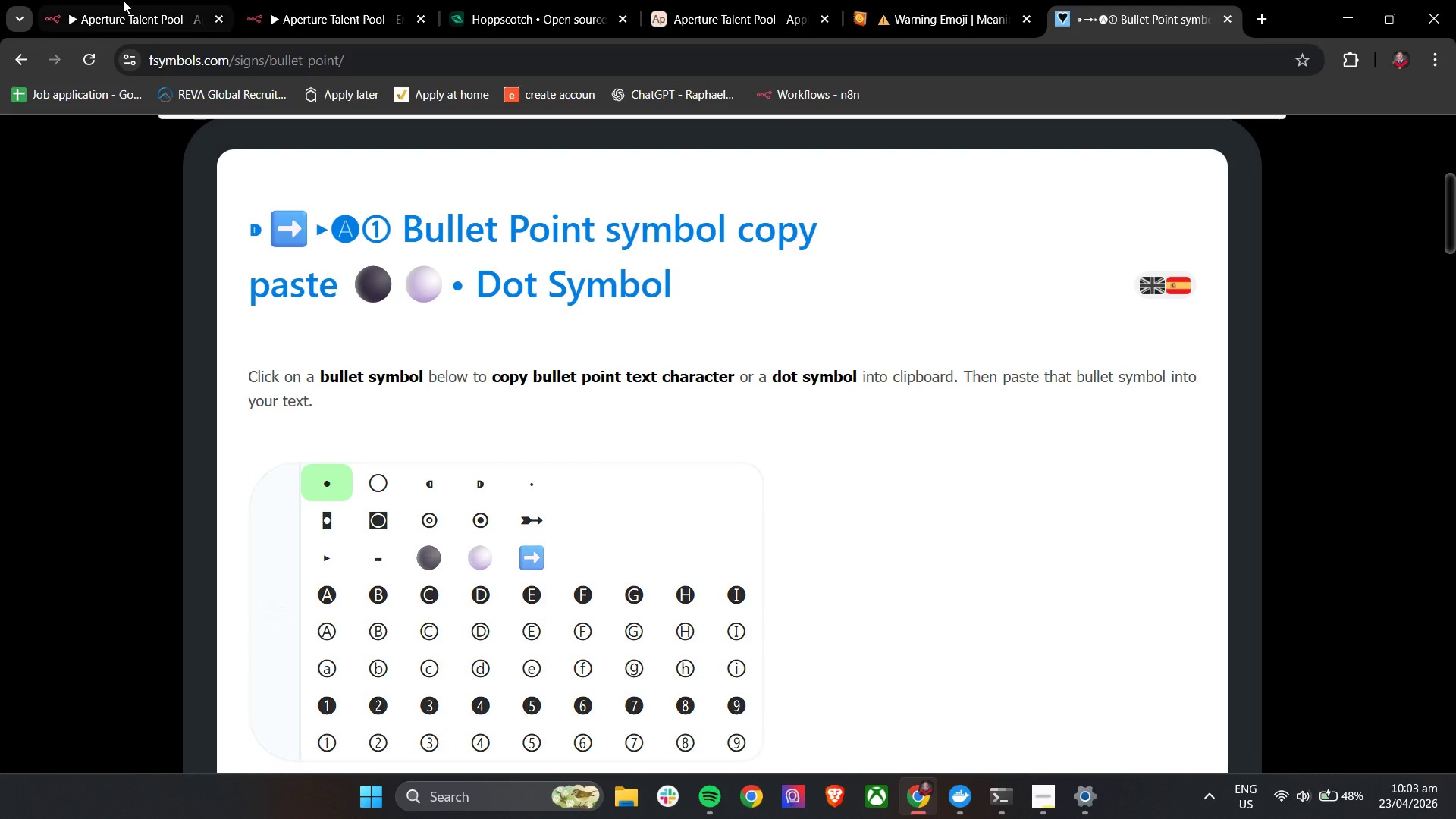 
left_click([119, 0])
 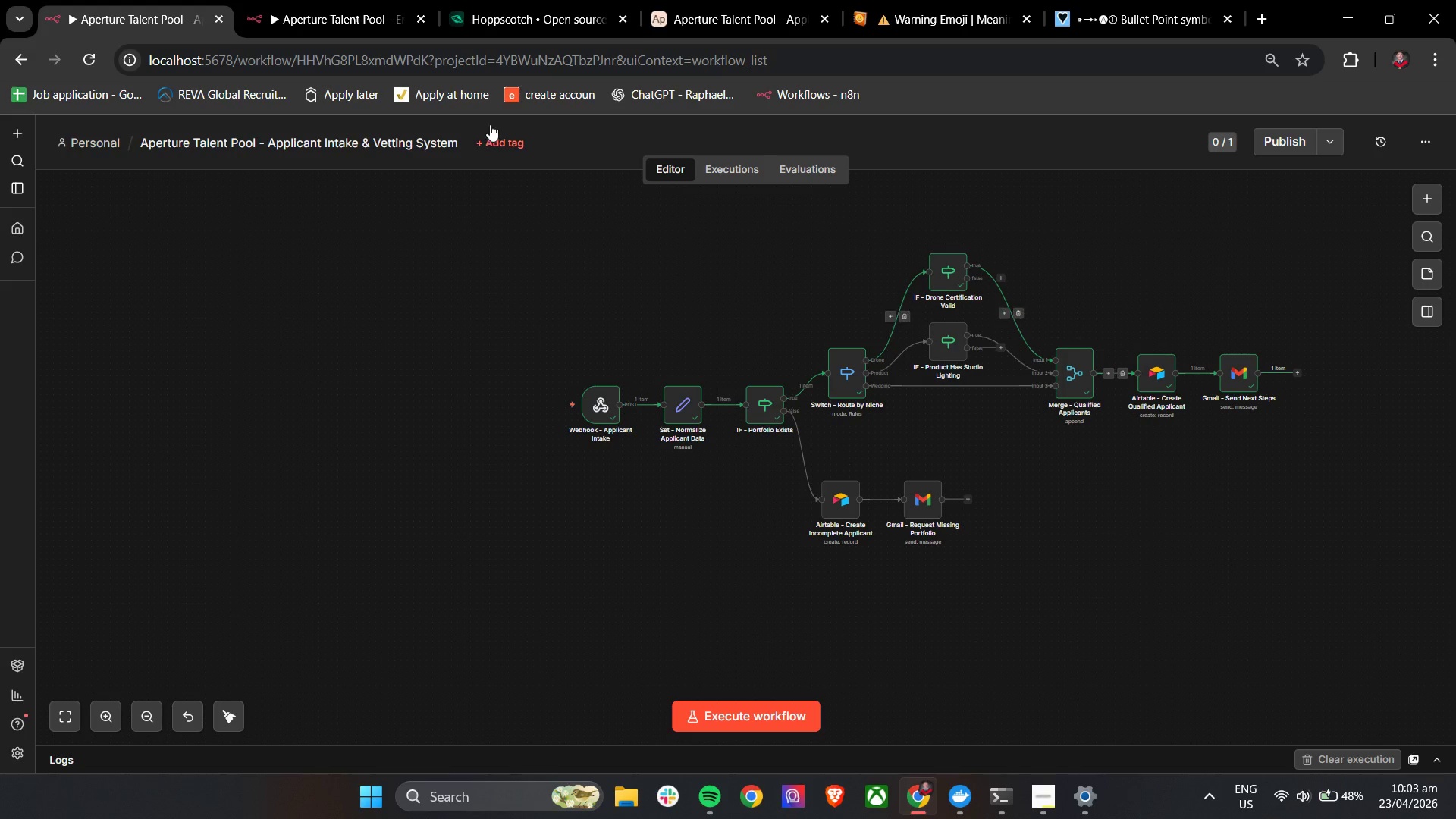 
left_click([325, 0])
 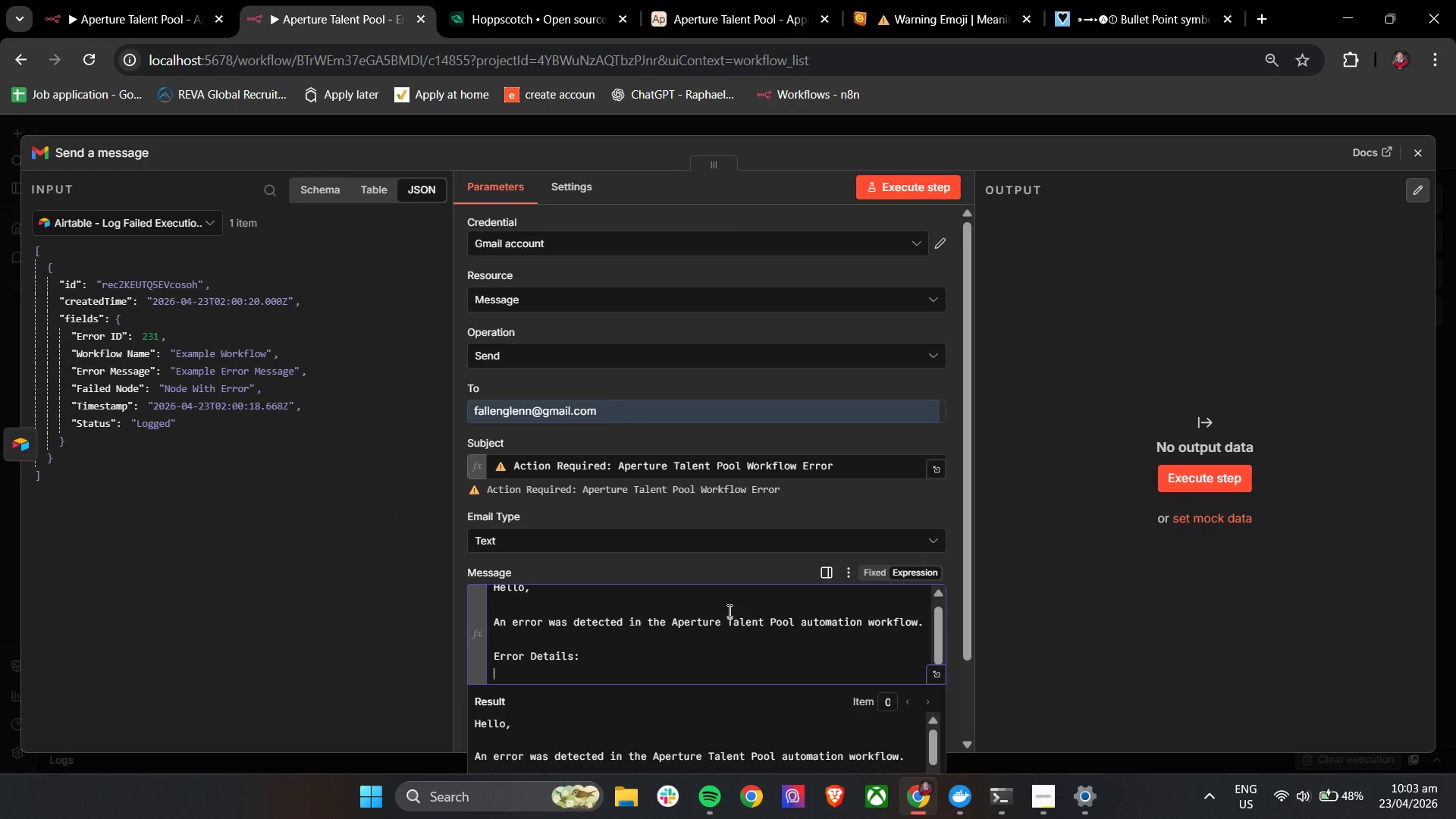 
key(Control+V)
 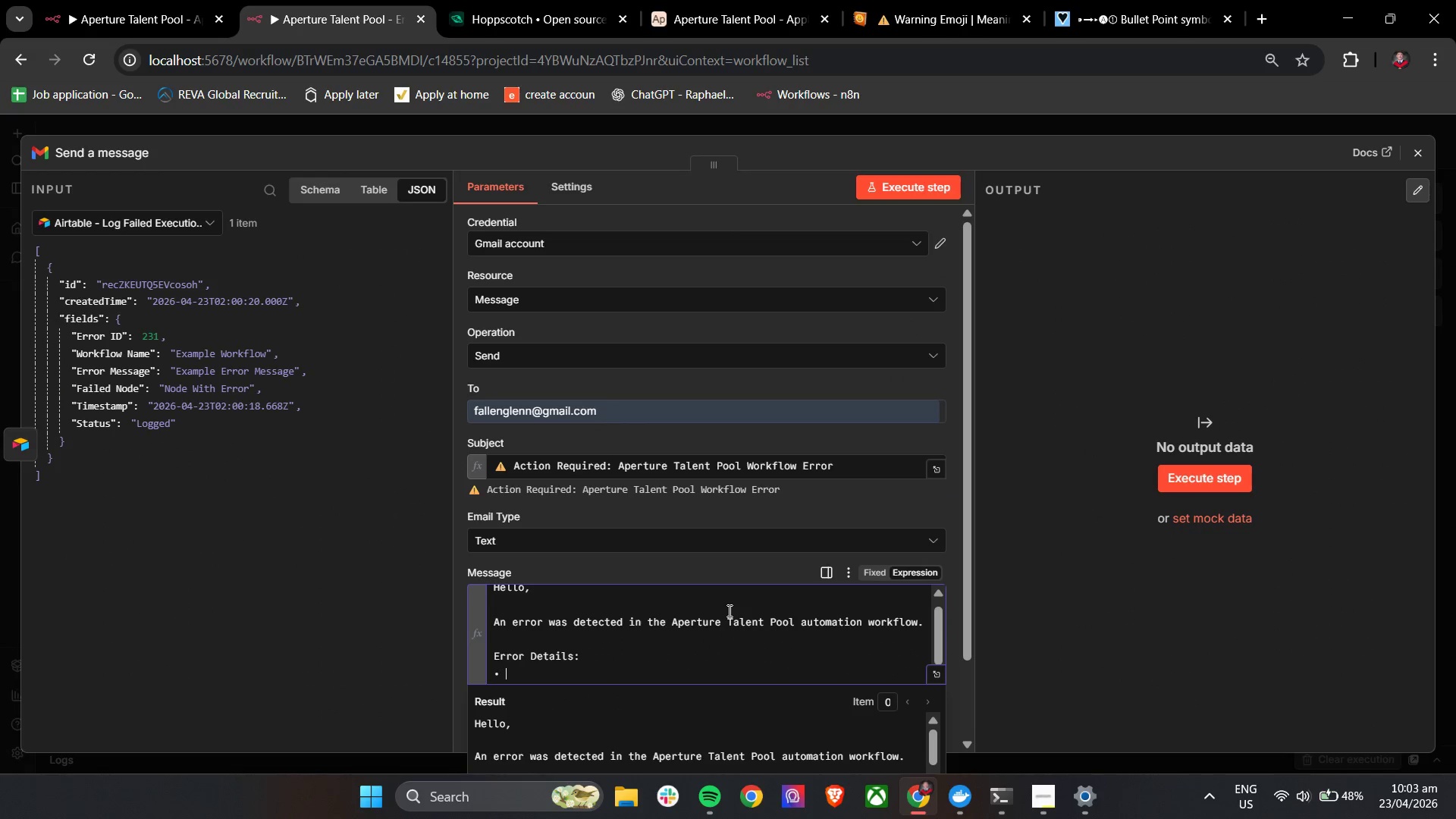 
type( Workflow: {{)
 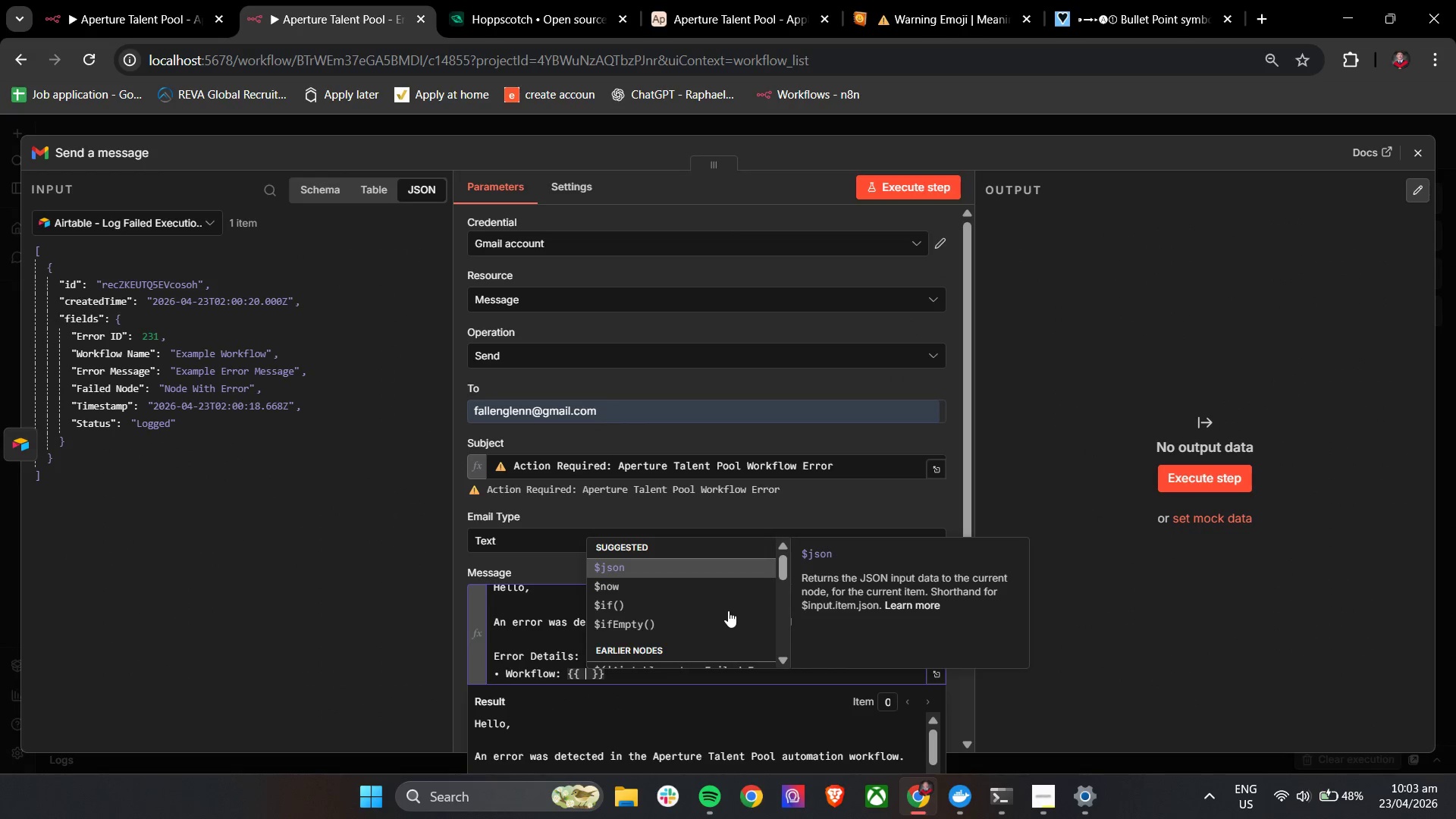 
key(Enter)
 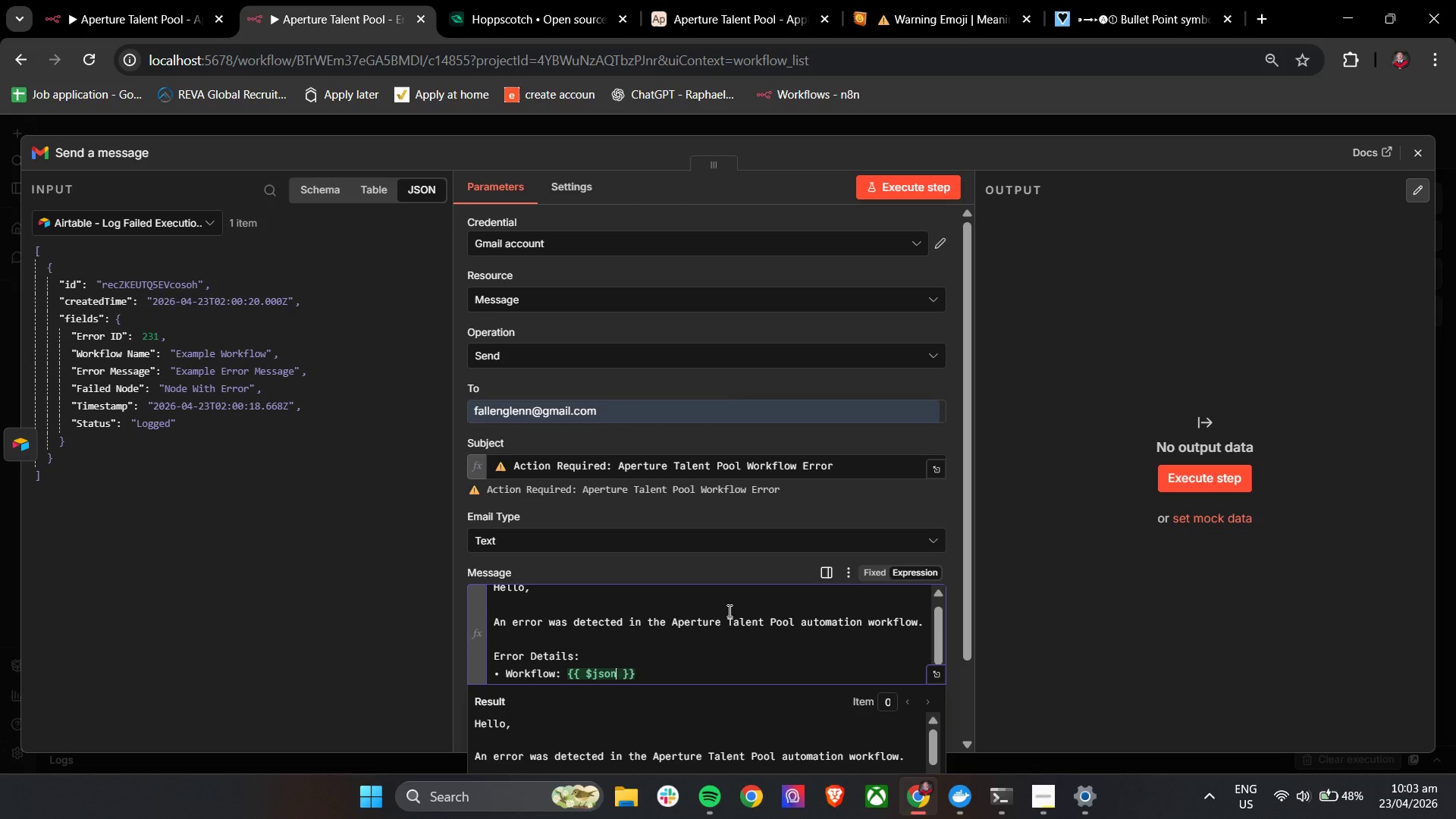 
key(BracketLeft)
 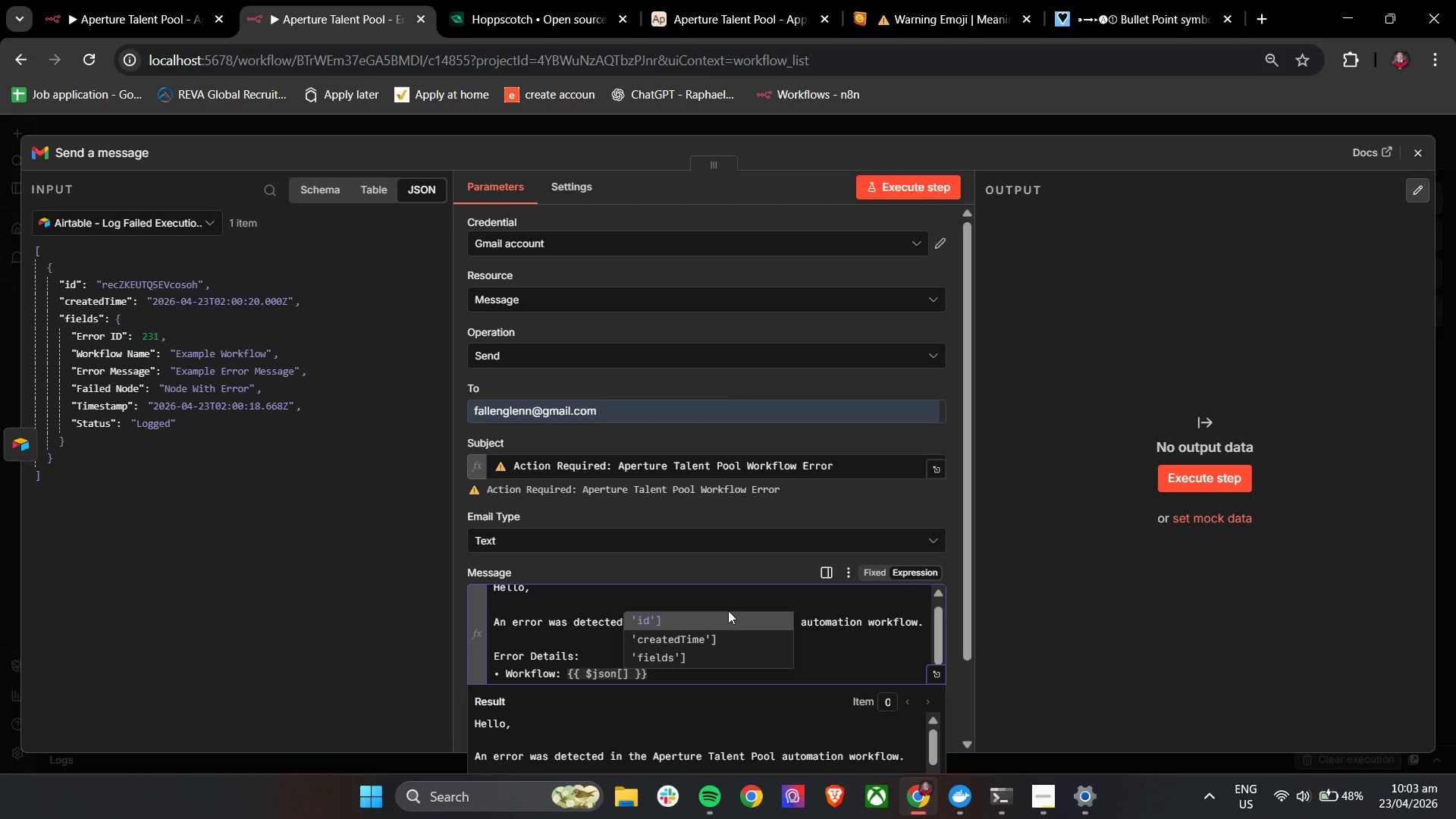 
key(ArrowDown)
 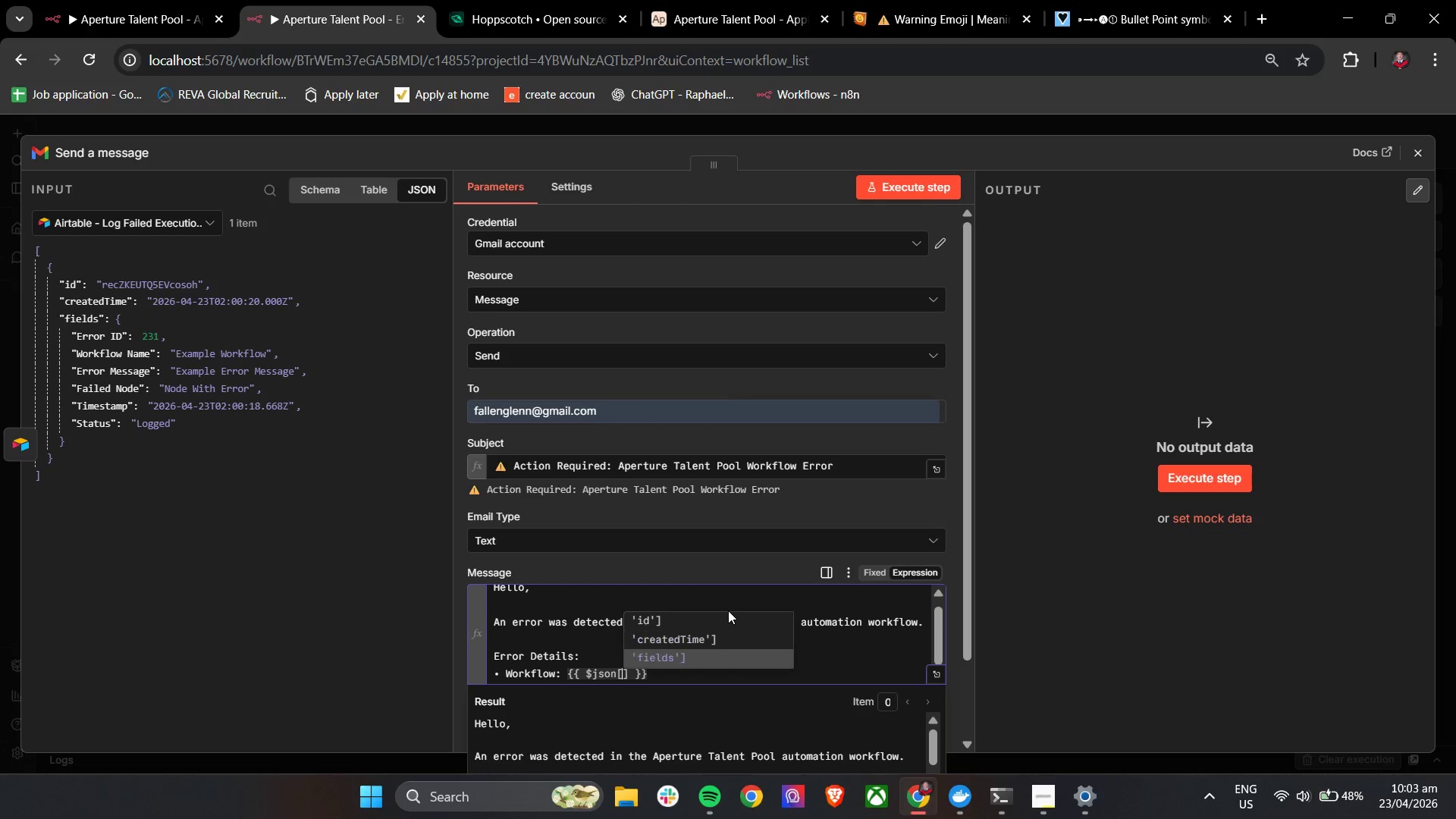 
key(ArrowDown)
 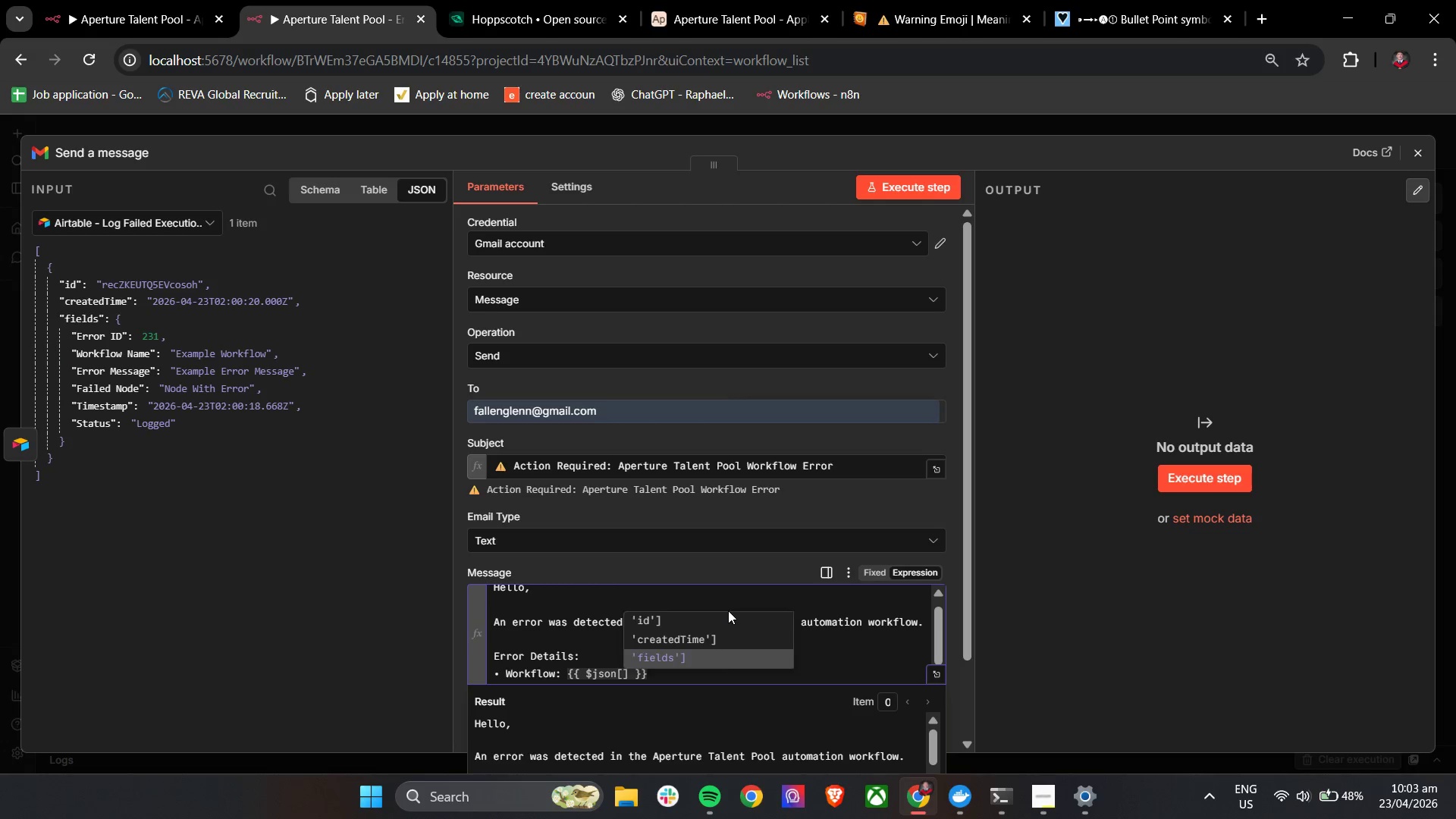 
key(Enter)
 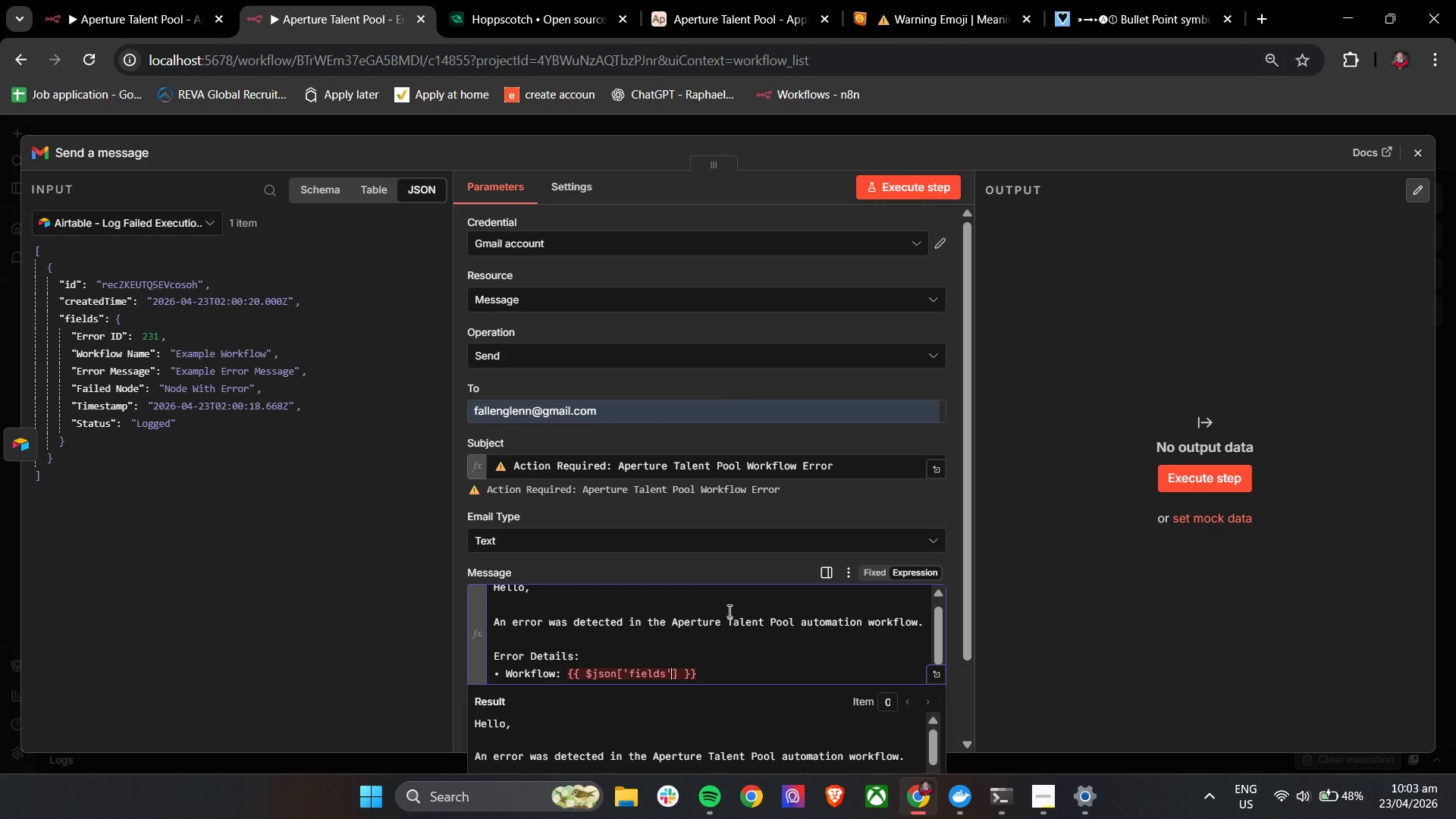 
key(Backspace)
 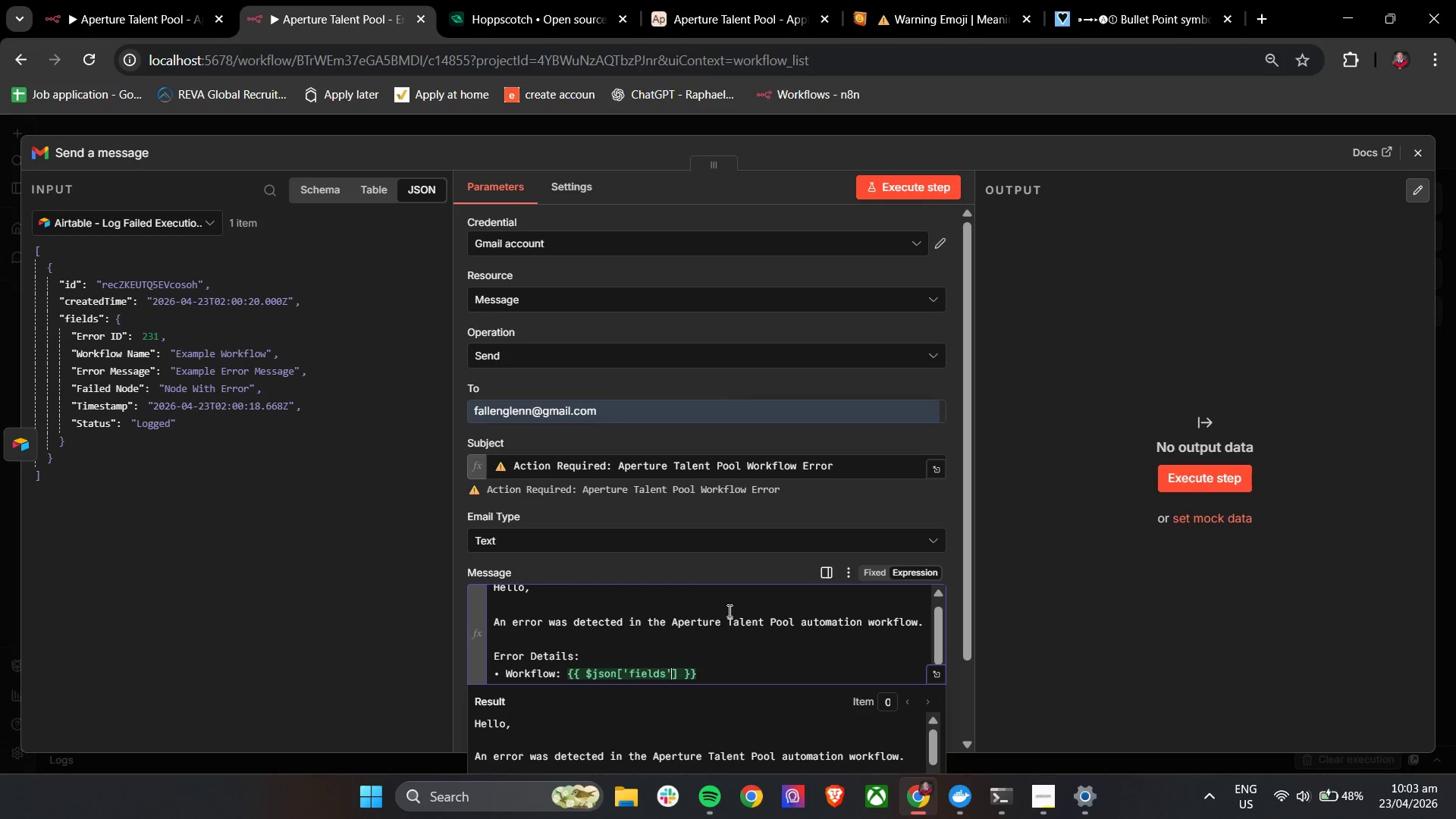 
key(ArrowRight)
 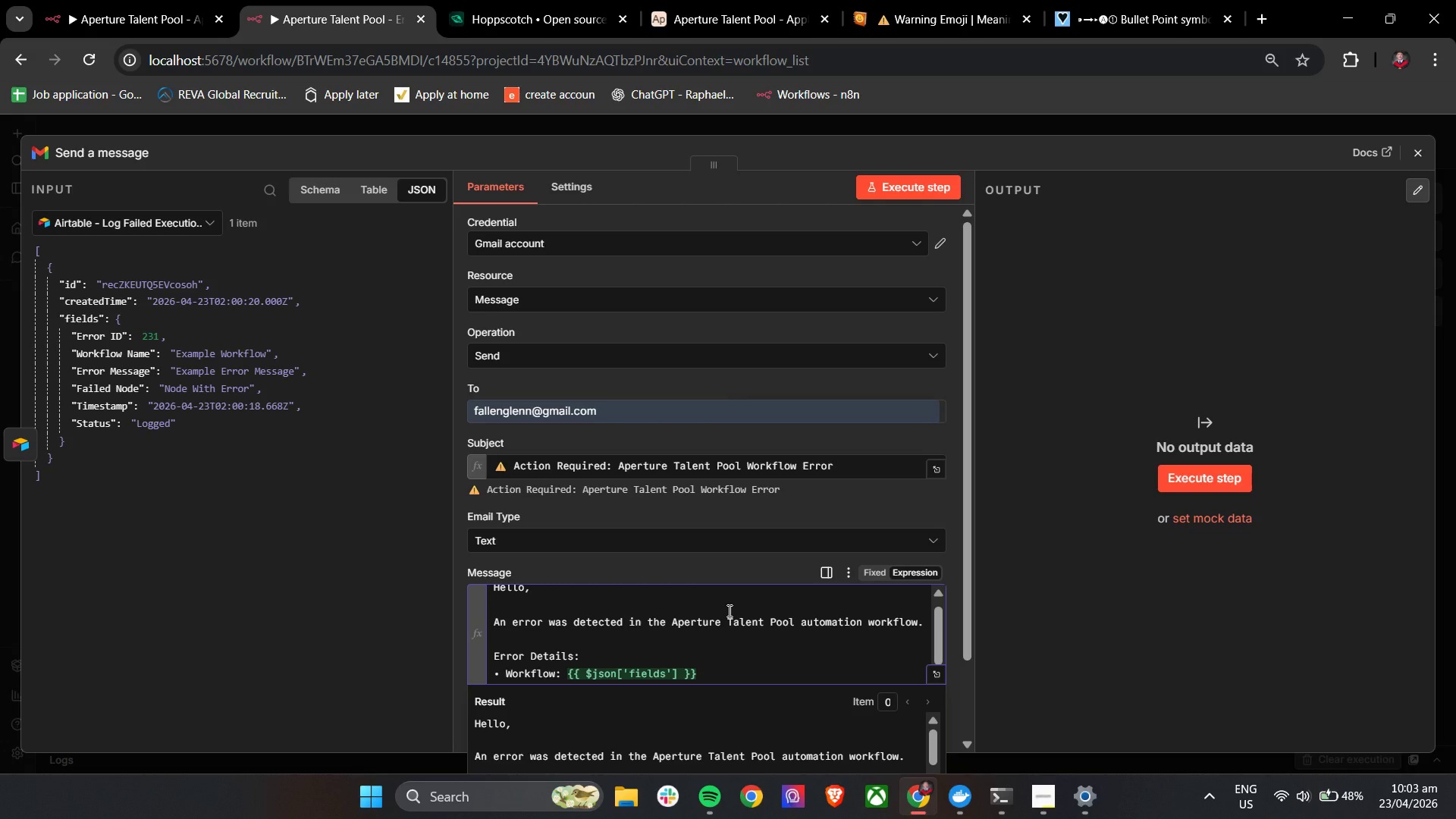 
key(BracketLeft)
 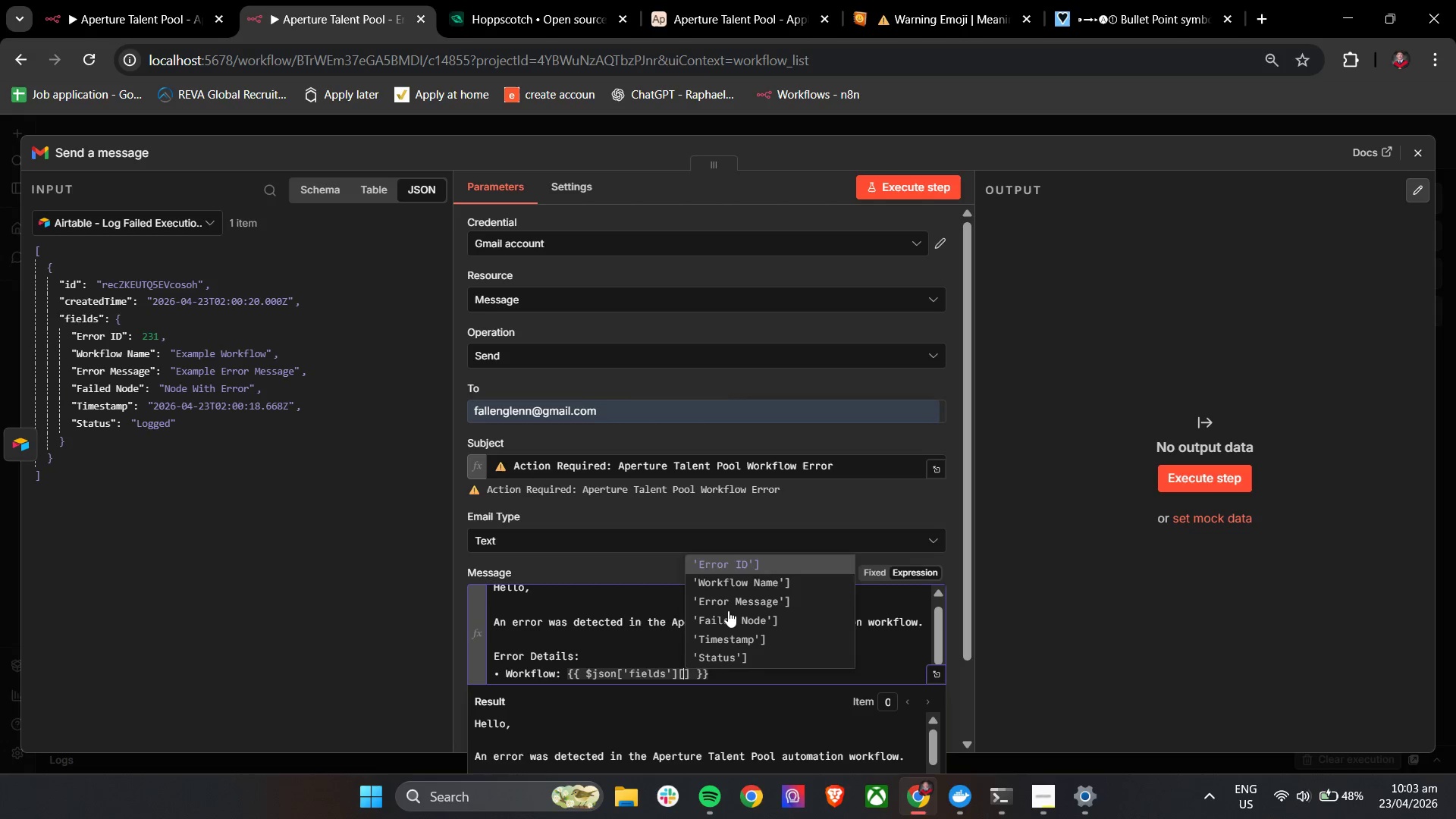 
key(ArrowDown)
 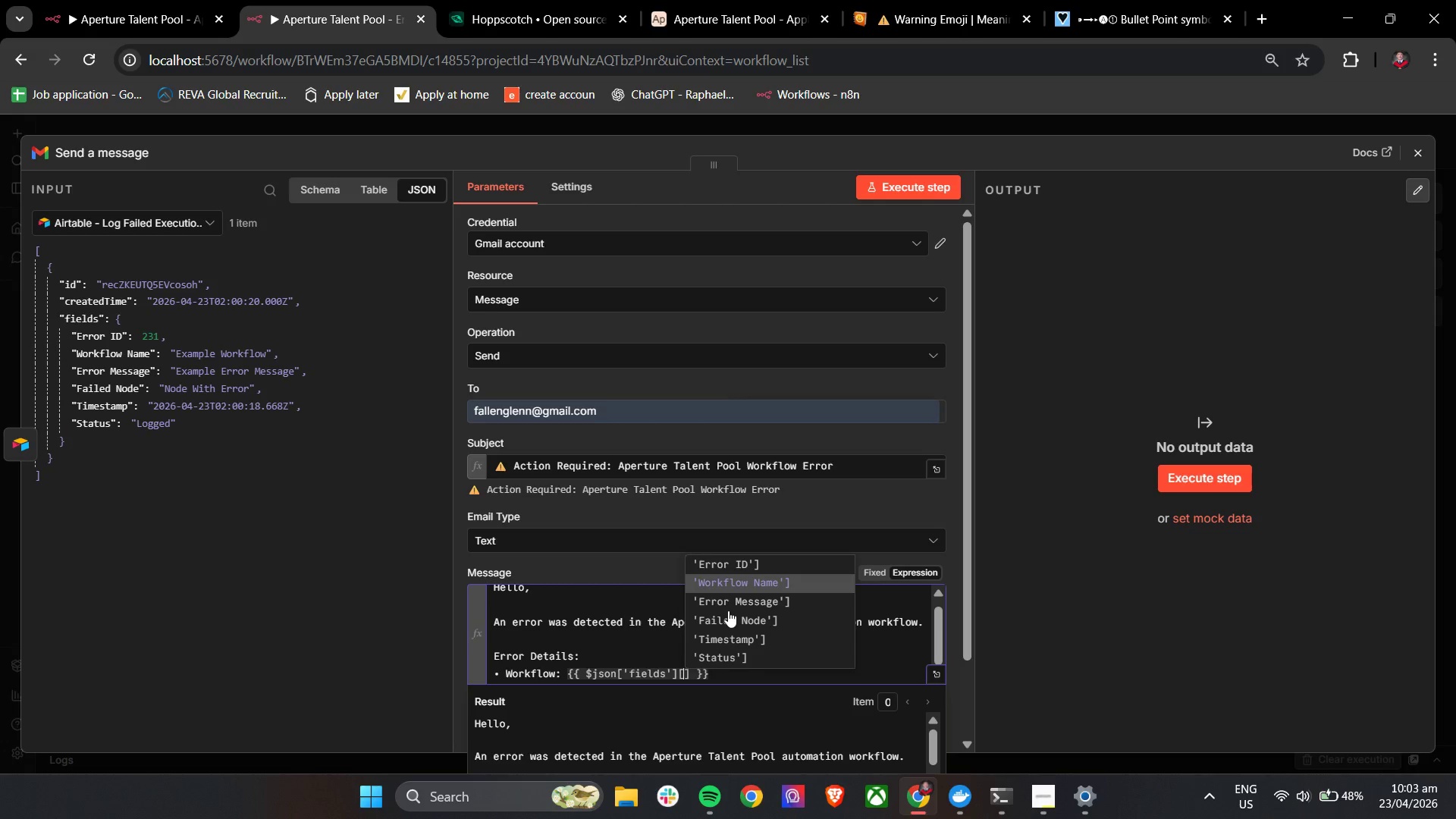 
key(Enter)
 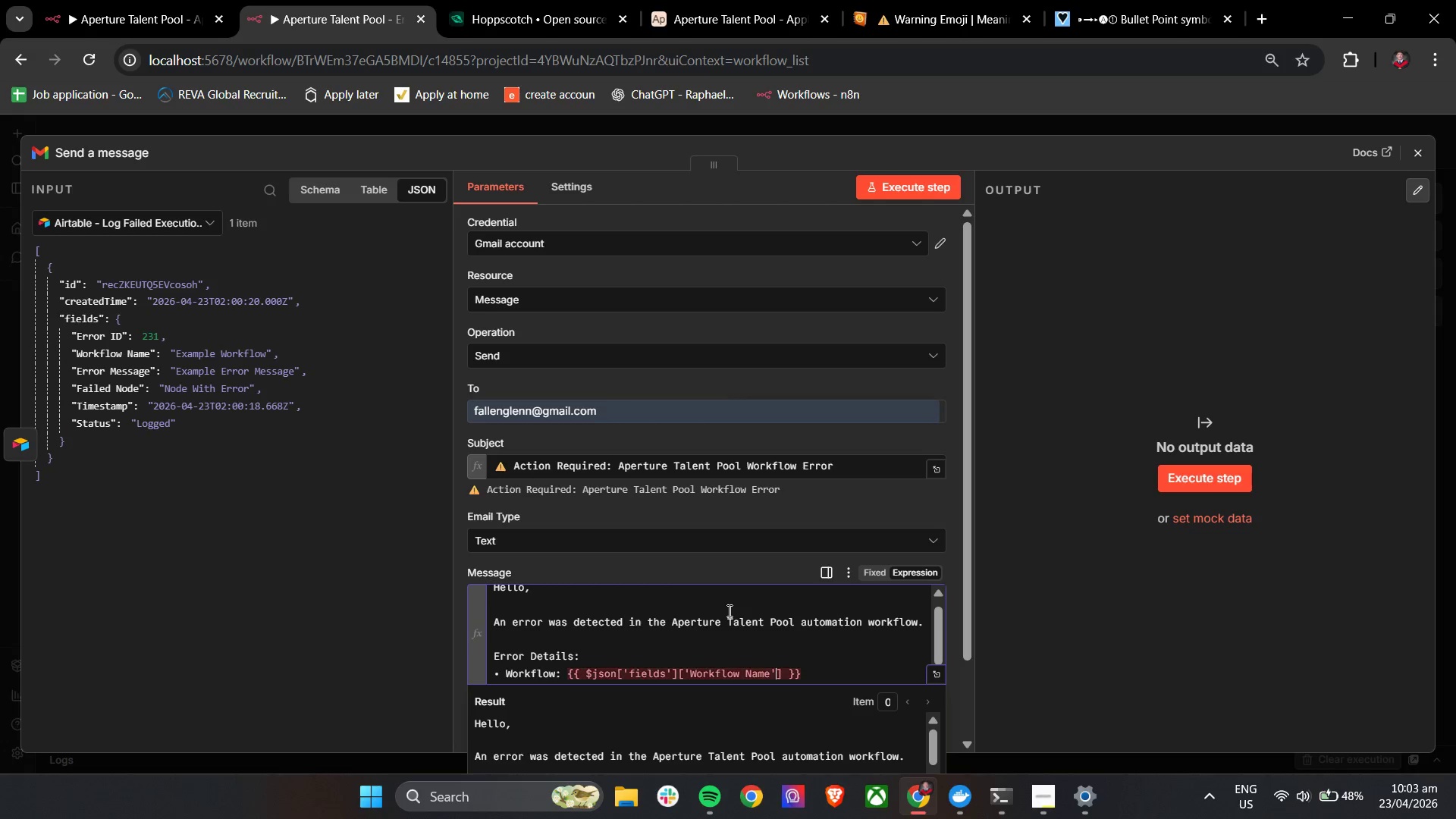 
key(Backspace)
 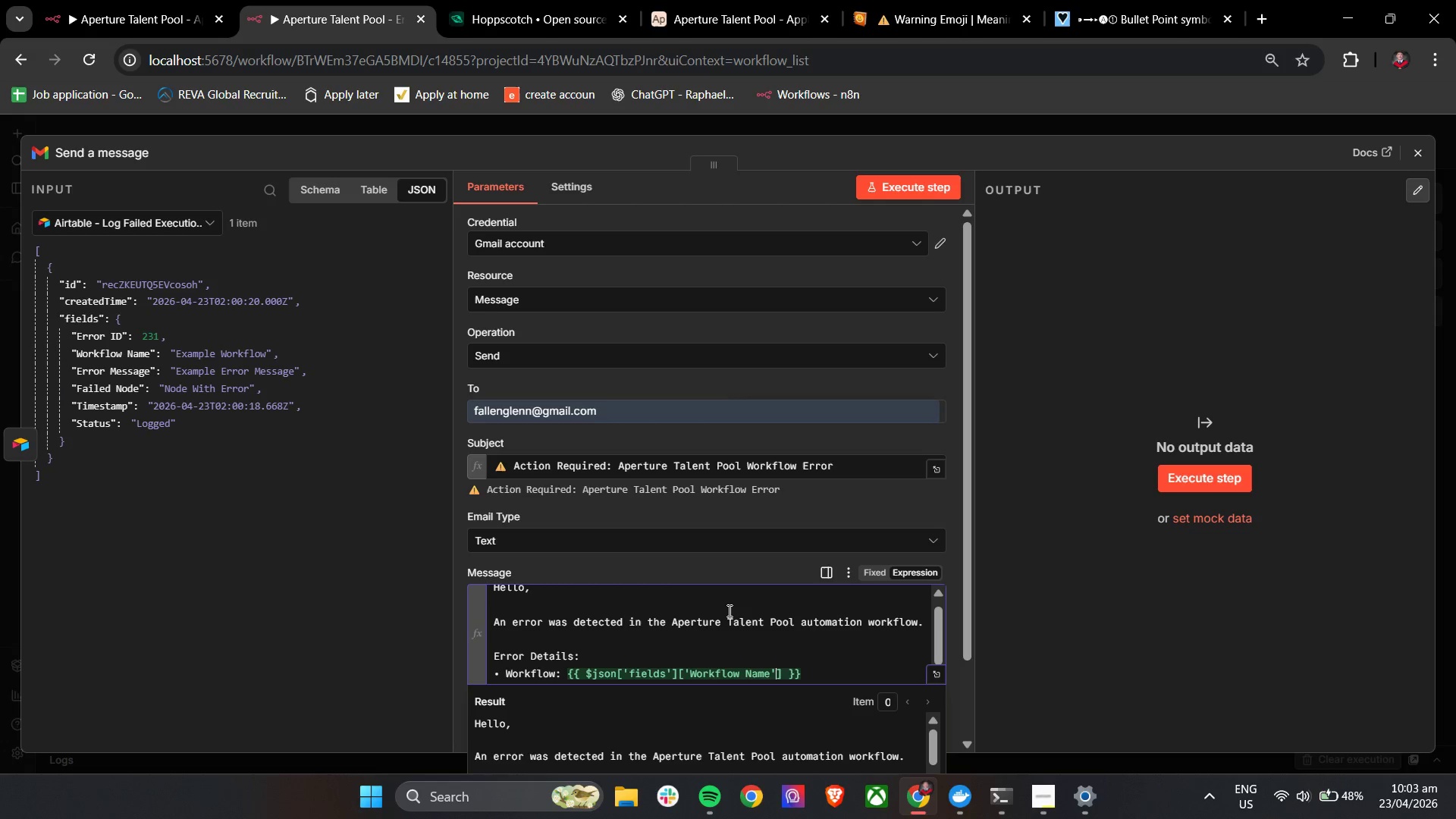 
key(ArrowDown)
 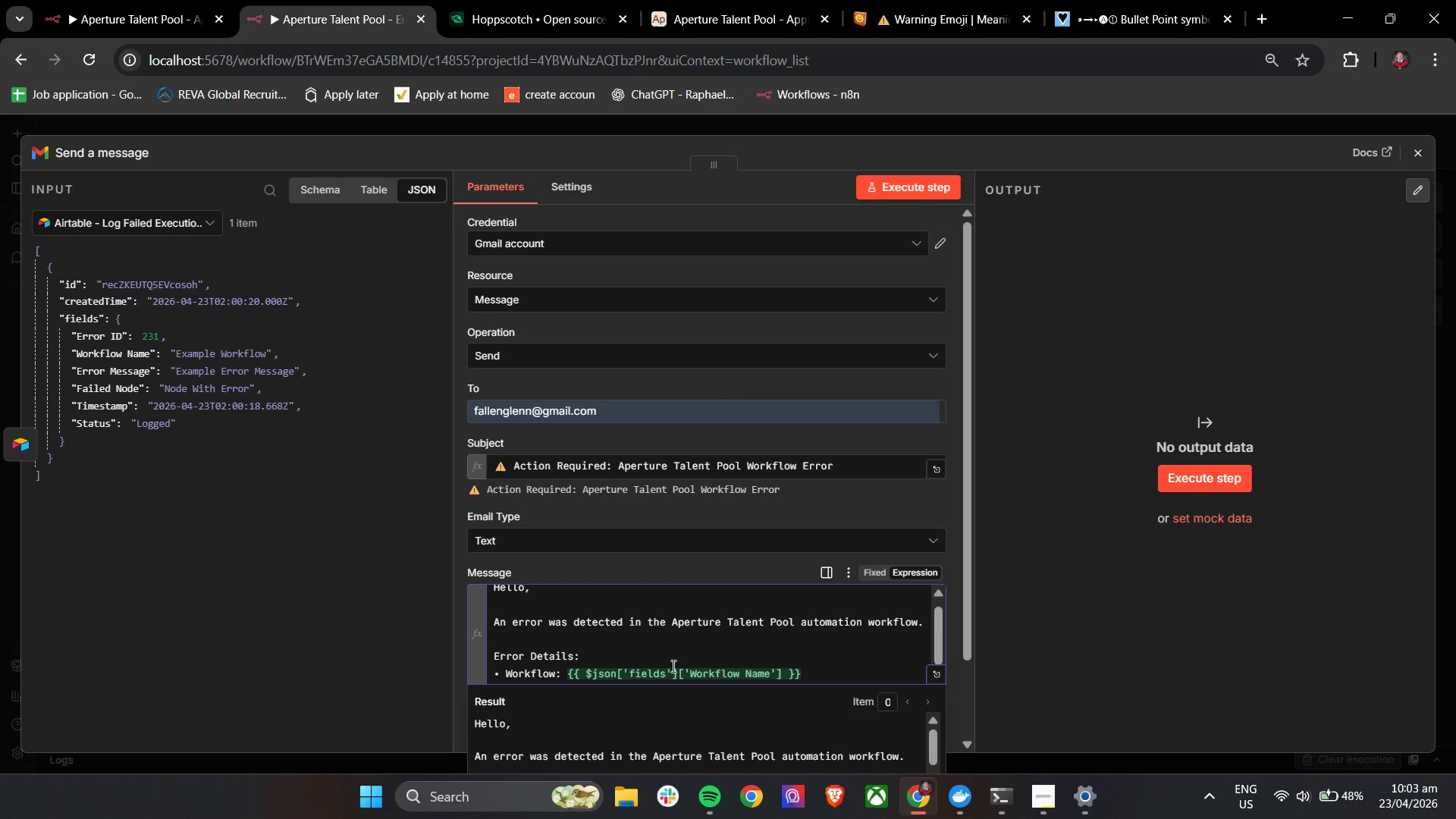 
scroll: coordinate [686, 635], scroll_direction: down, amount: 3.0
 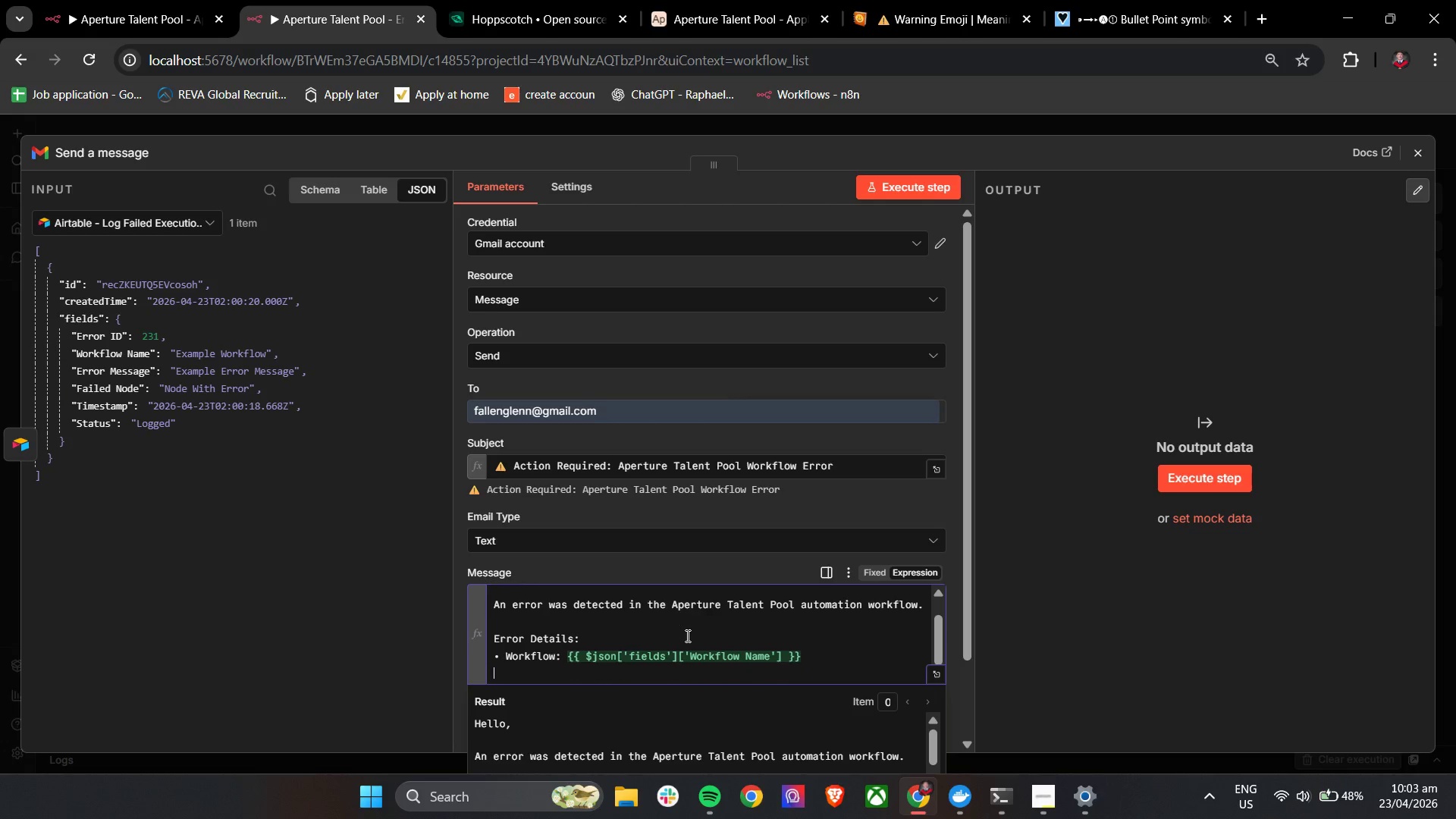 
key(Enter)
 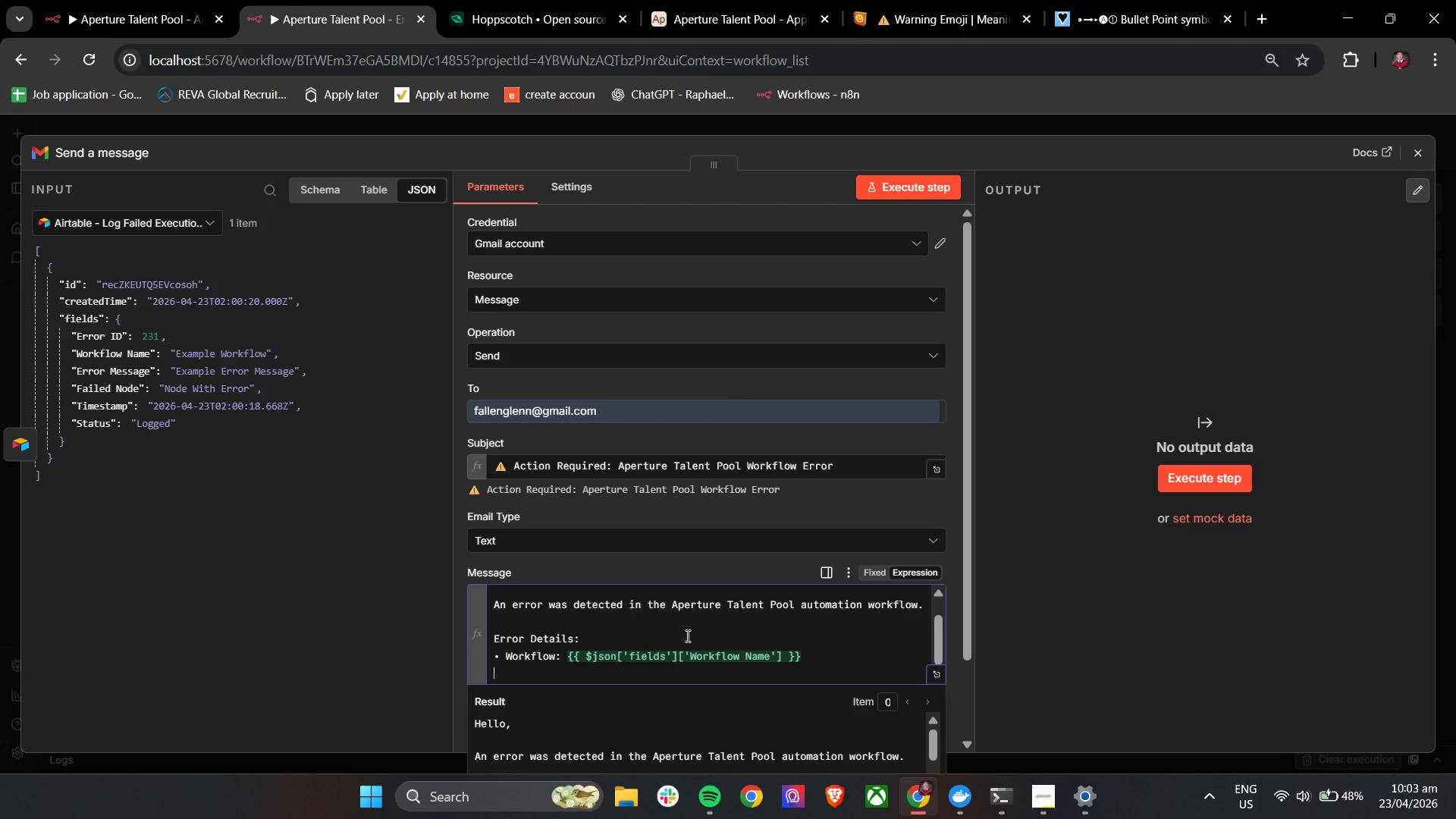 
key(Control+V)
 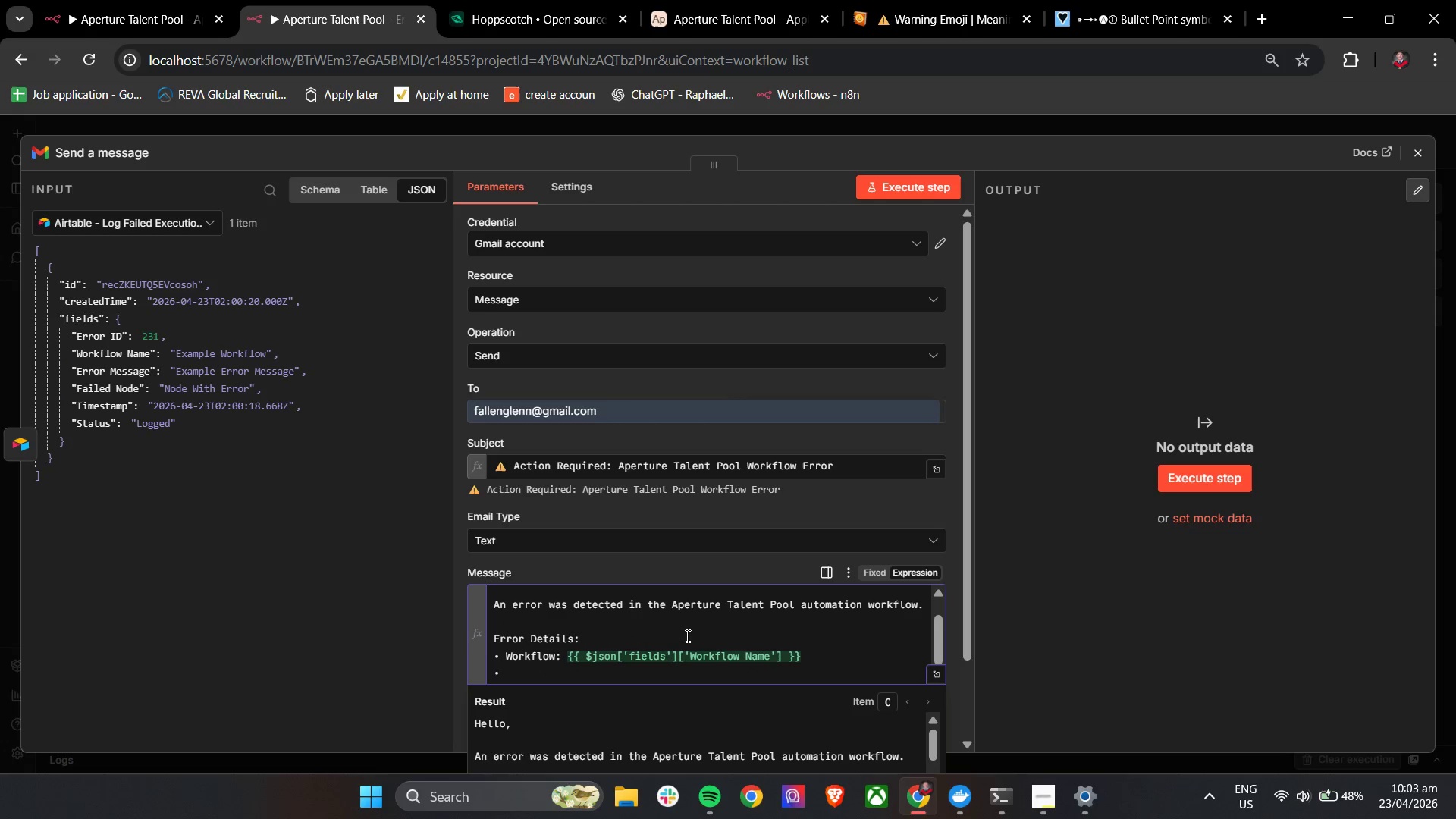 
key(Space)
 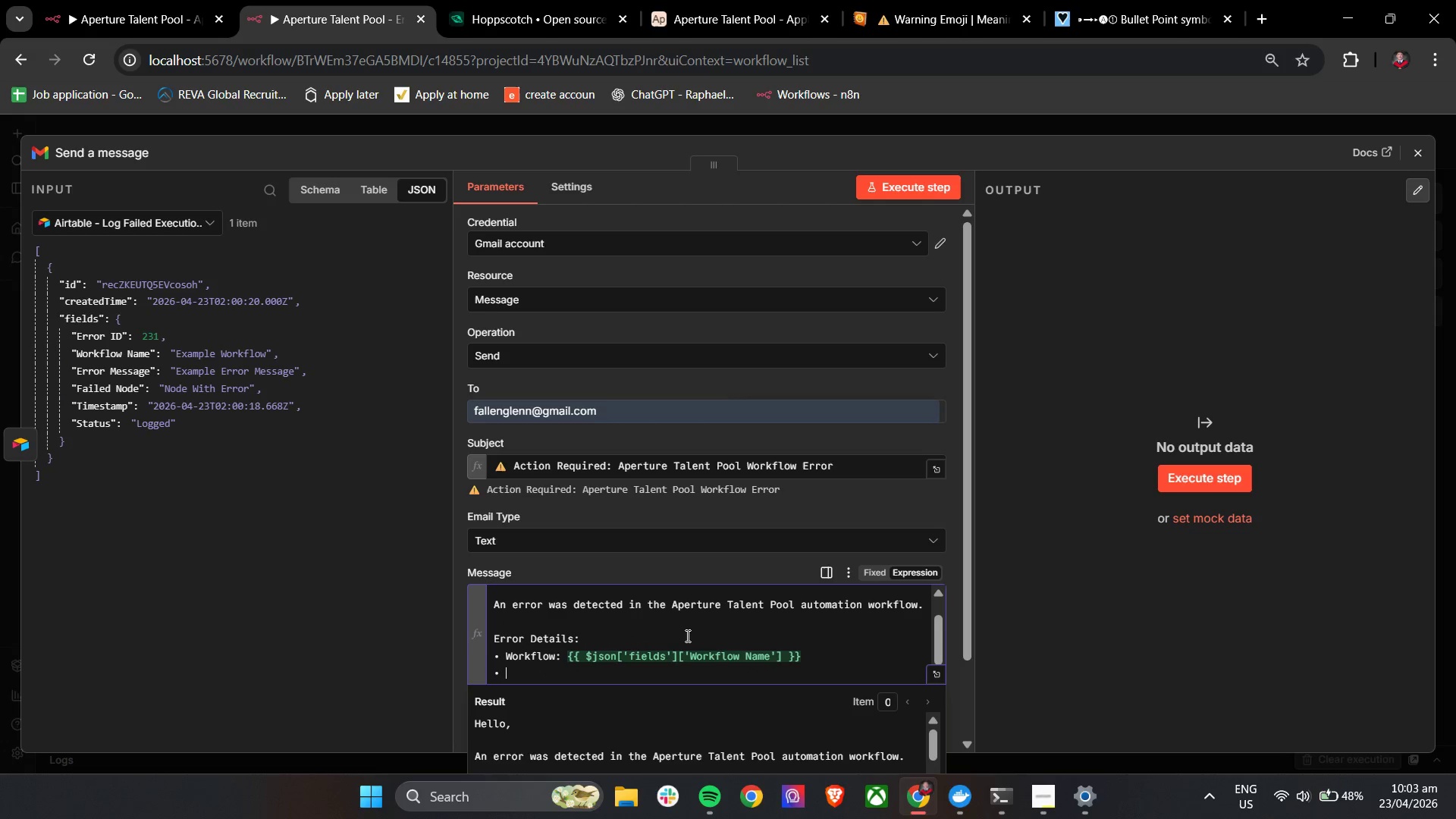 
key(Shift+BracketLeft)
 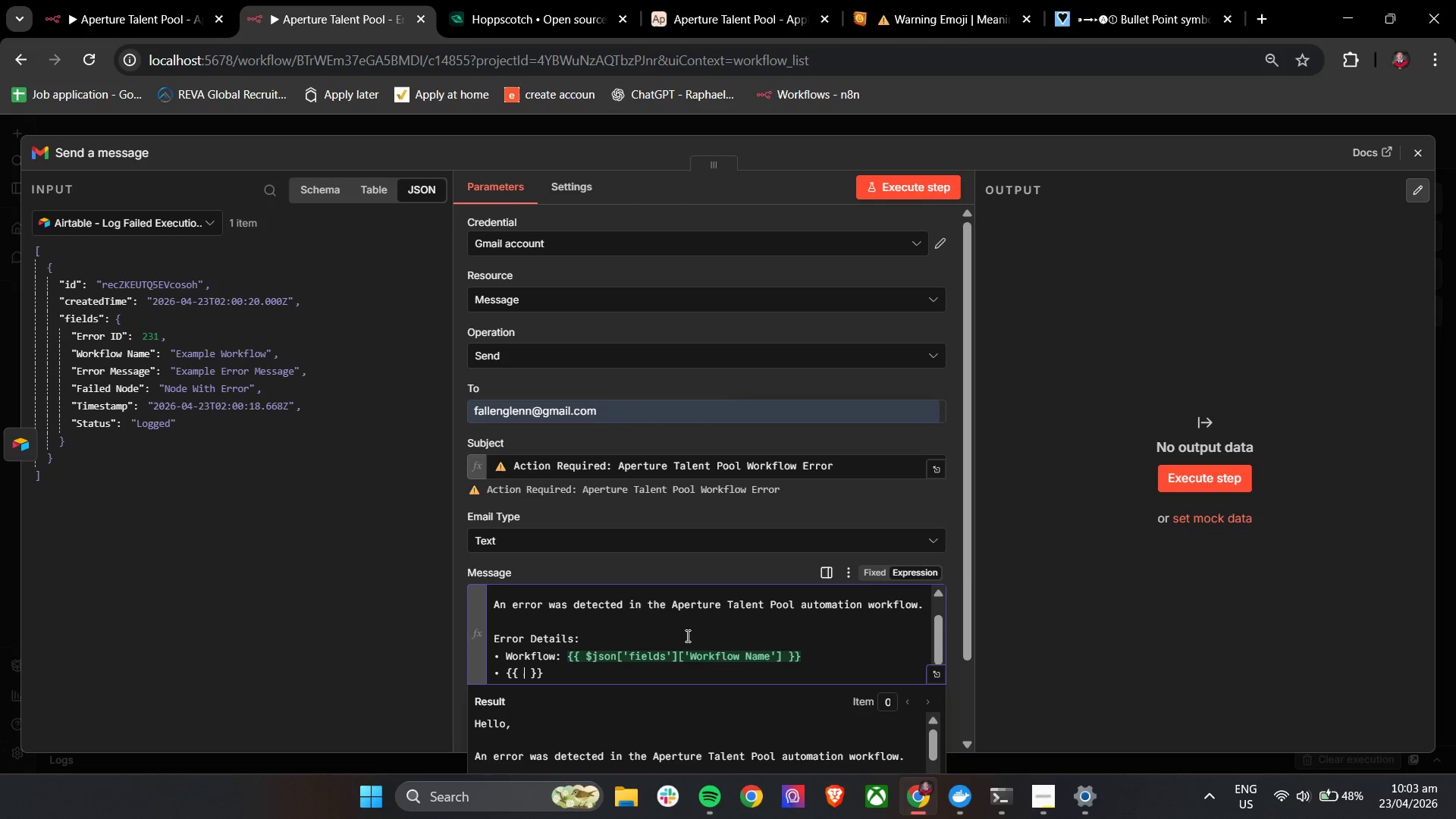 
key(Shift+BracketLeft)
 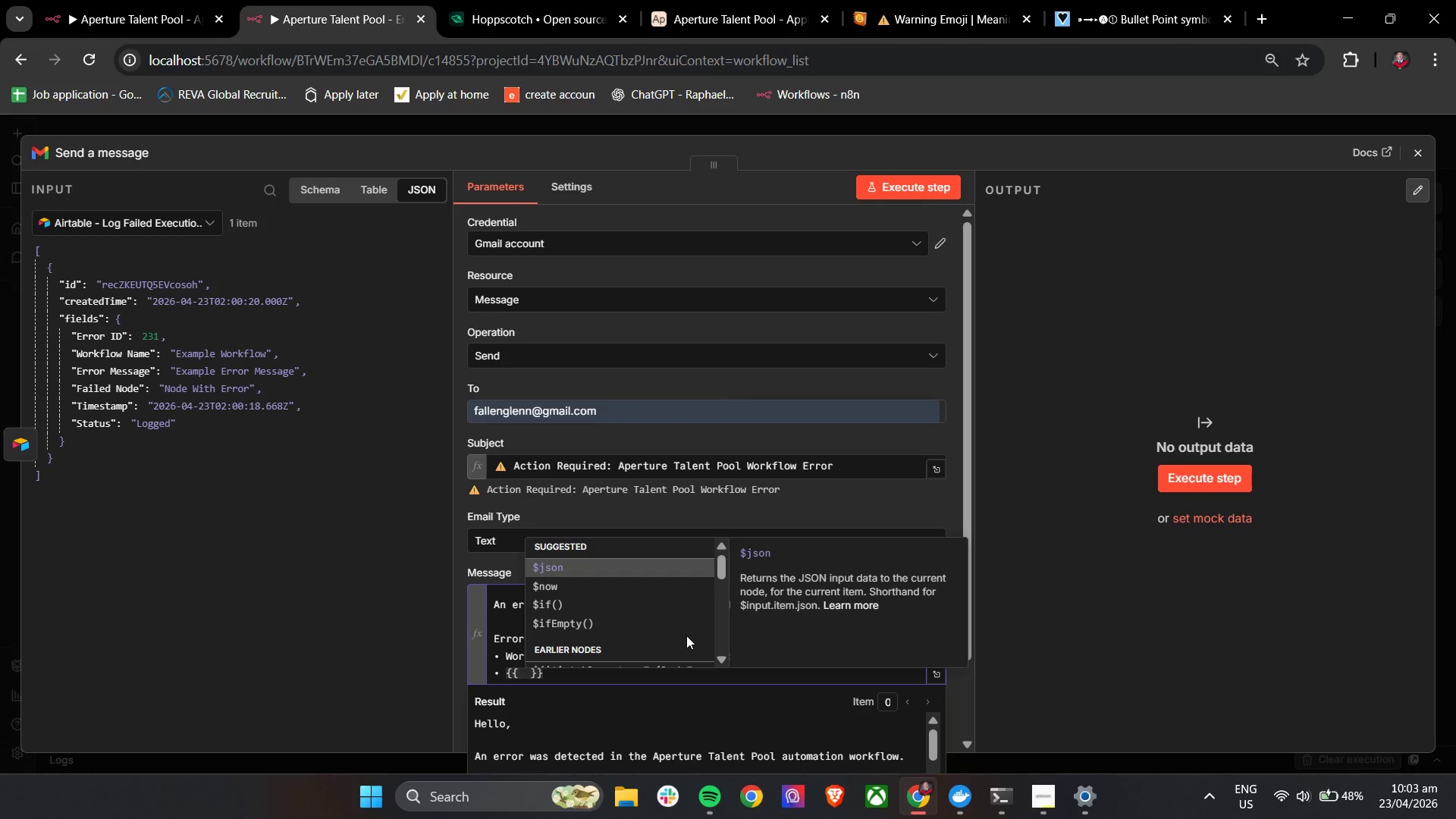 
key(Backspace)
 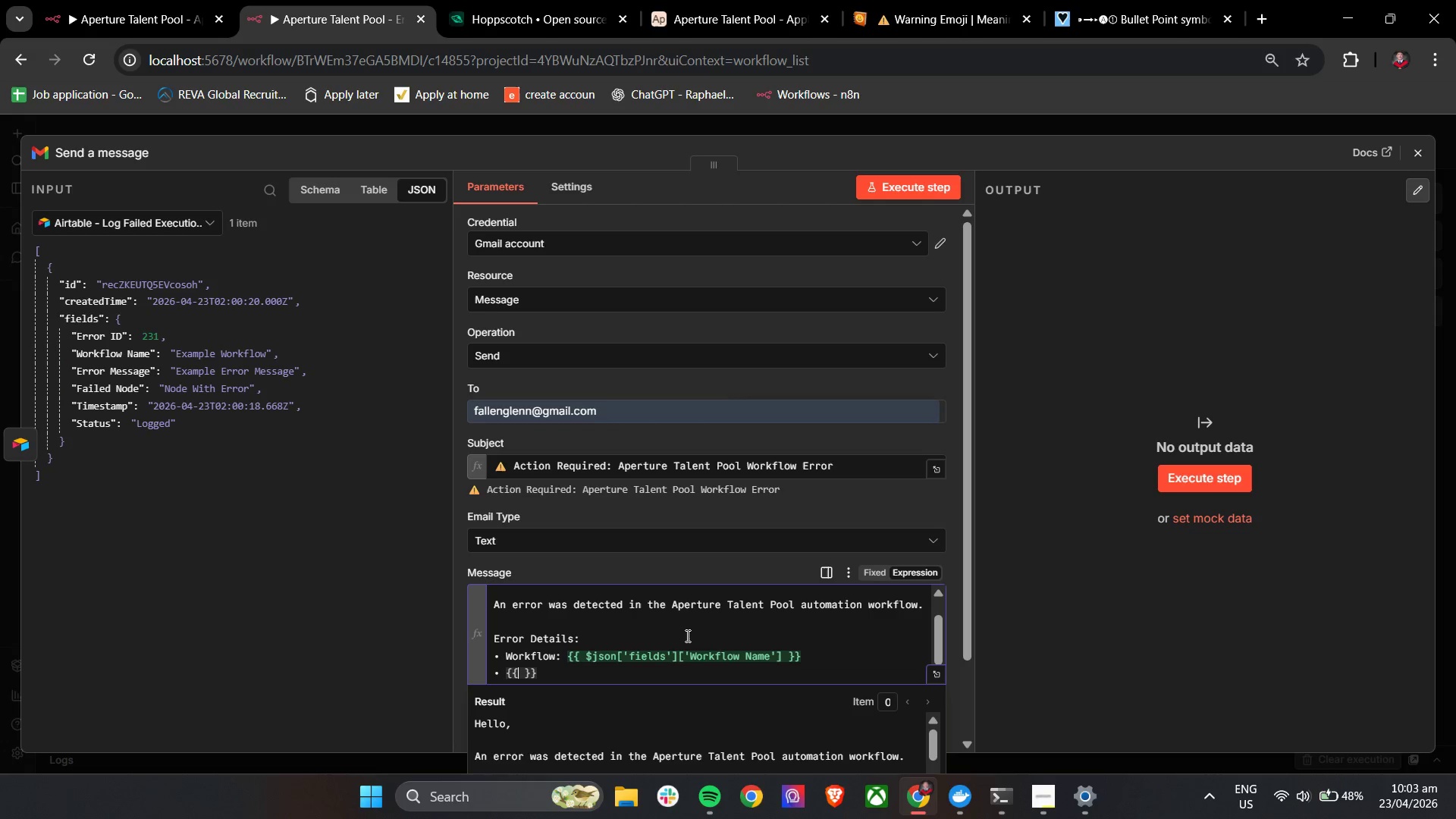 
key(Backspace)
 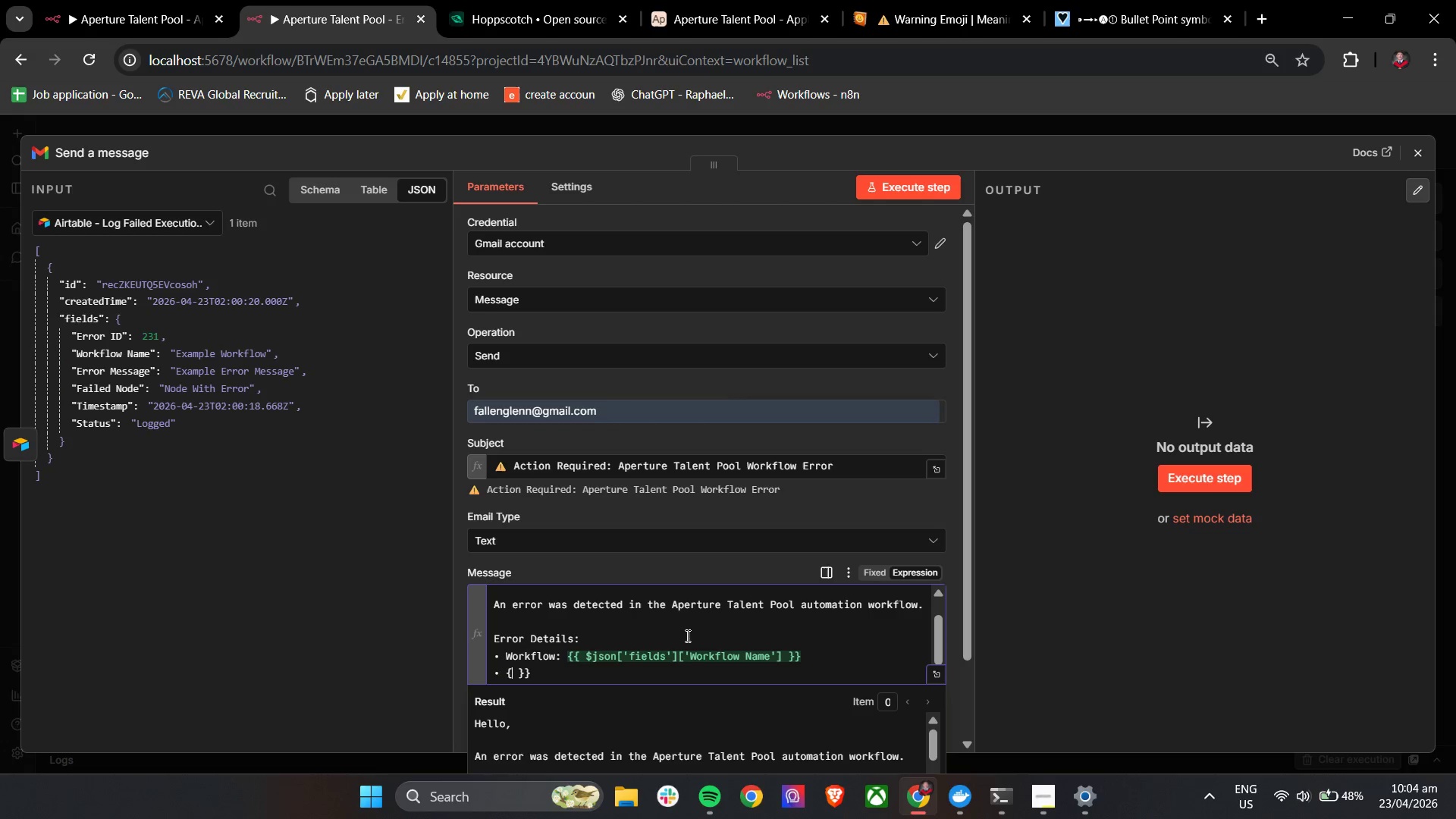 
key(Backspace)
 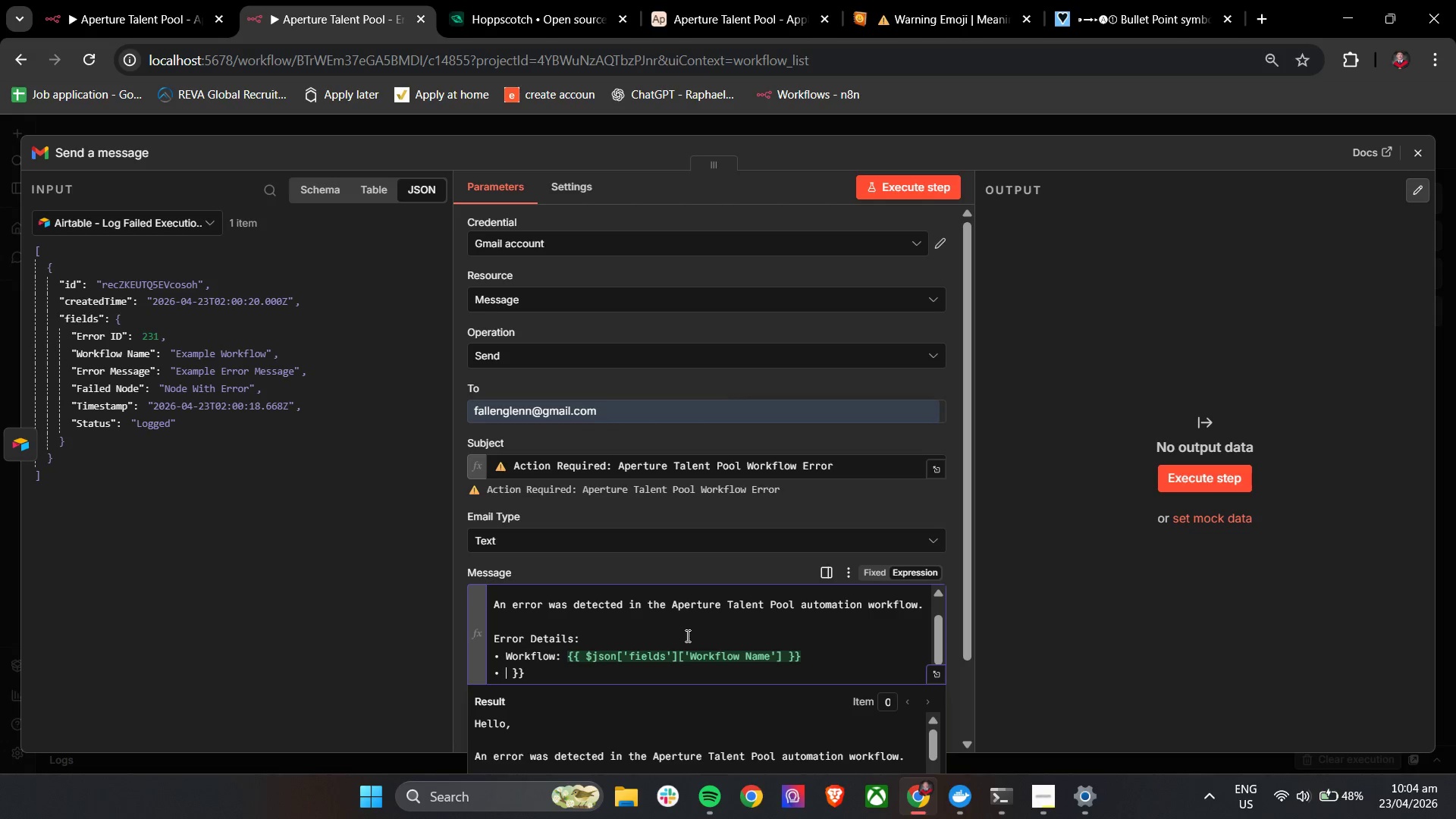 
key(ArrowRight)
 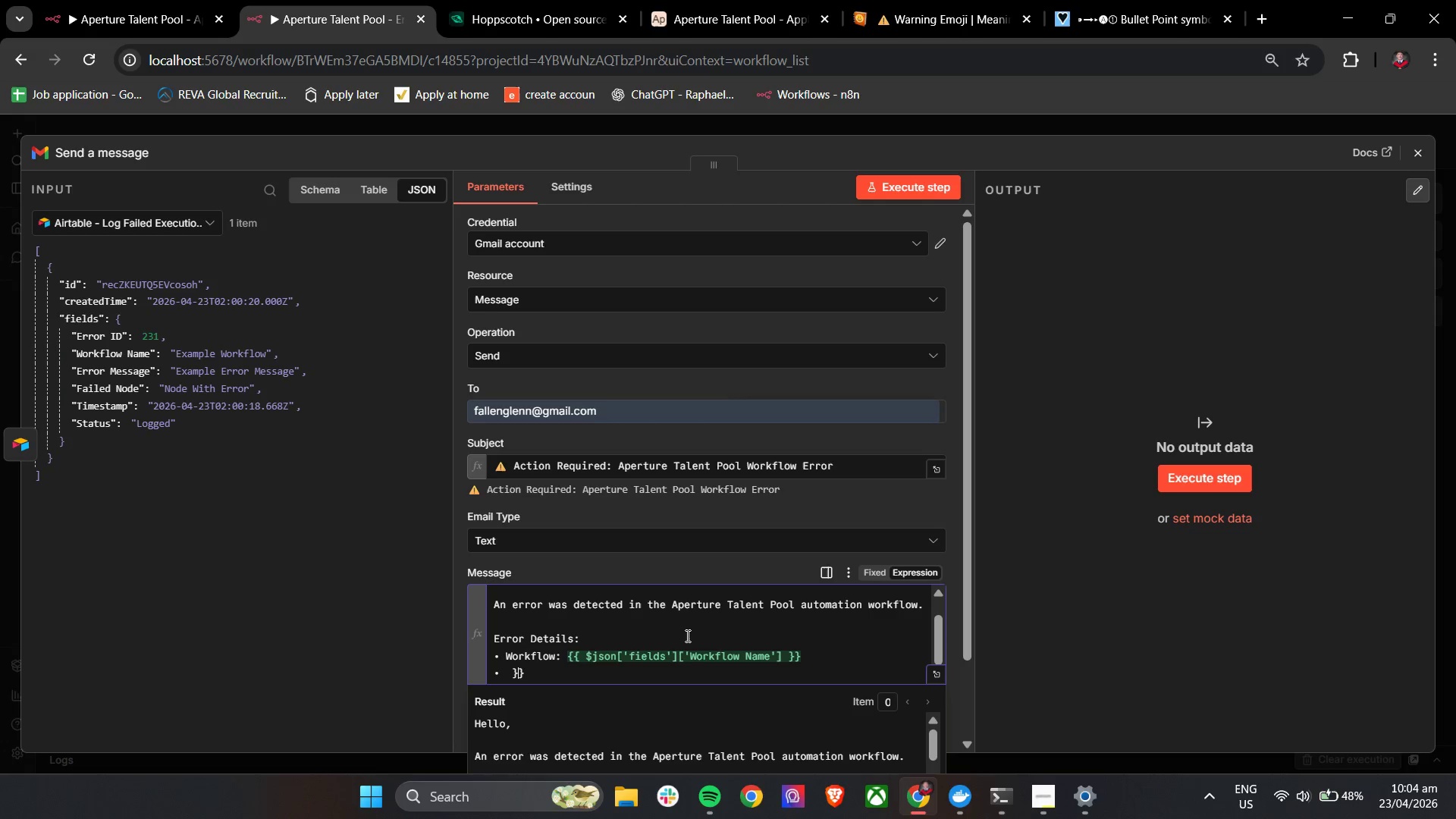 
key(ArrowRight)
 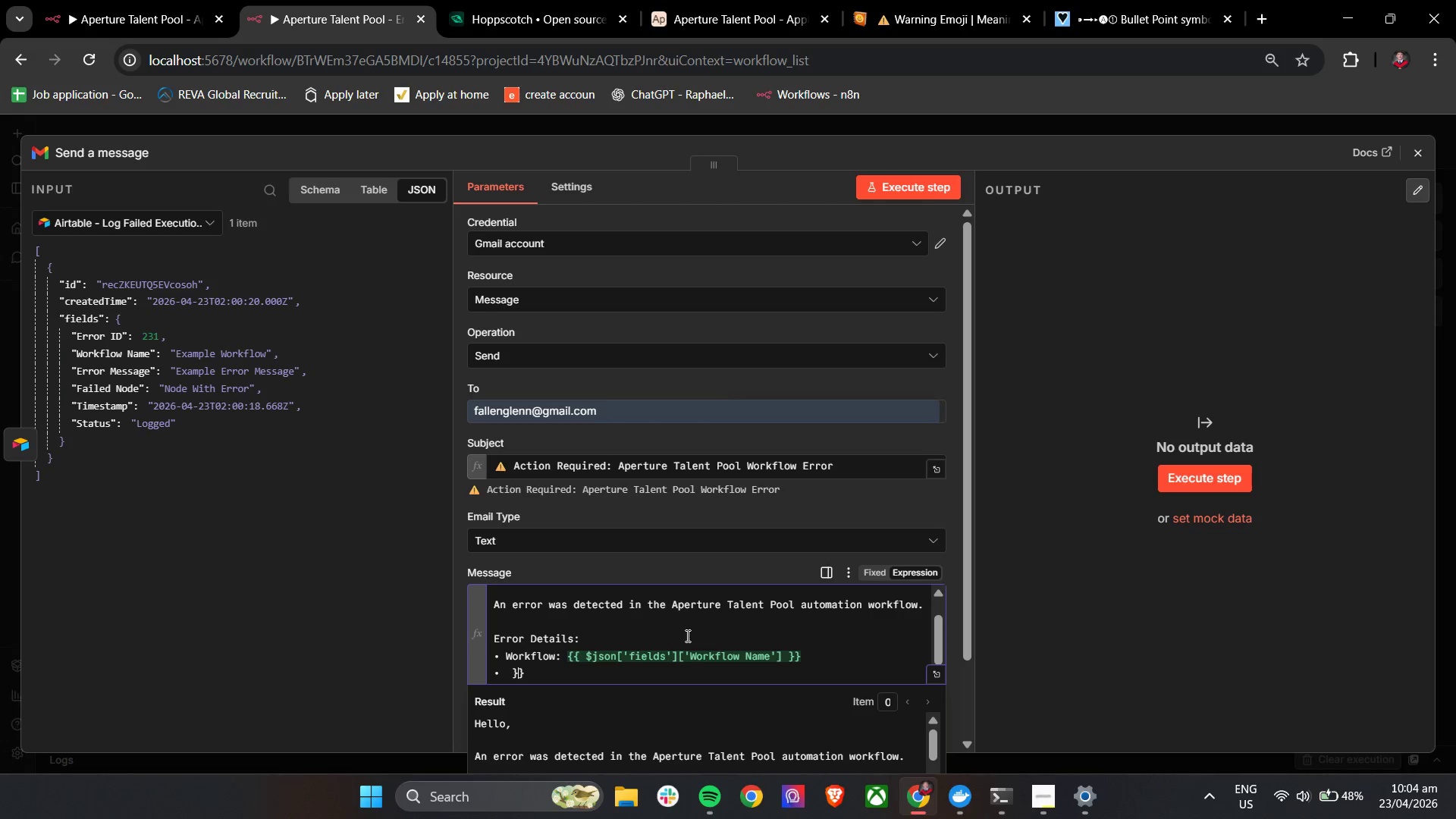 
key(ArrowRight)
 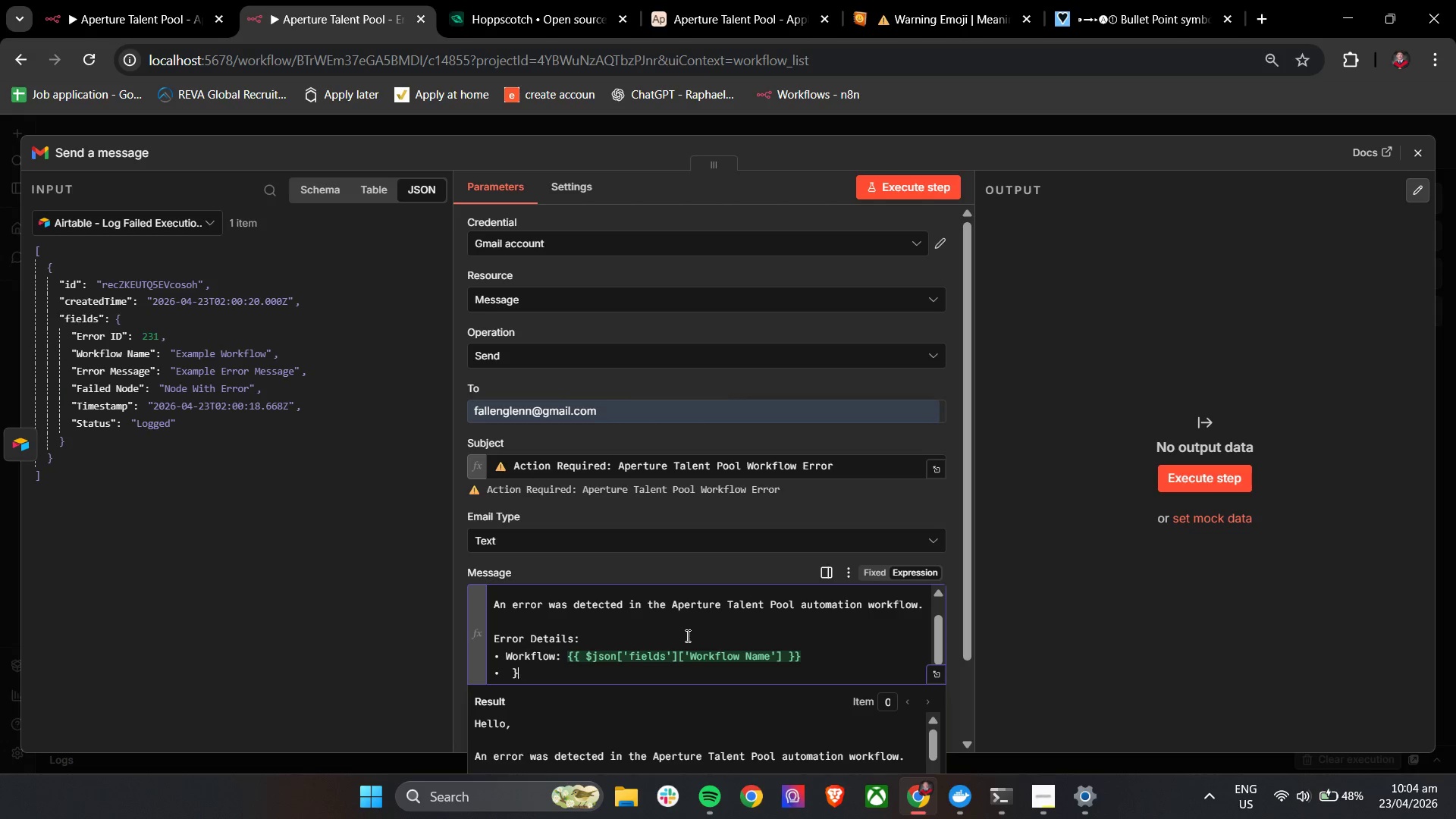 
key(Backspace)
key(Backspace)
key(Backspace)
key(Backspace)
type( Faile Node: {{)
 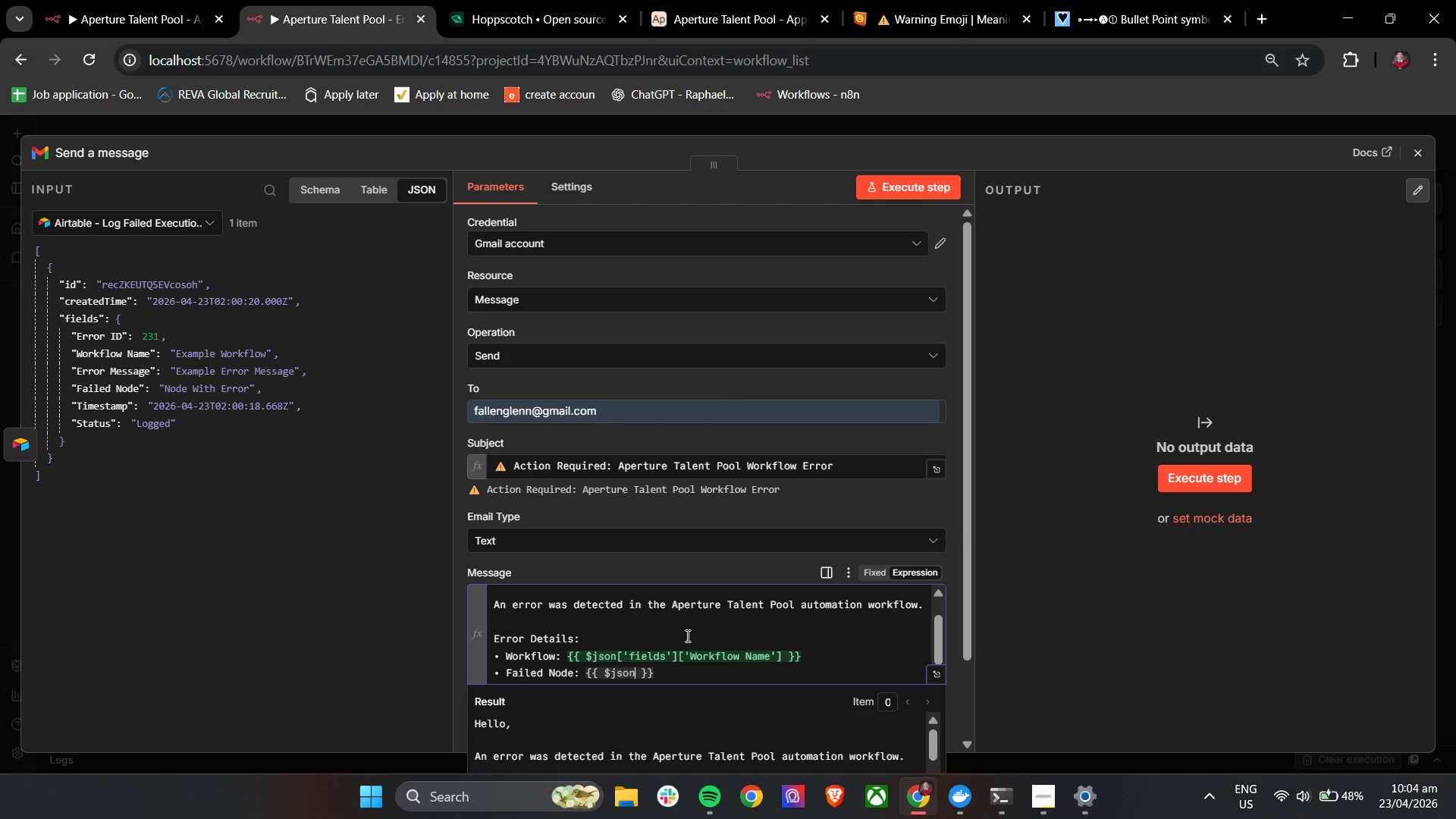 
 